 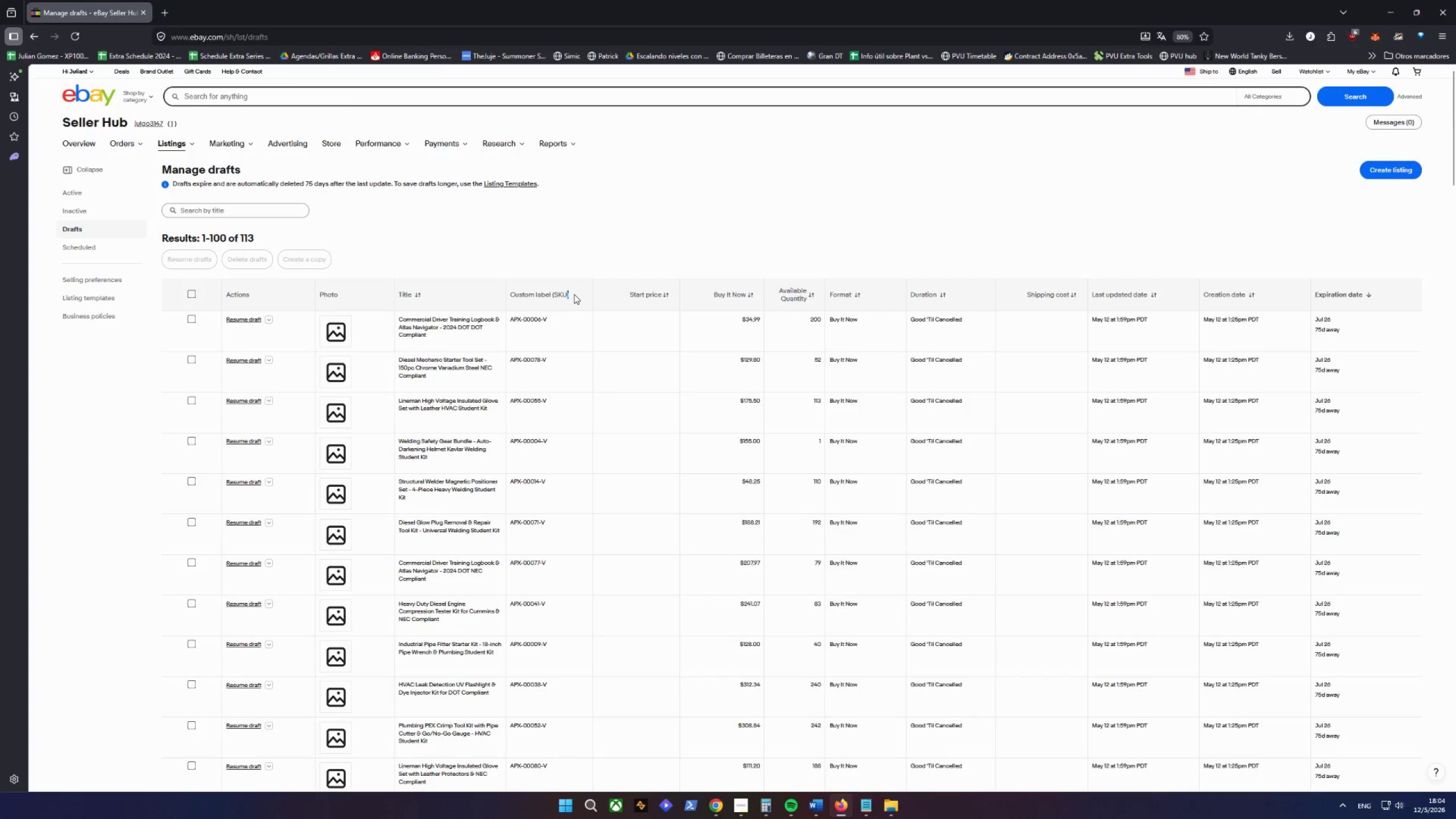 
triple_click([574, 294])
 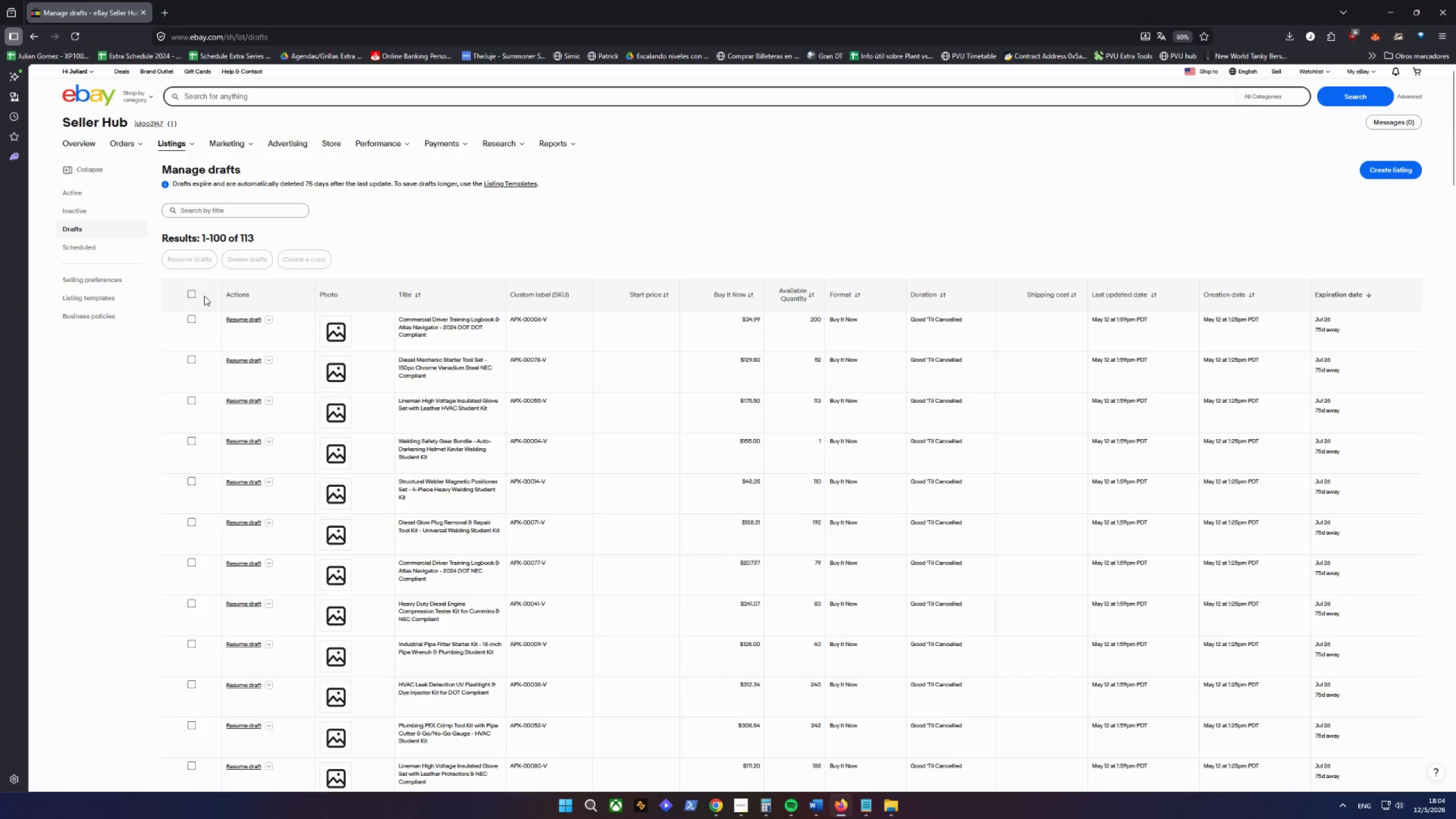 
double_click([196, 295])
 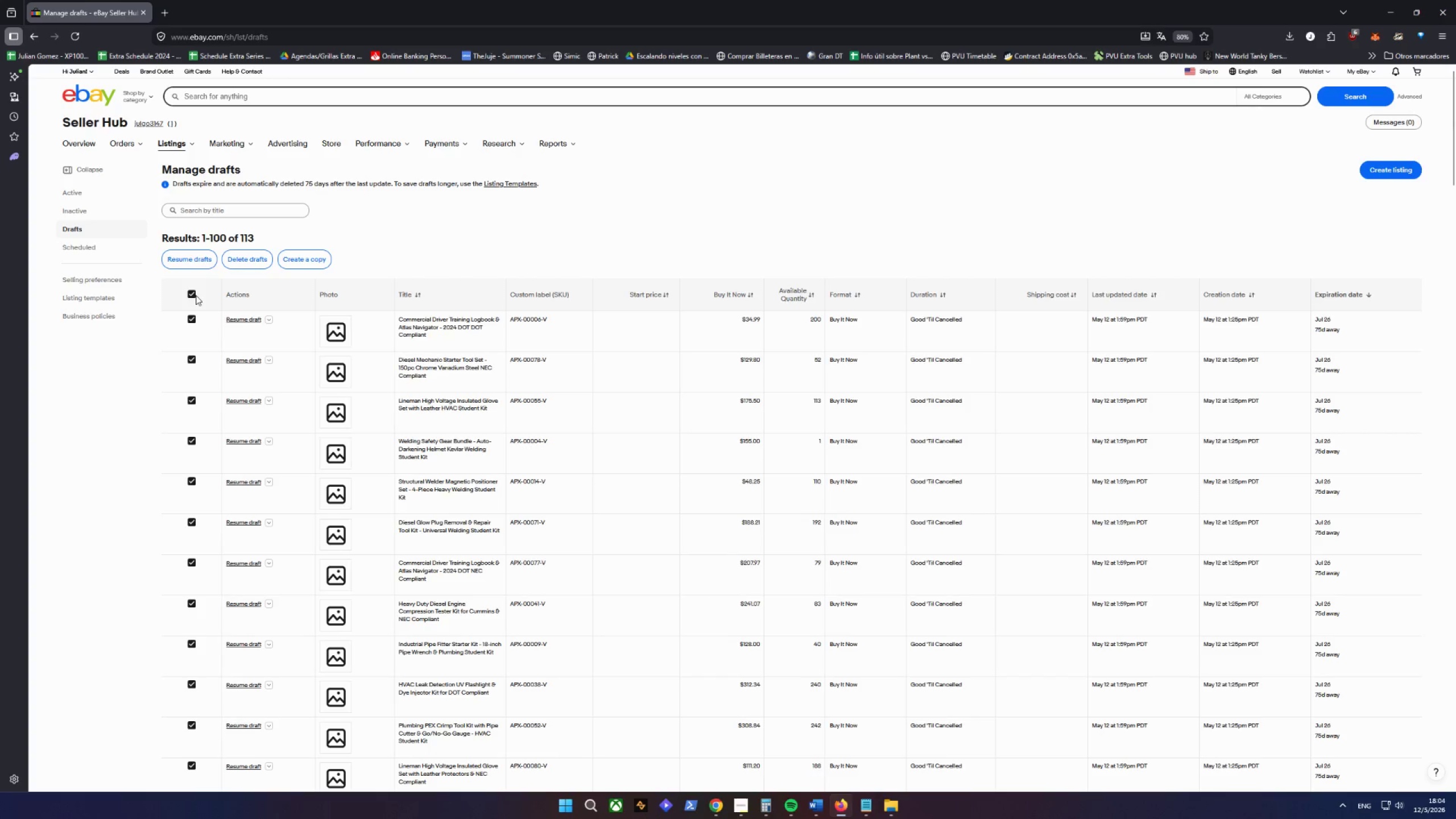 
left_click([196, 295])
 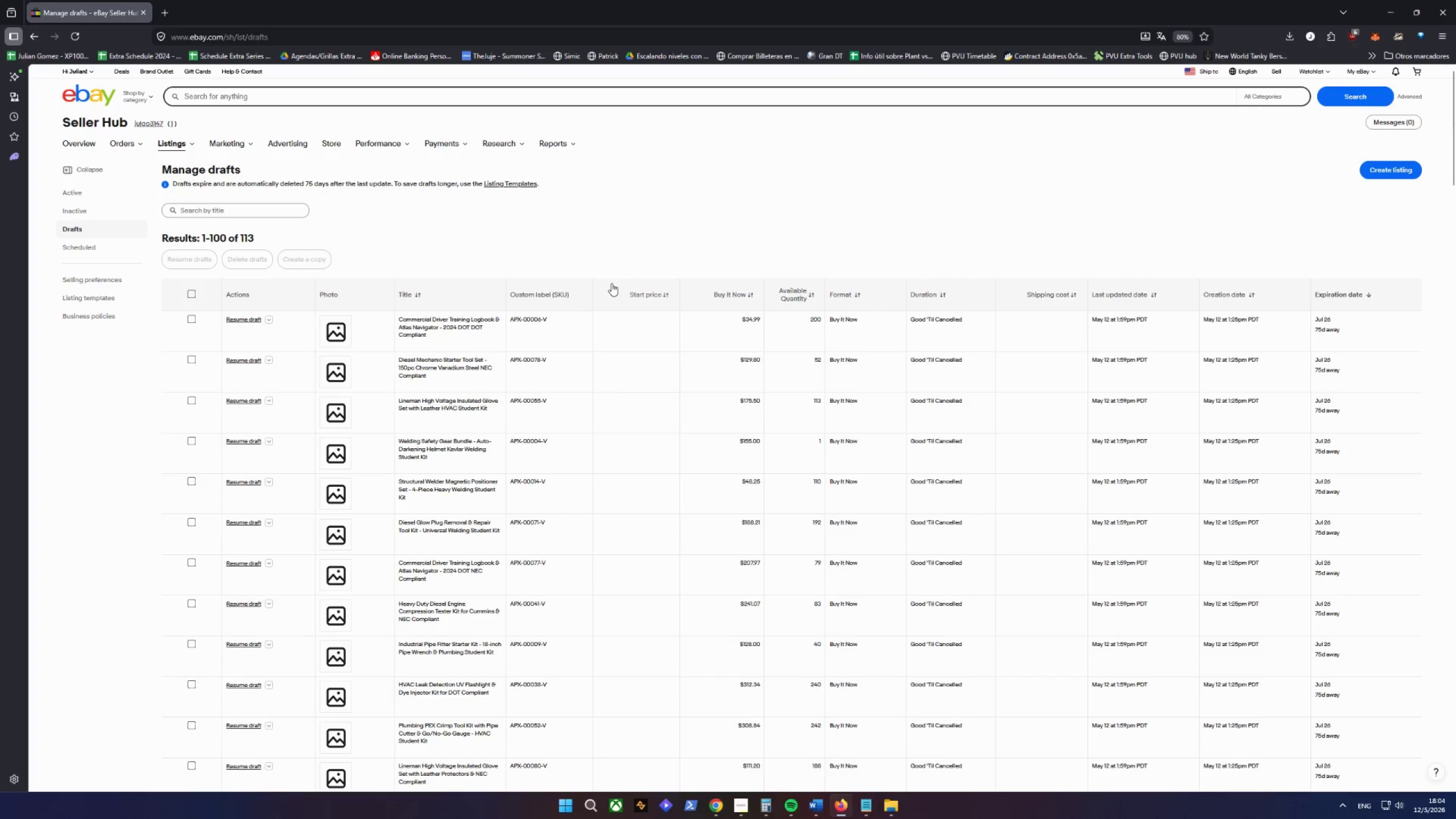 
left_click_drag(start_coordinate=[597, 284], to_coordinate=[584, 288])
 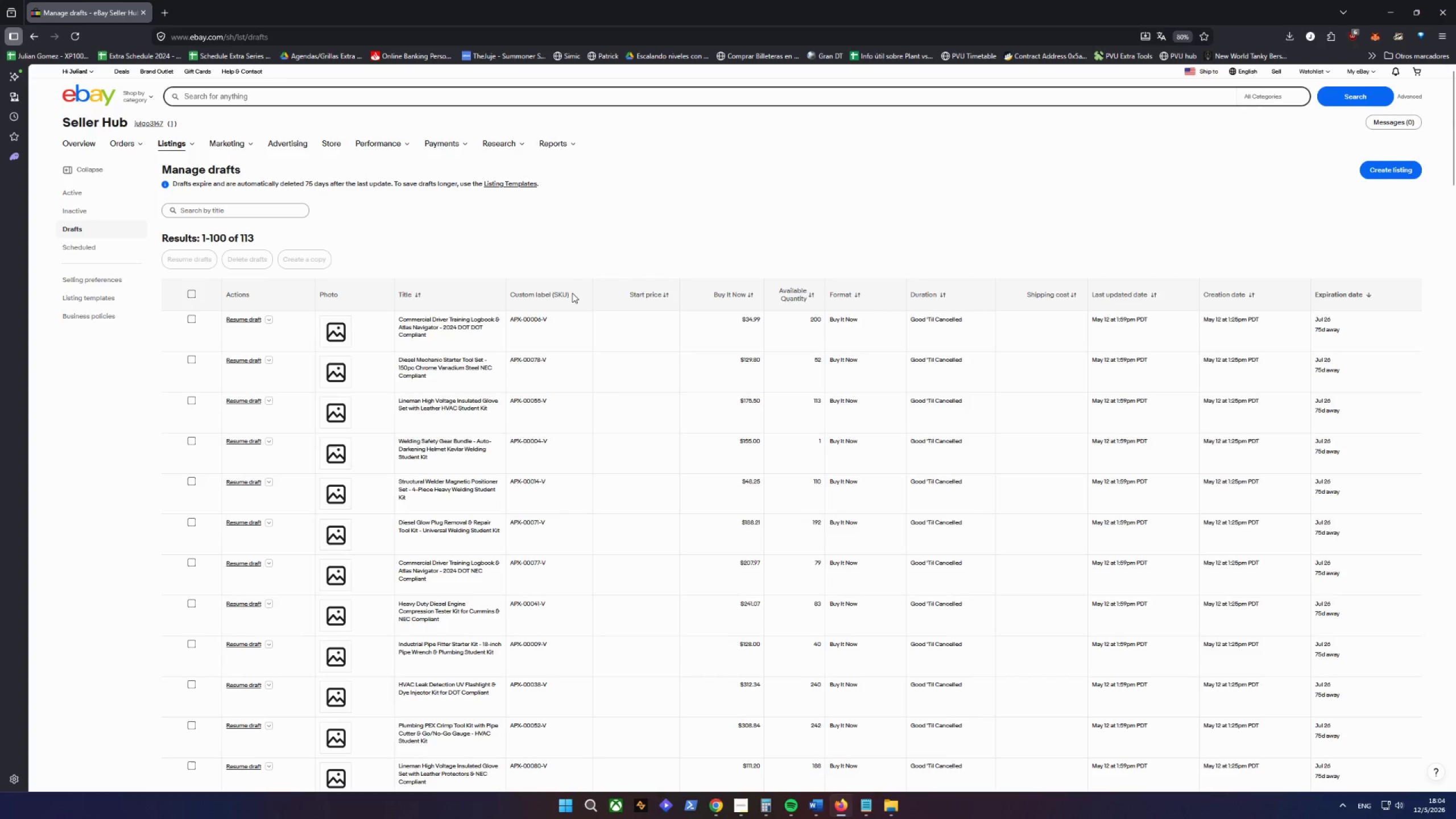 
double_click([572, 293])
 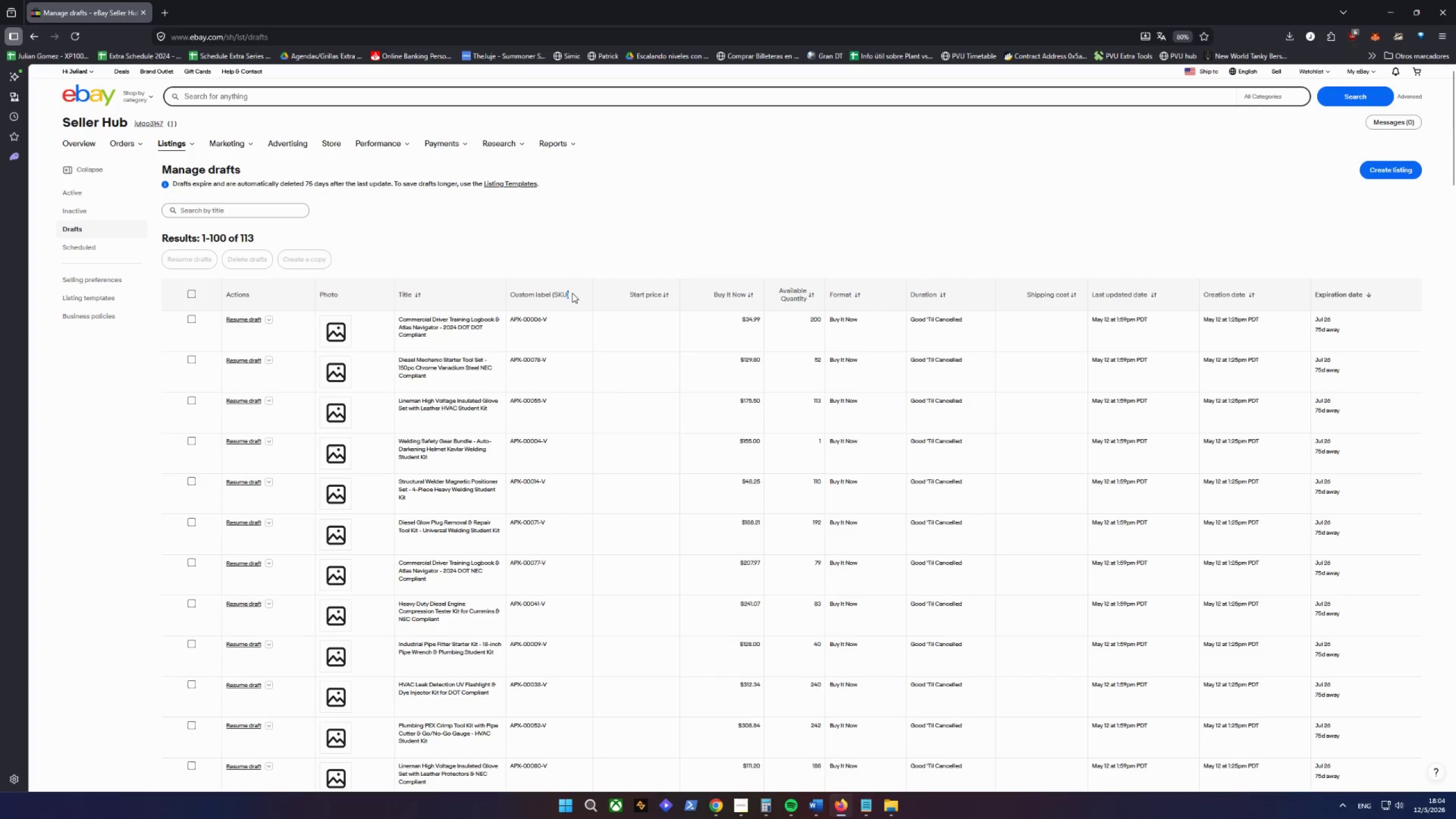 
triple_click([572, 293])
 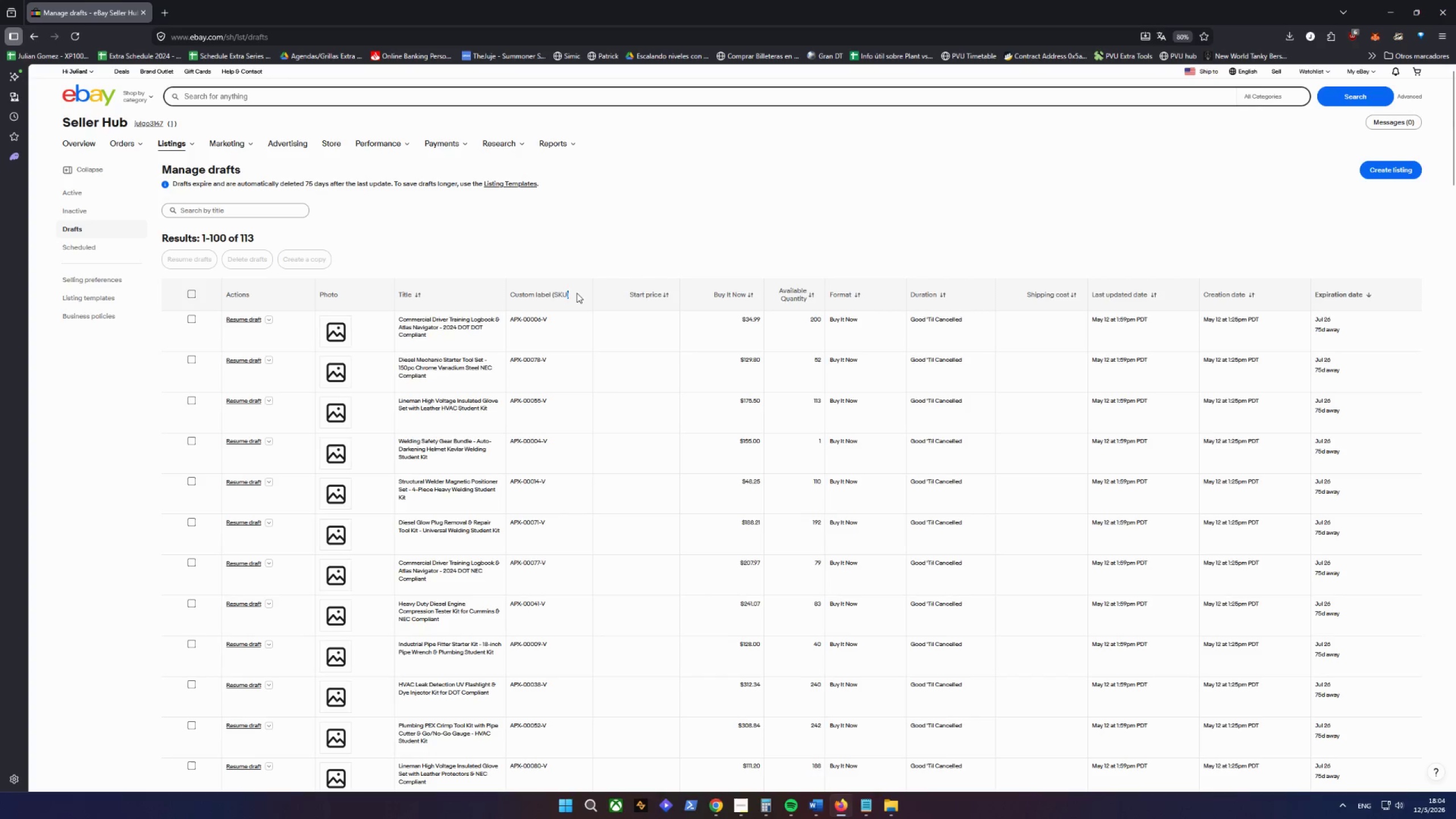 
triple_click([577, 293])
 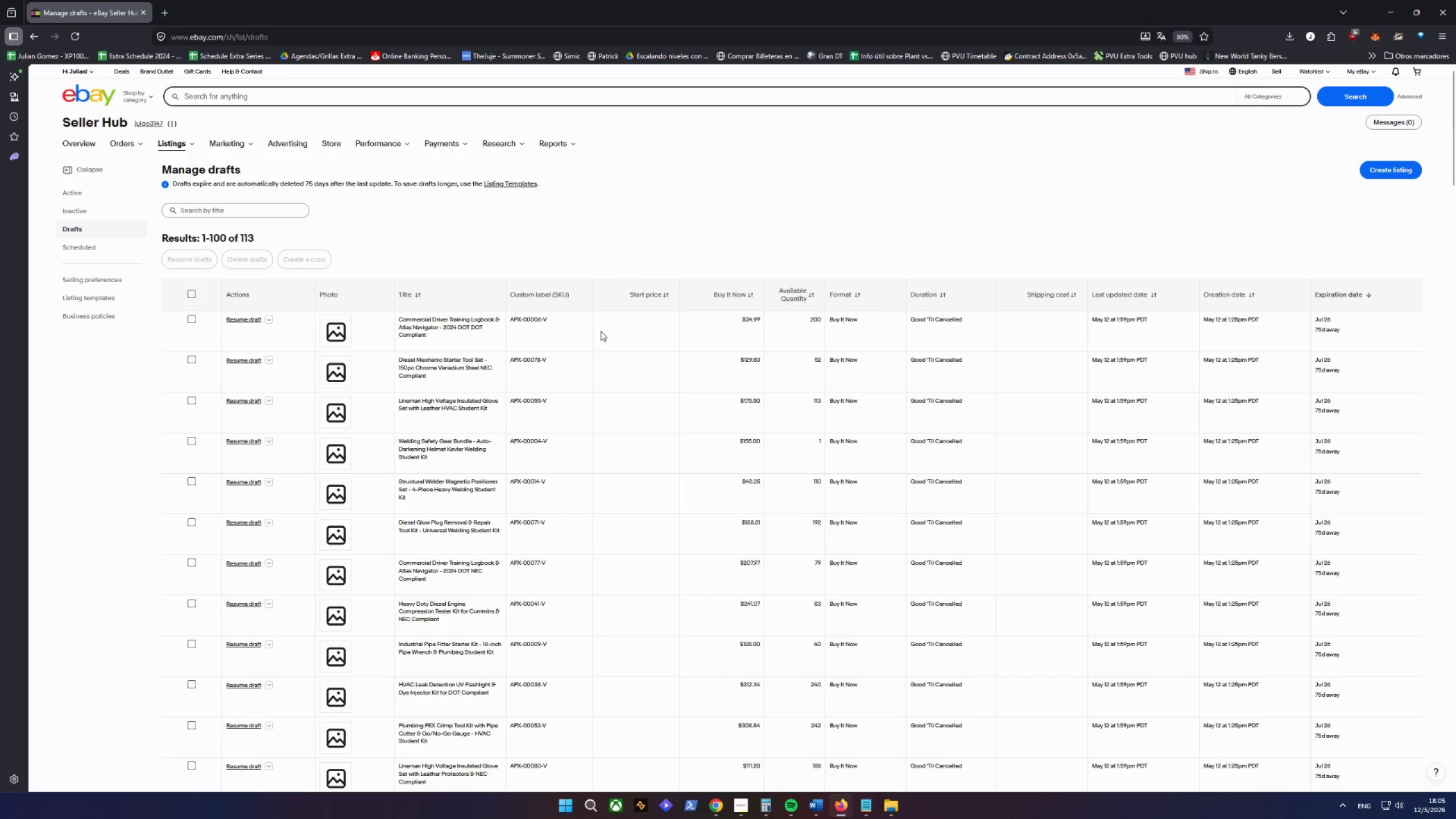 
scroll: coordinate [562, 372], scroll_direction: down, amount: 21.0
 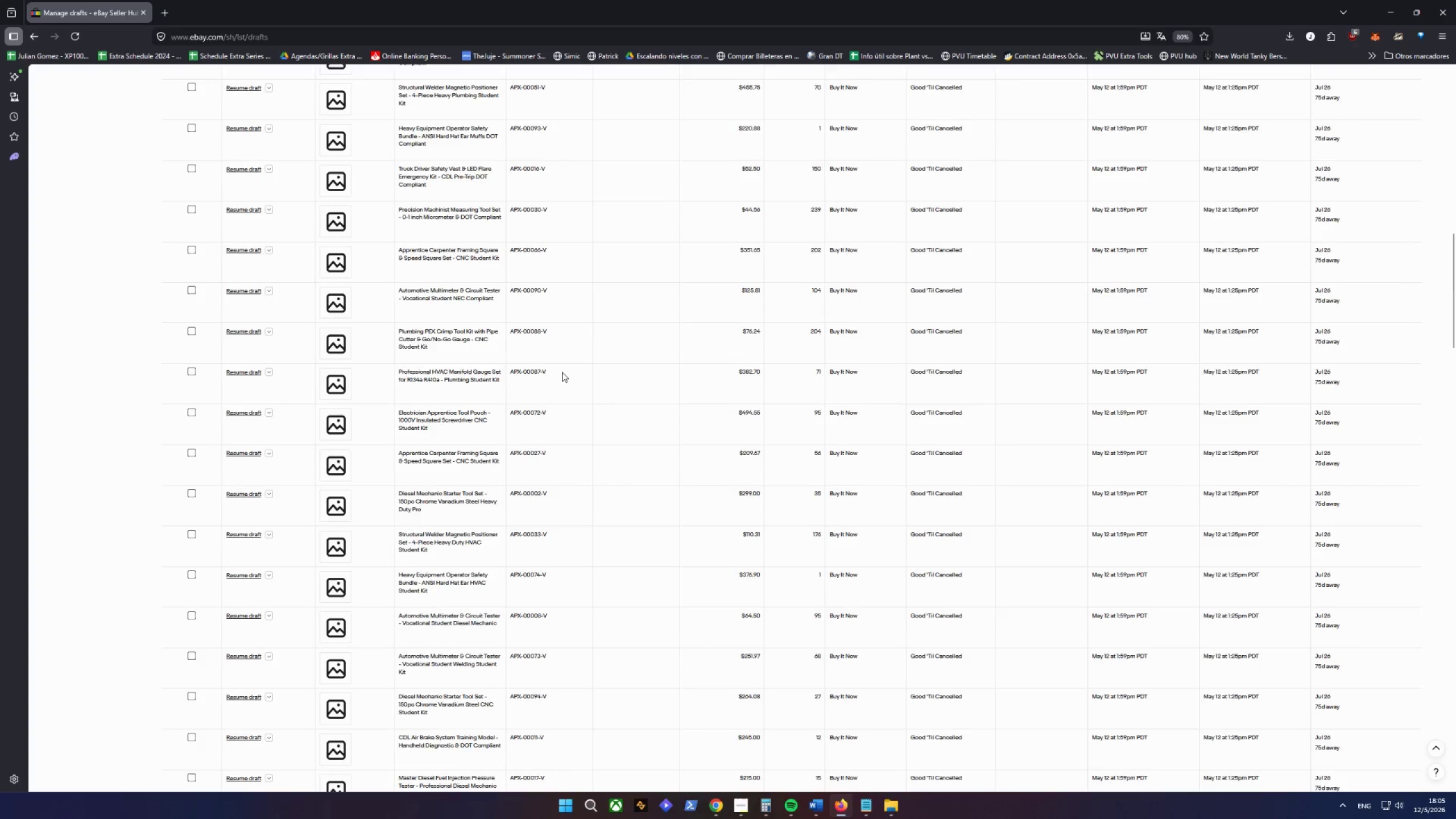 
scroll: coordinate [561, 366], scroll_direction: up, amount: 25.0
 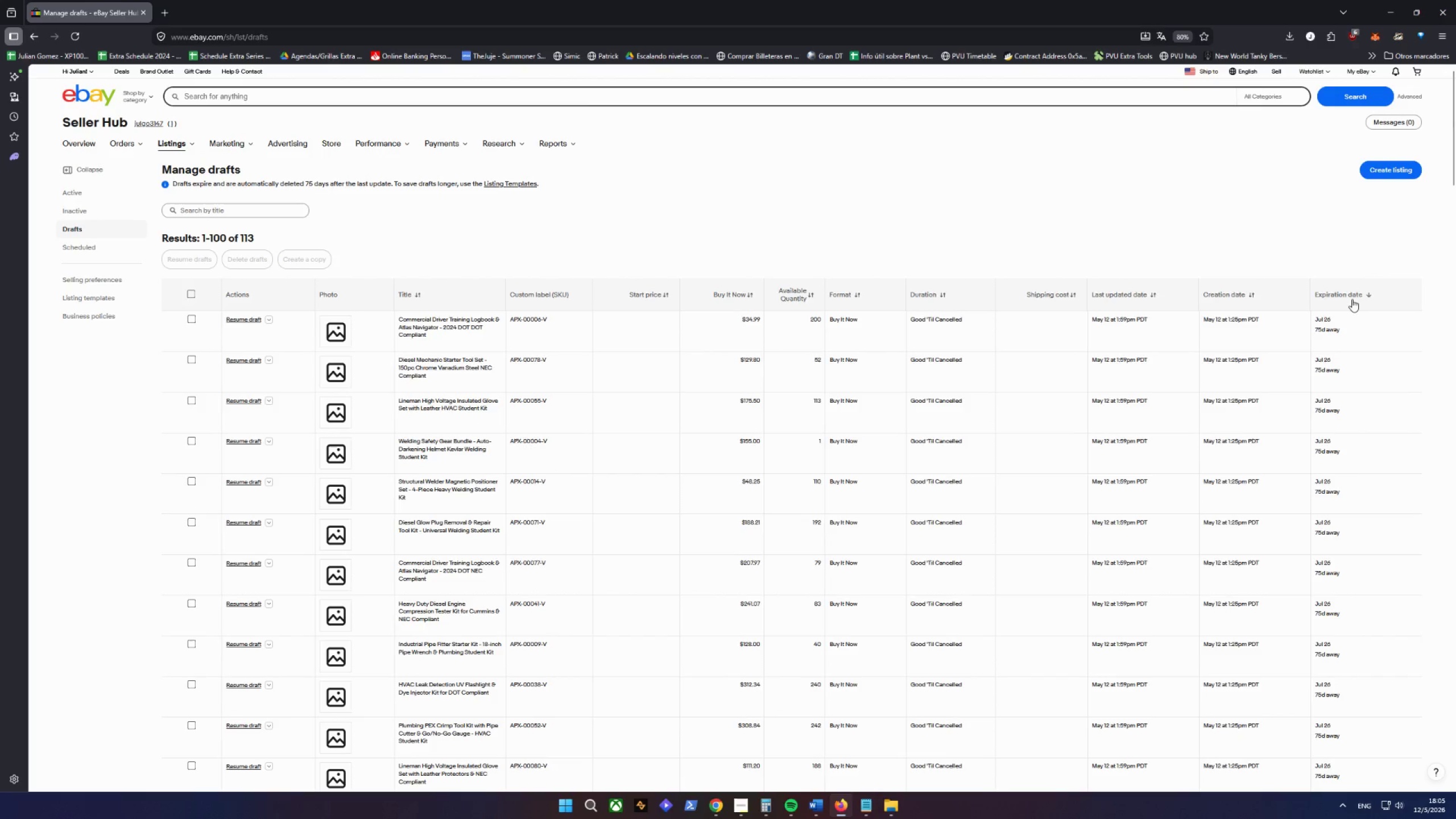 
left_click([1352, 299])
 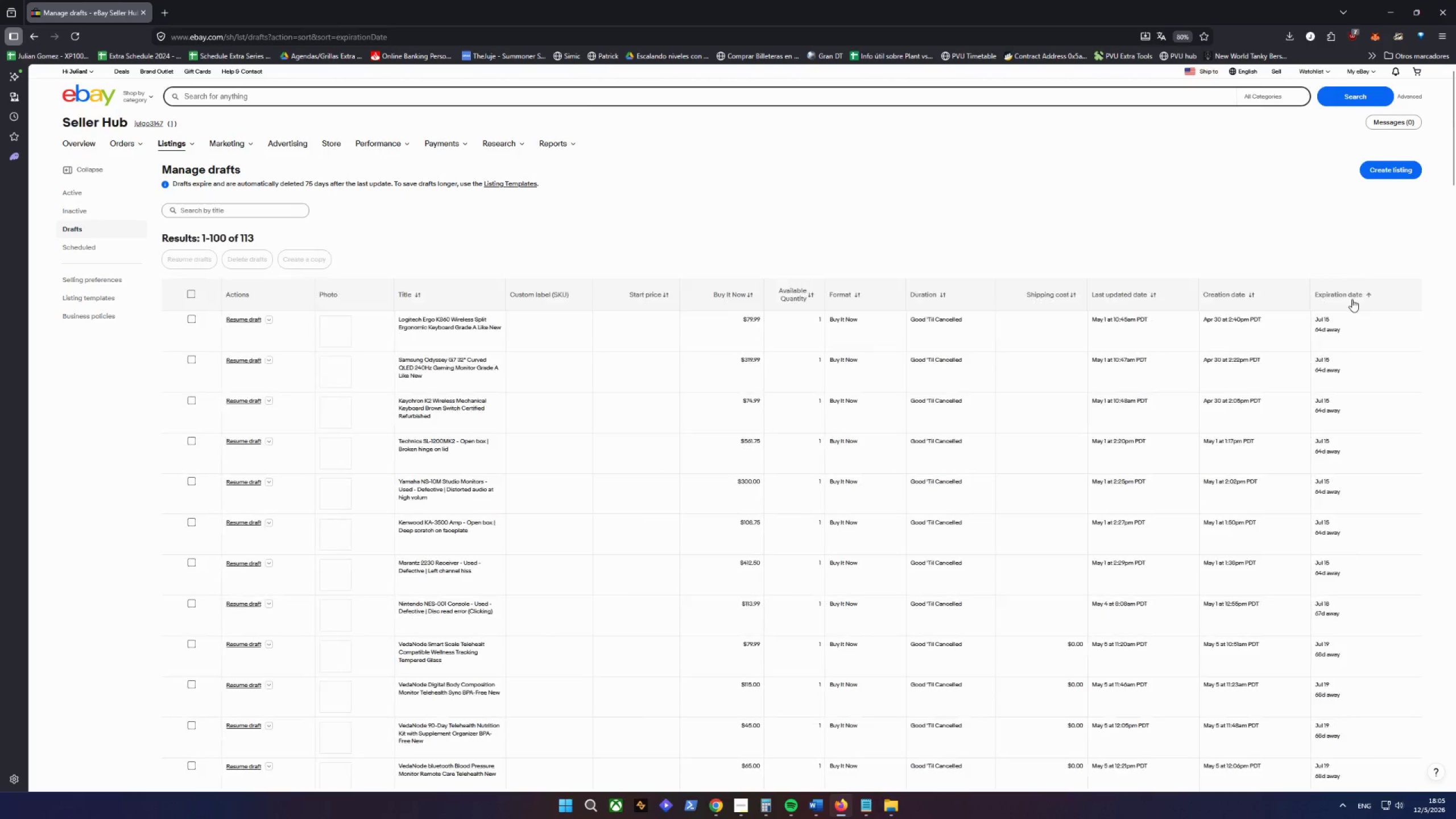 
left_click([1352, 299])
 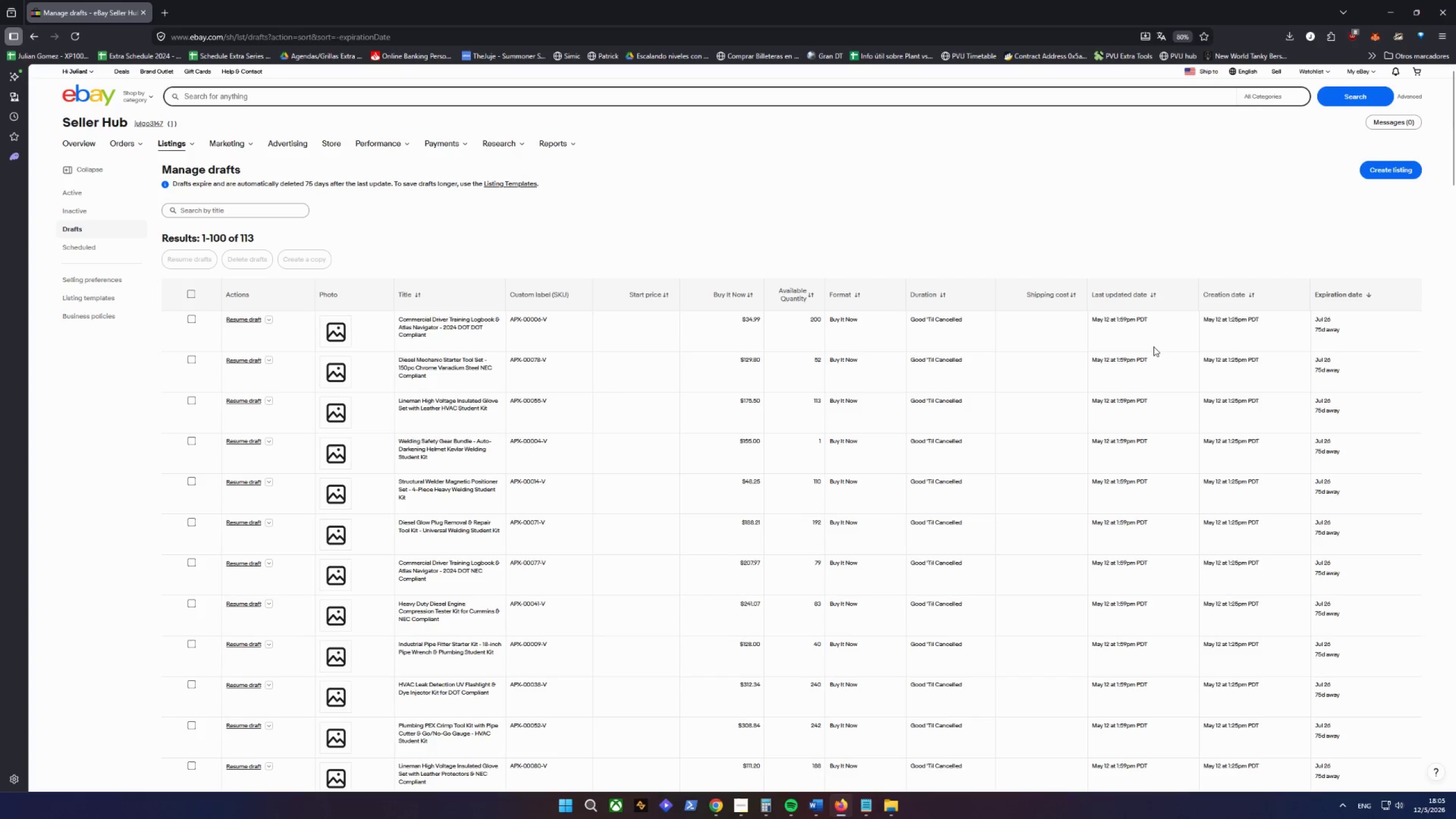 
wait(6.89)
 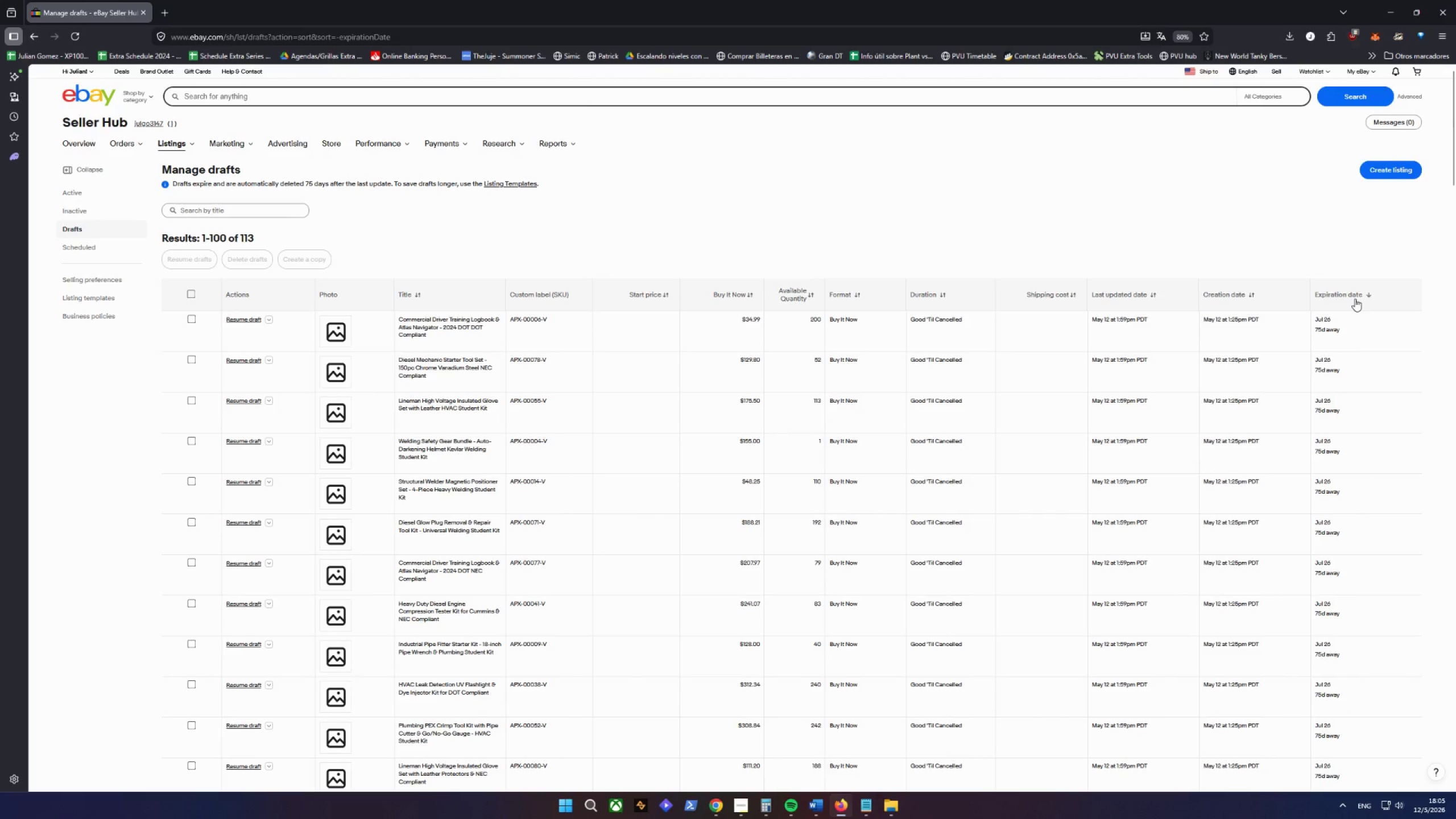 
left_click([1249, 296])
 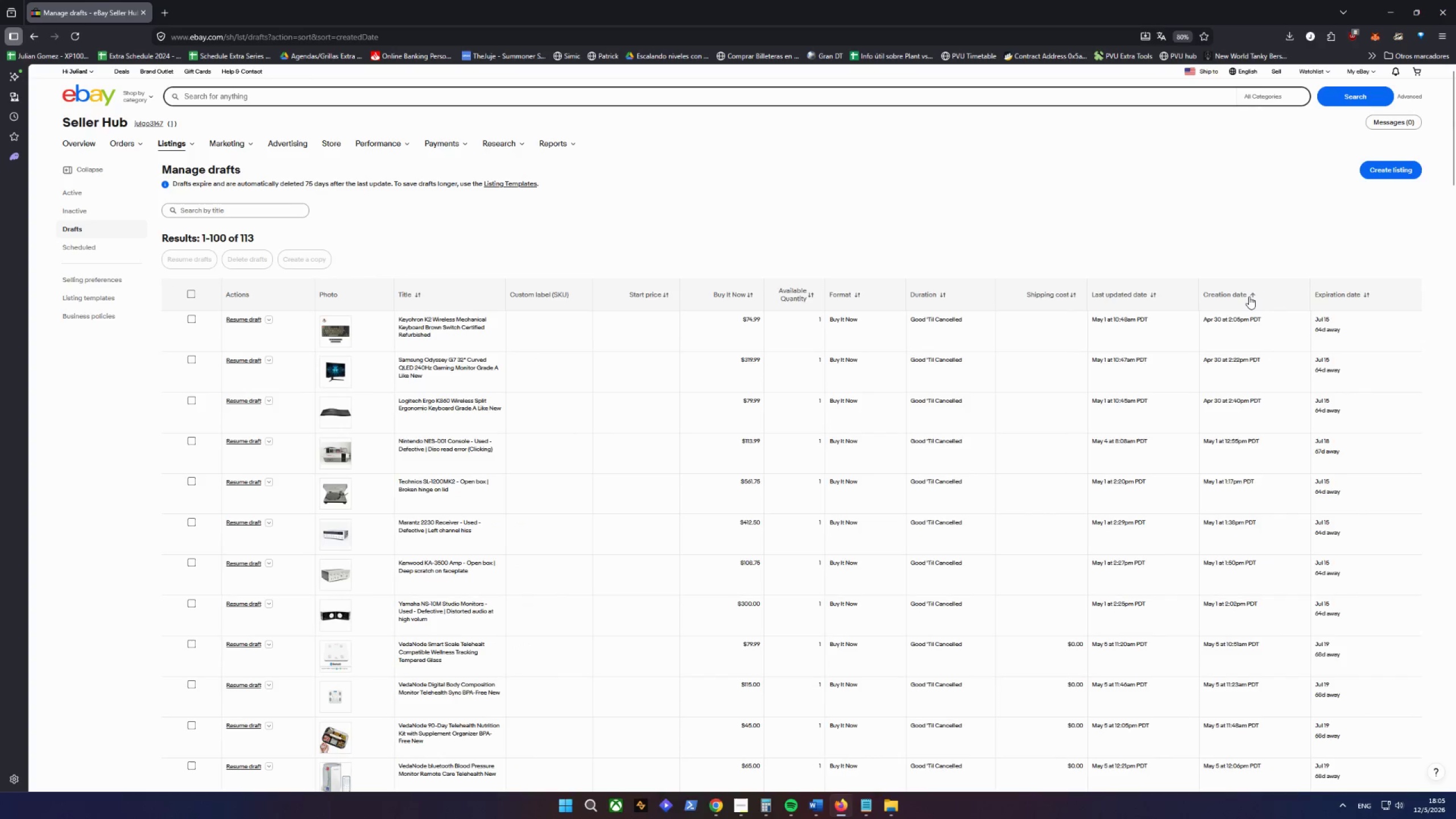 
left_click([1249, 296])
 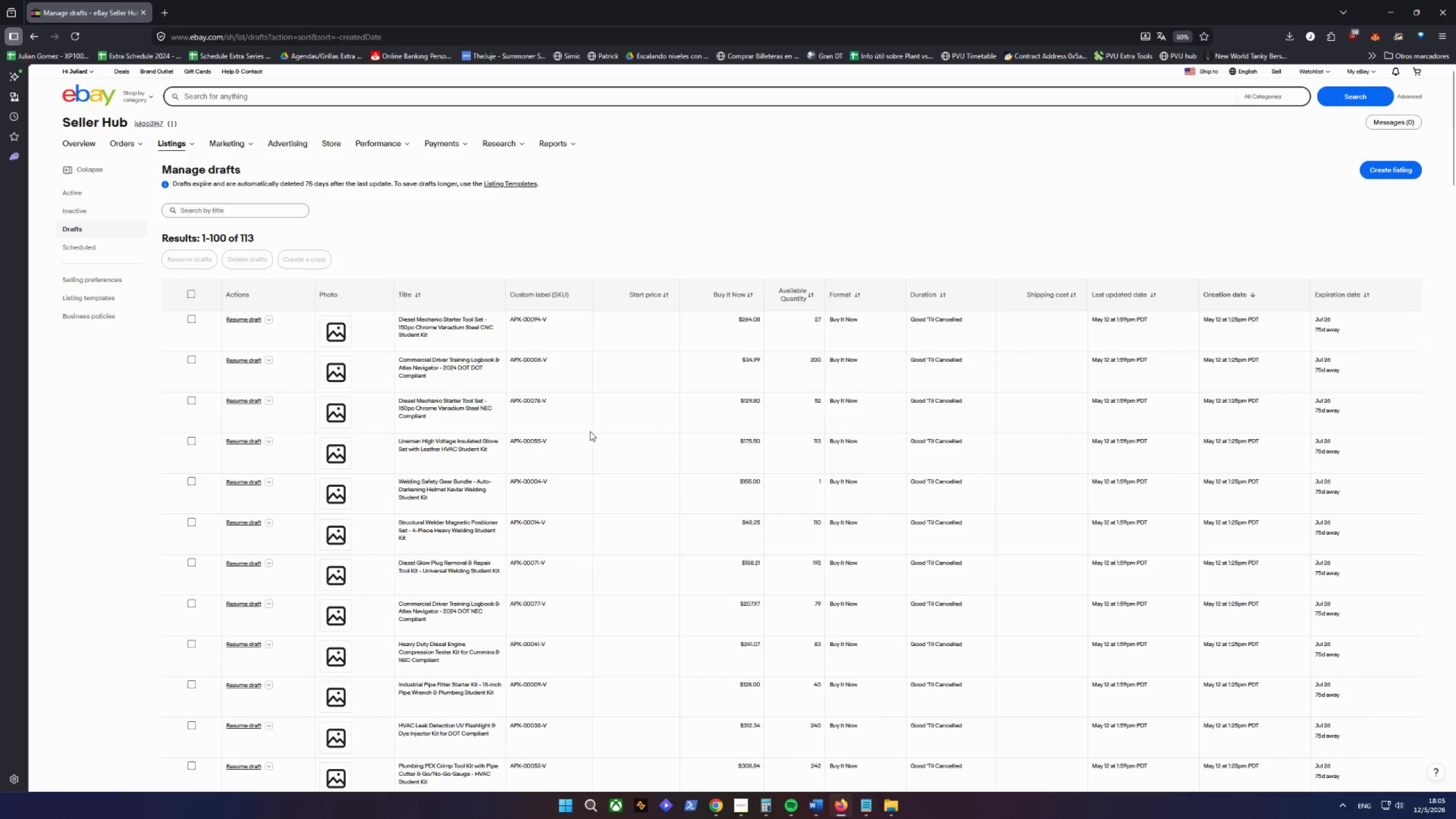 
wait(10.45)
 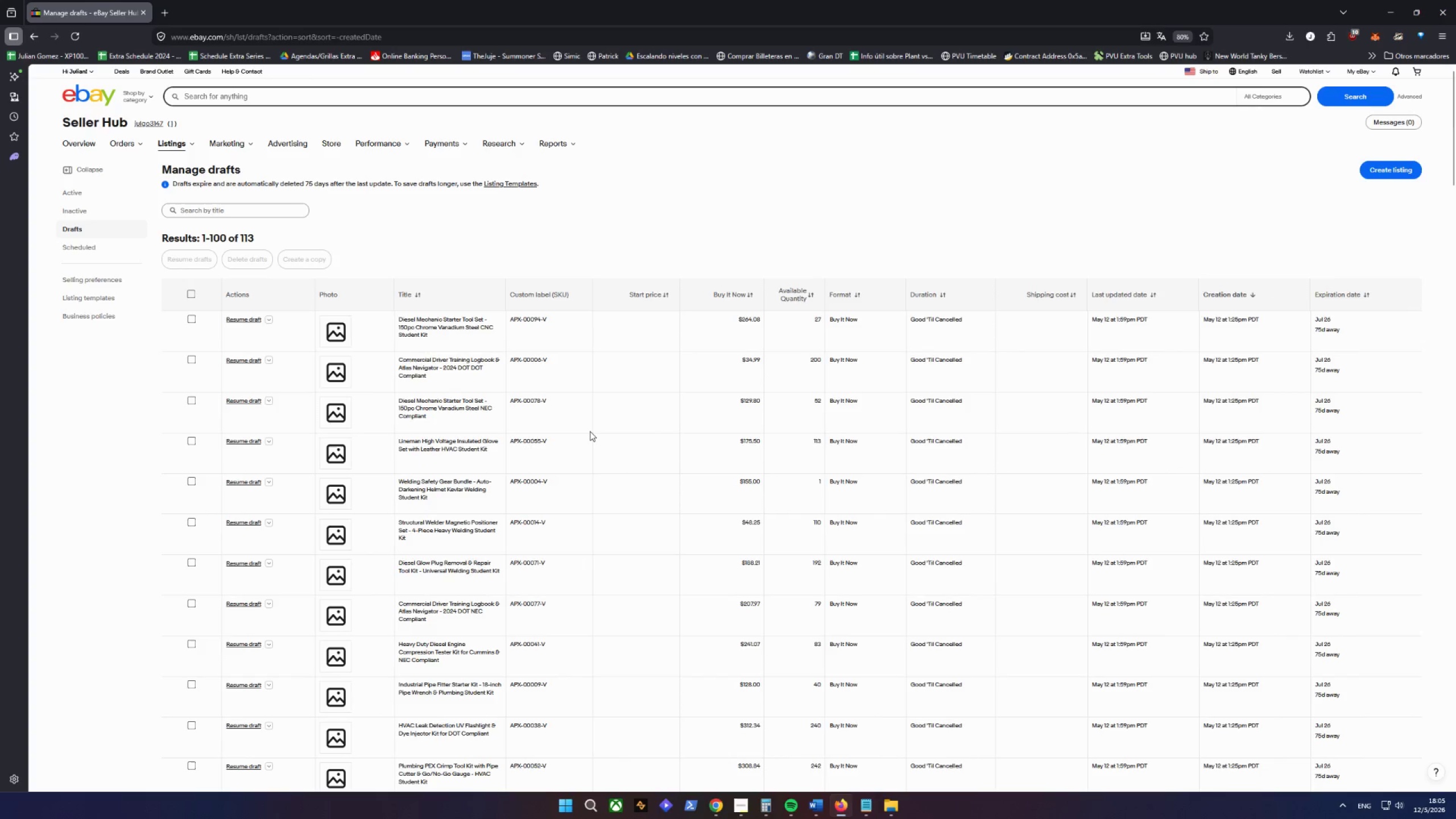 
left_click([543, 321])
 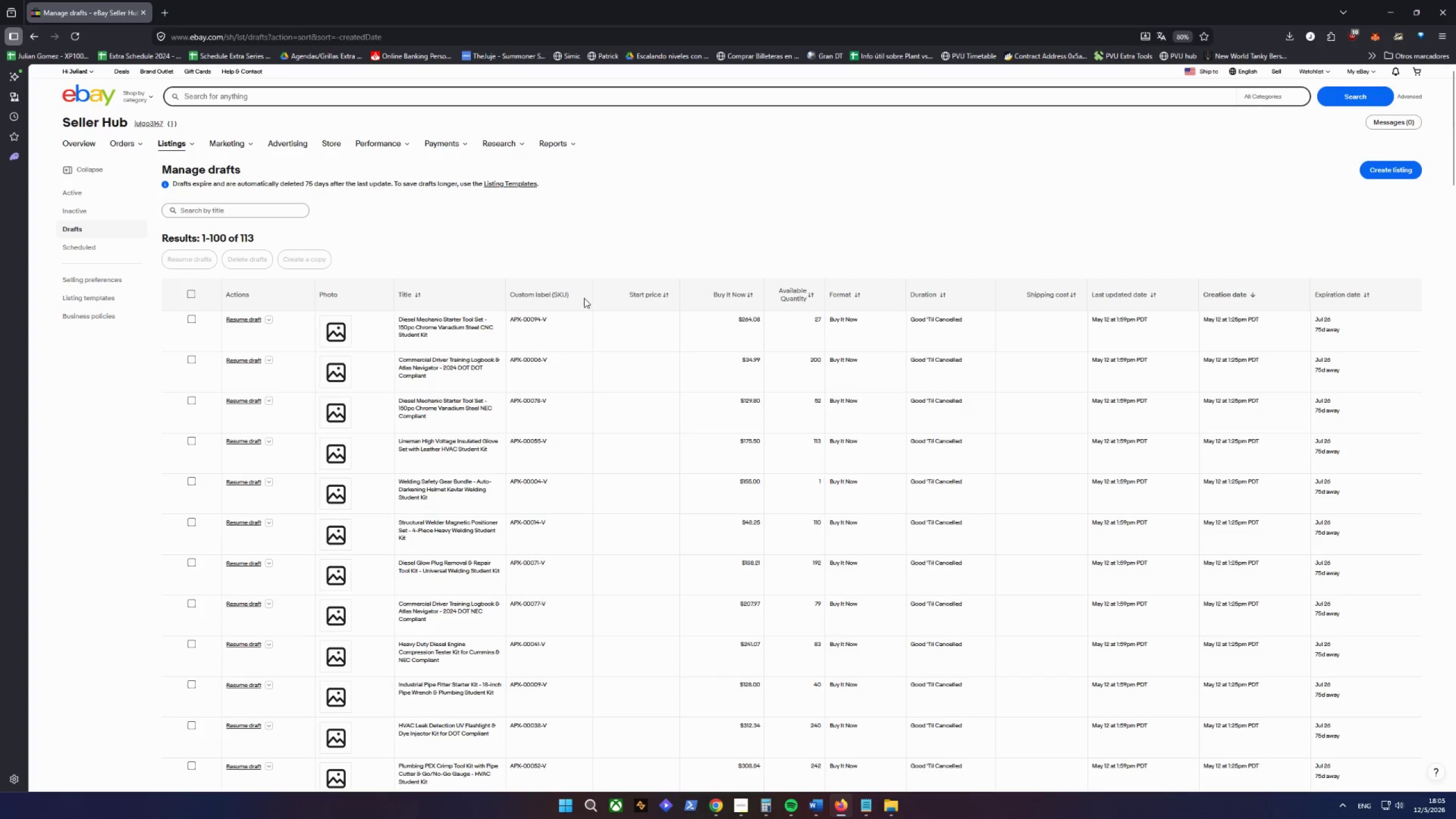 
left_click_drag(start_coordinate=[555, 293], to_coordinate=[552, 293])
 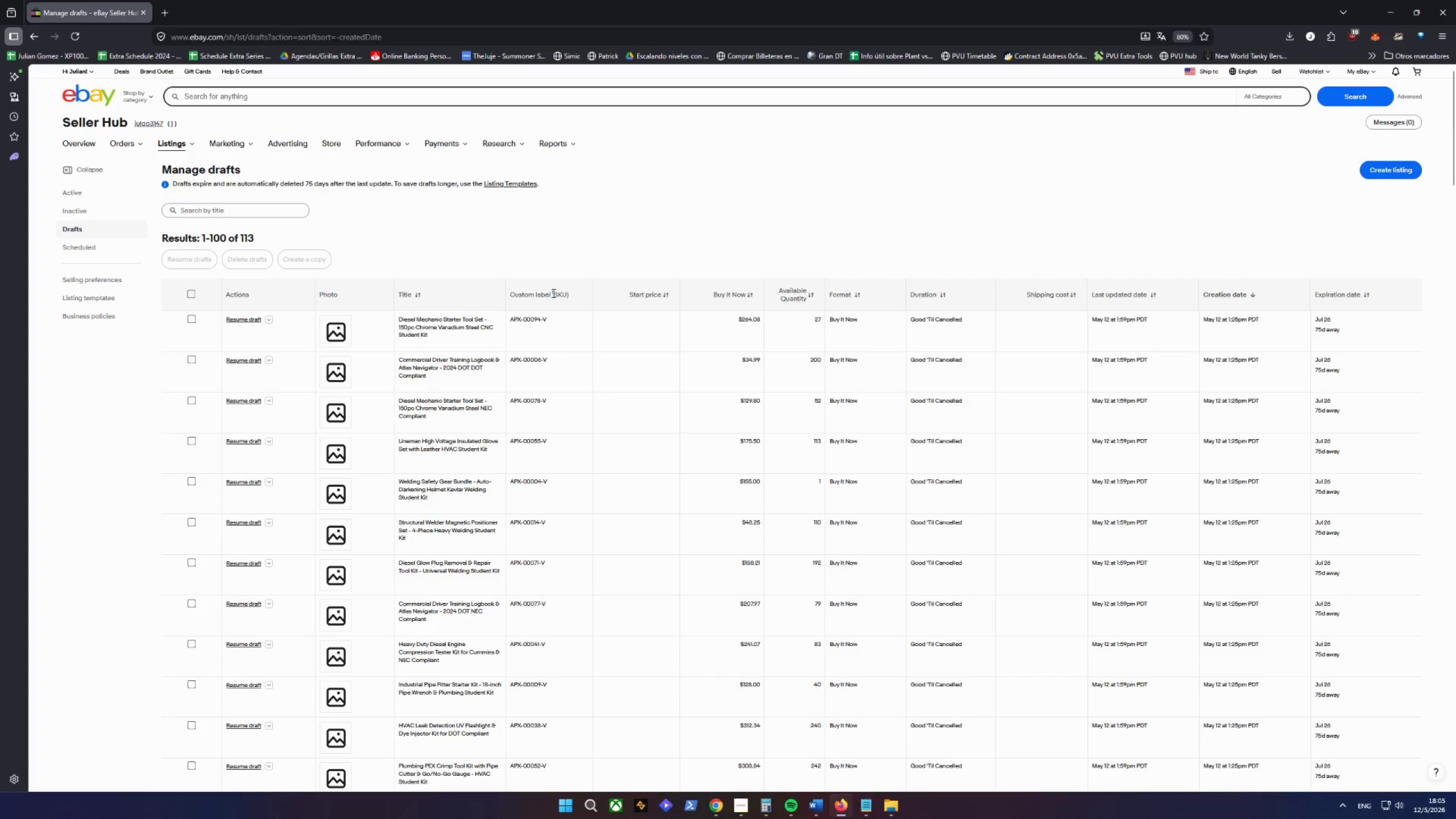 
triple_click([552, 293])
 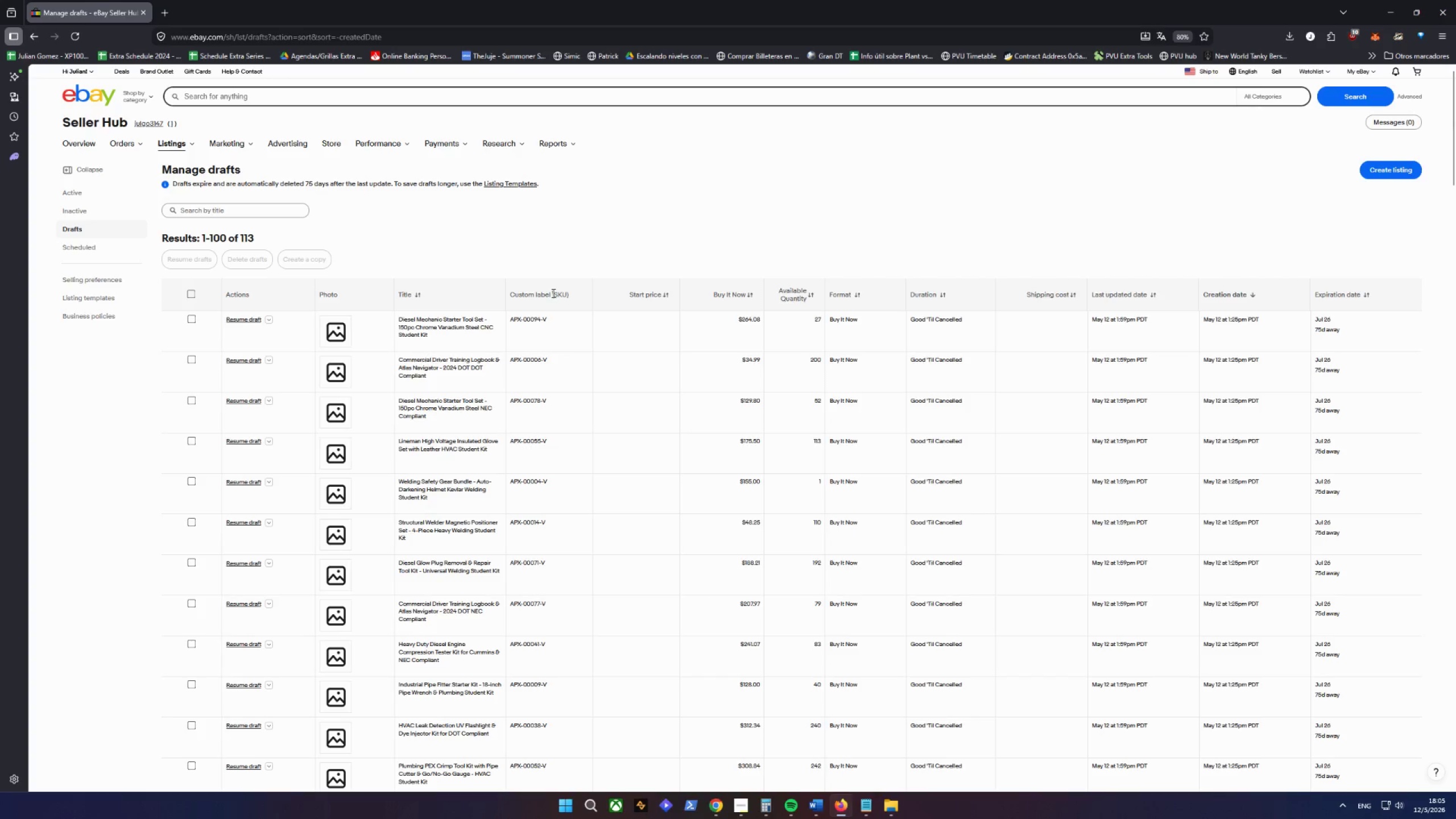 
triple_click([552, 293])
 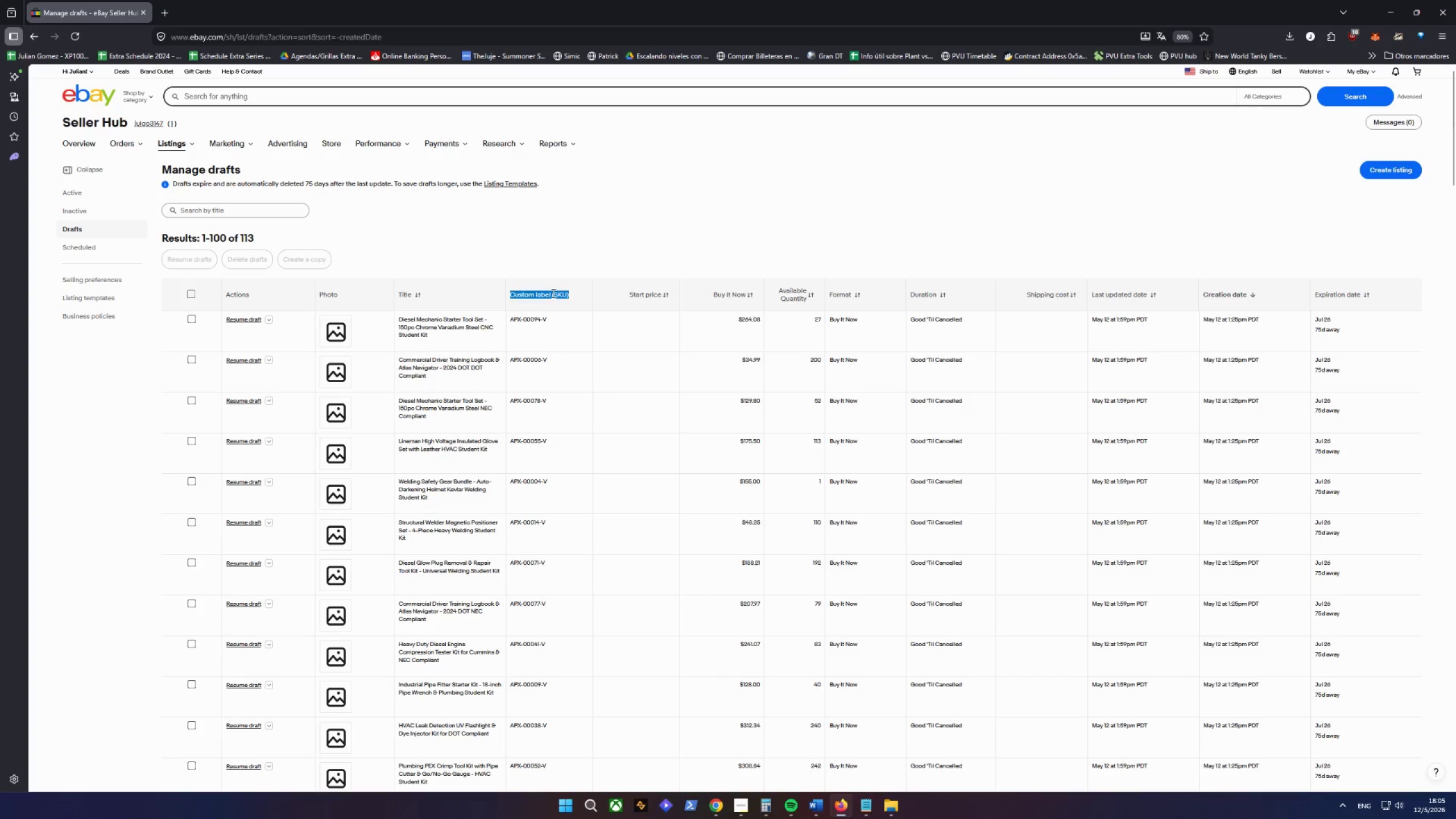 
triple_click([552, 293])
 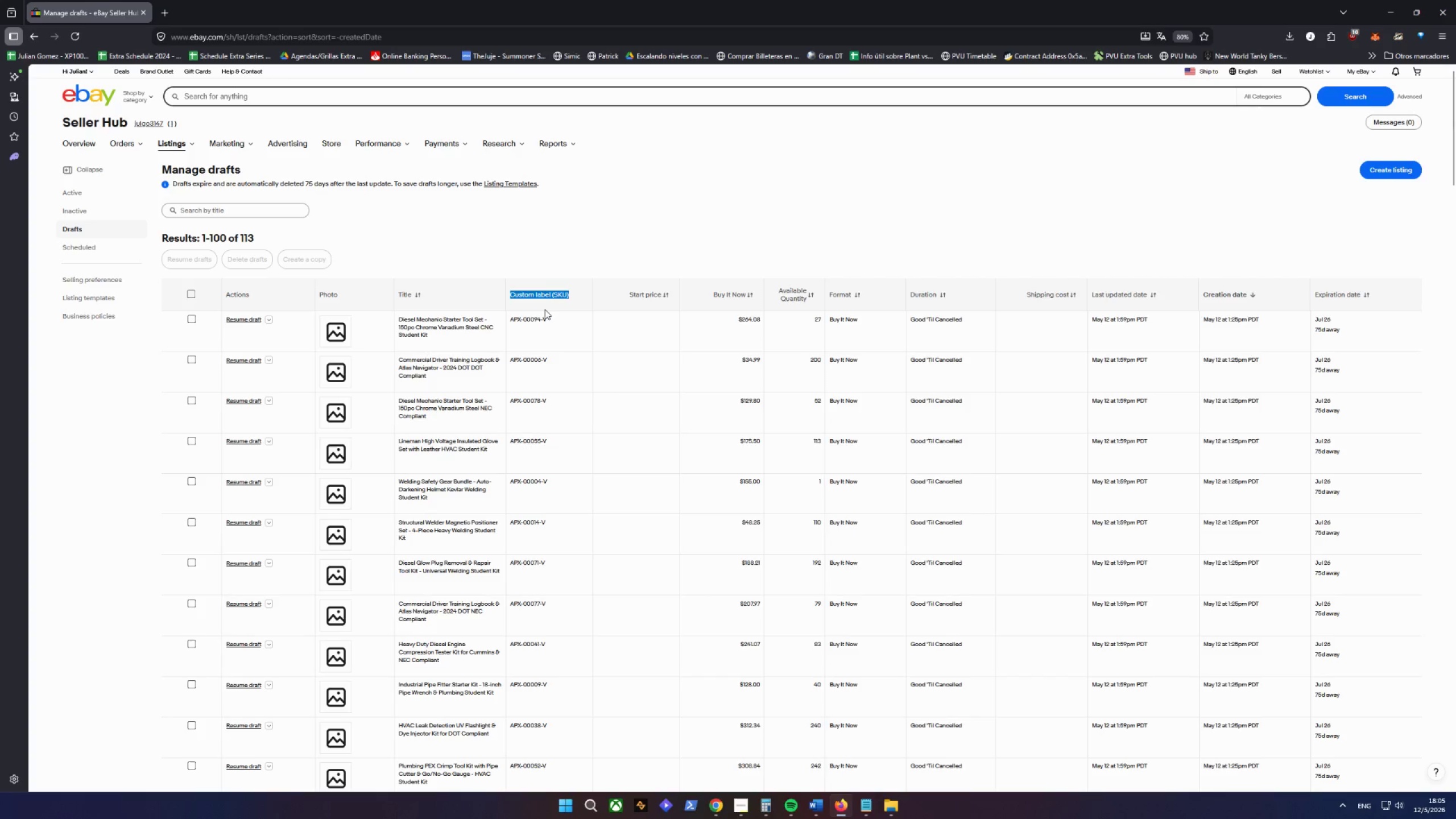 
wait(6.27)
 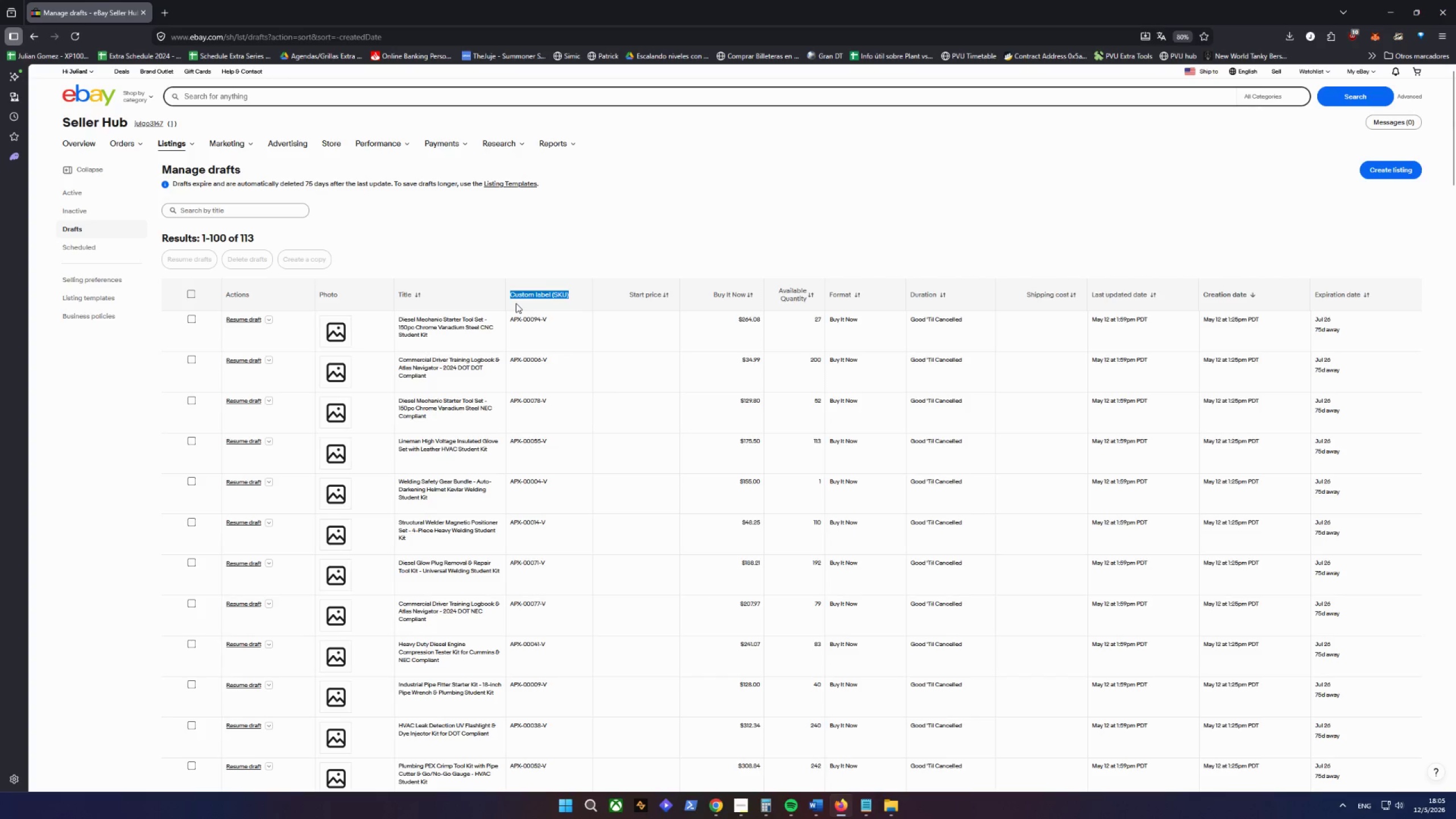 
scroll: coordinate [544, 371], scroll_direction: down, amount: 23.0
 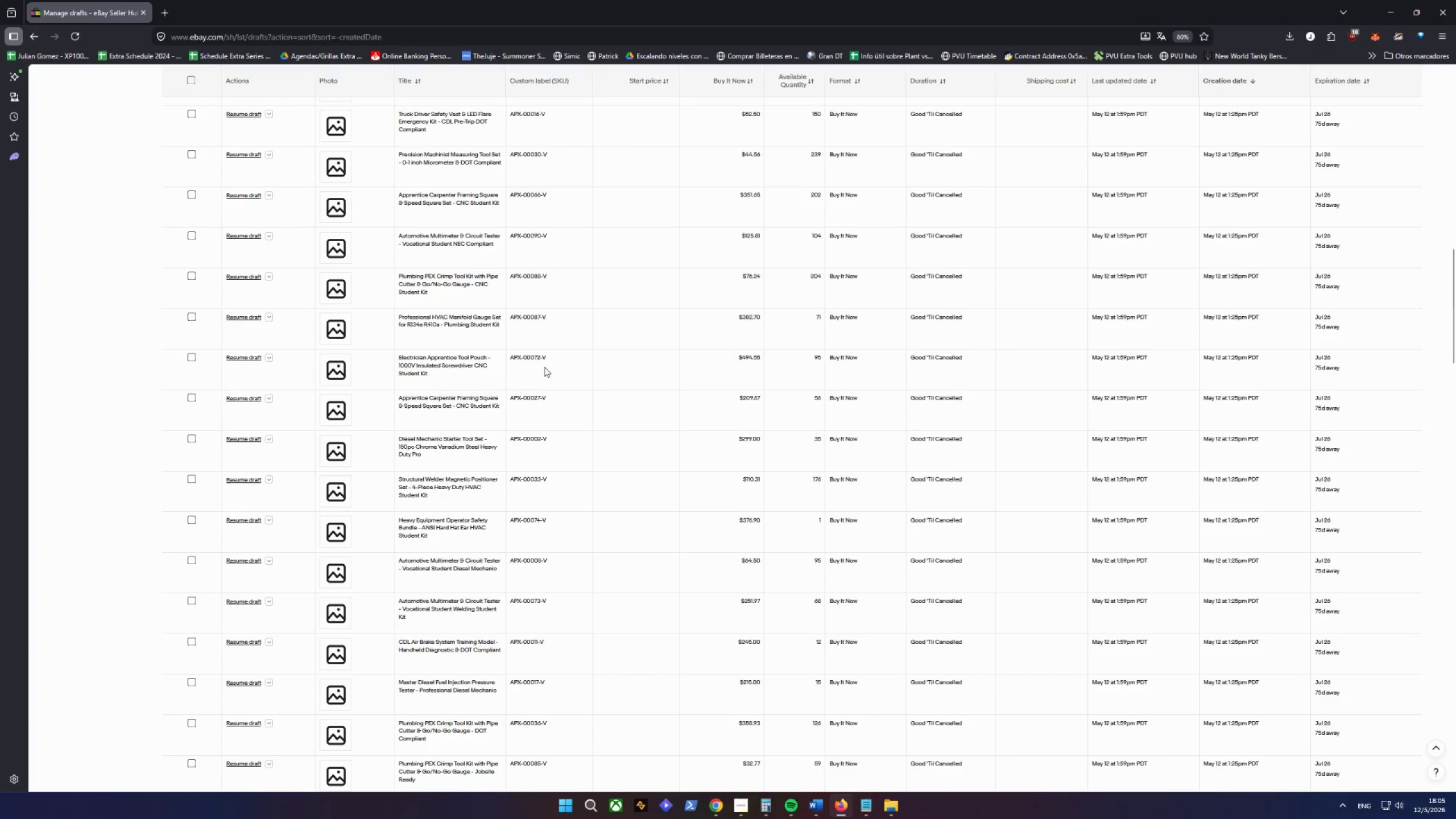 
scroll: coordinate [544, 367], scroll_direction: up, amount: 7.0
 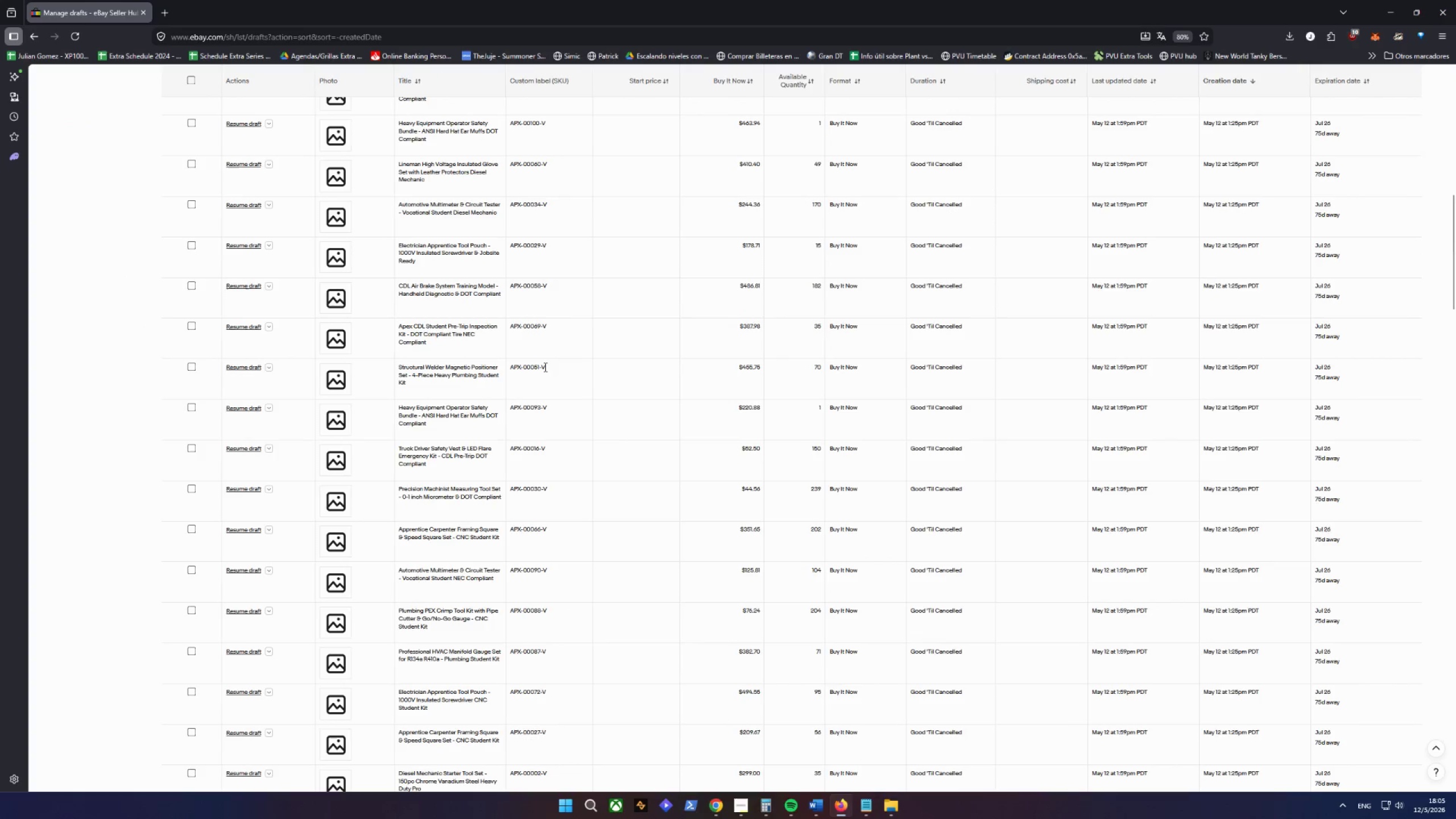 
scroll: coordinate [555, 522], scroll_direction: down, amount: 4.0
 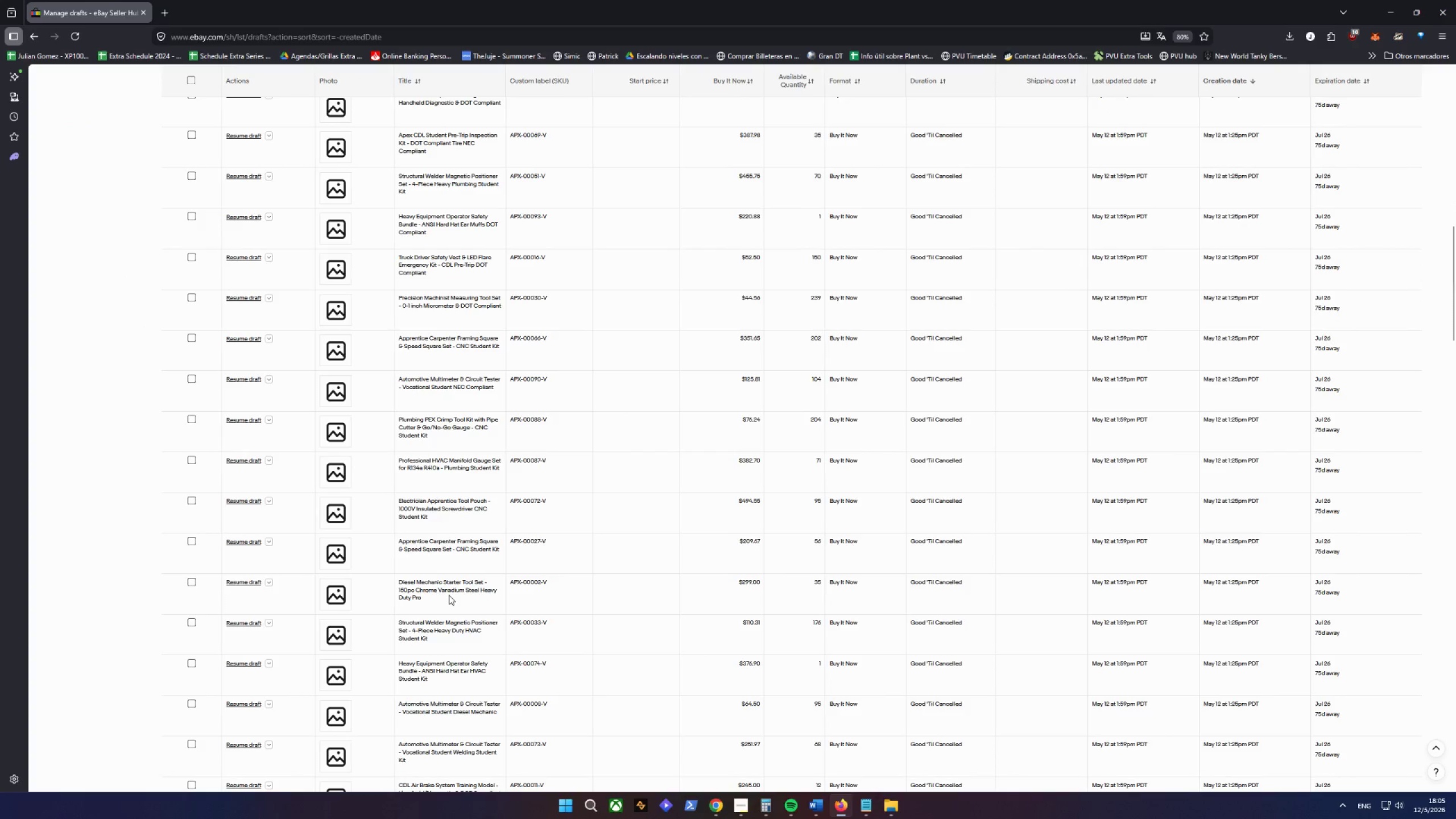 
left_click_drag(start_coordinate=[561, 598], to_coordinate=[453, 599])
 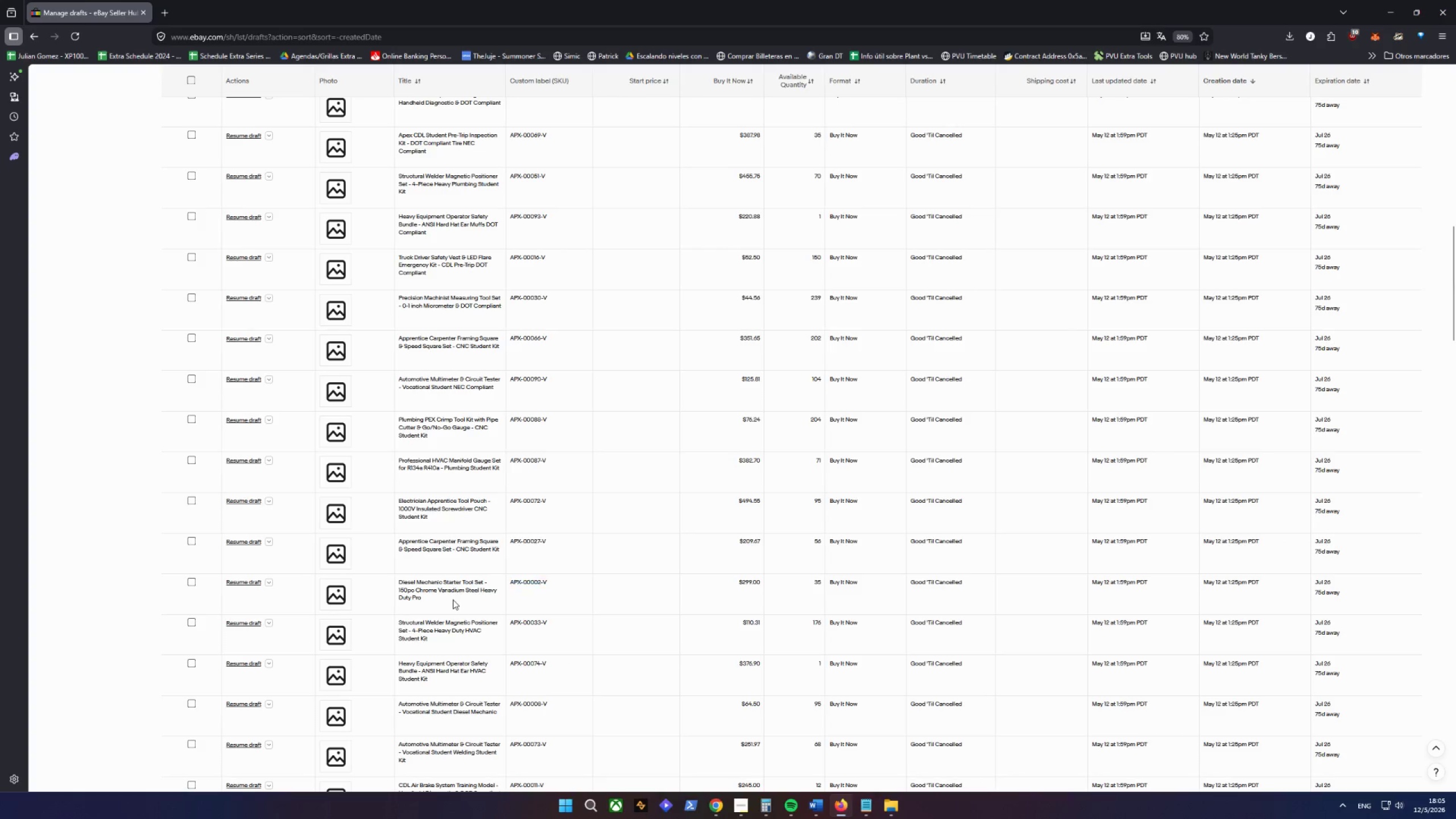 
left_click_drag(start_coordinate=[453, 599], to_coordinate=[364, 586])
 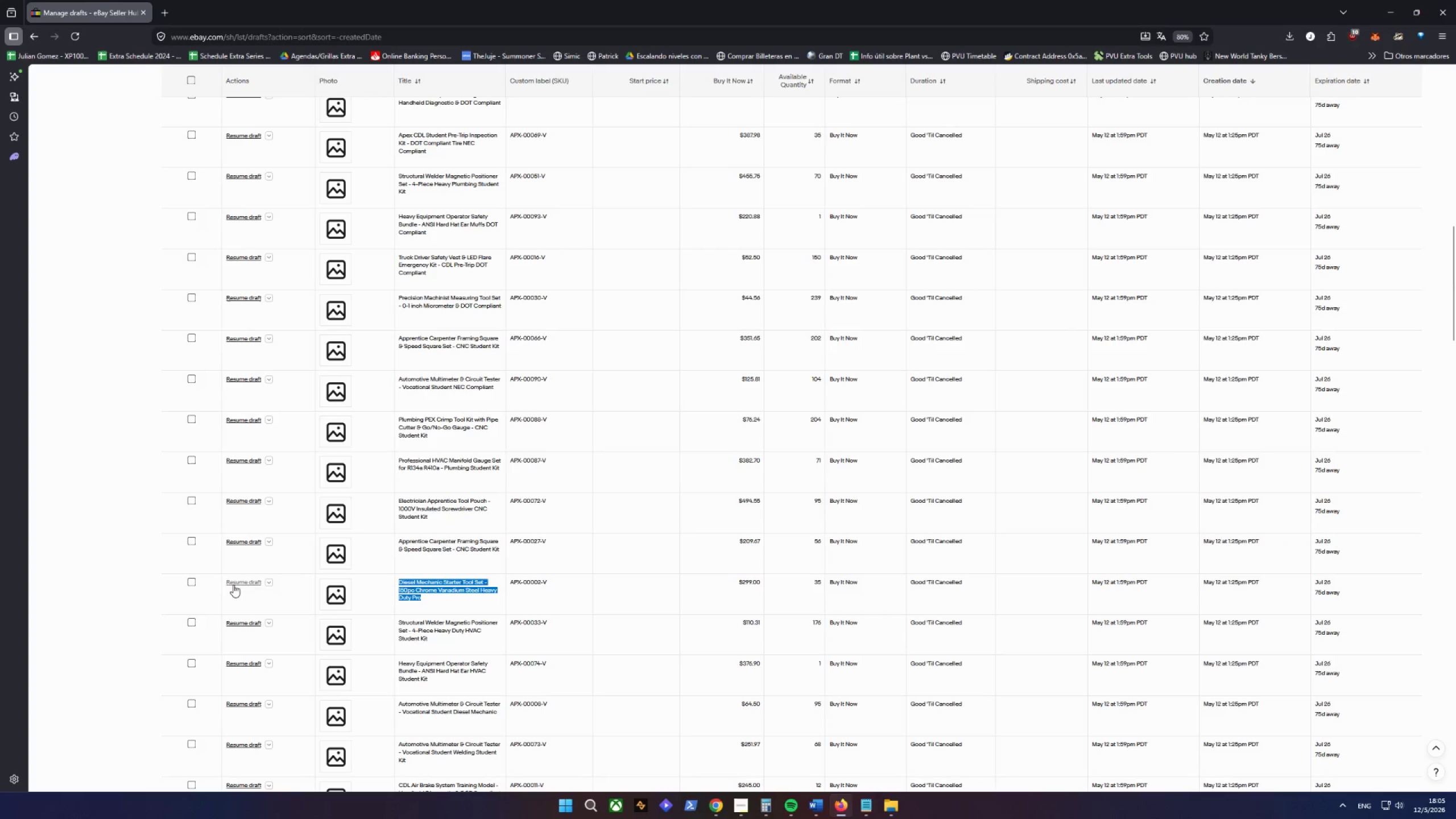 
left_click([245, 580])
 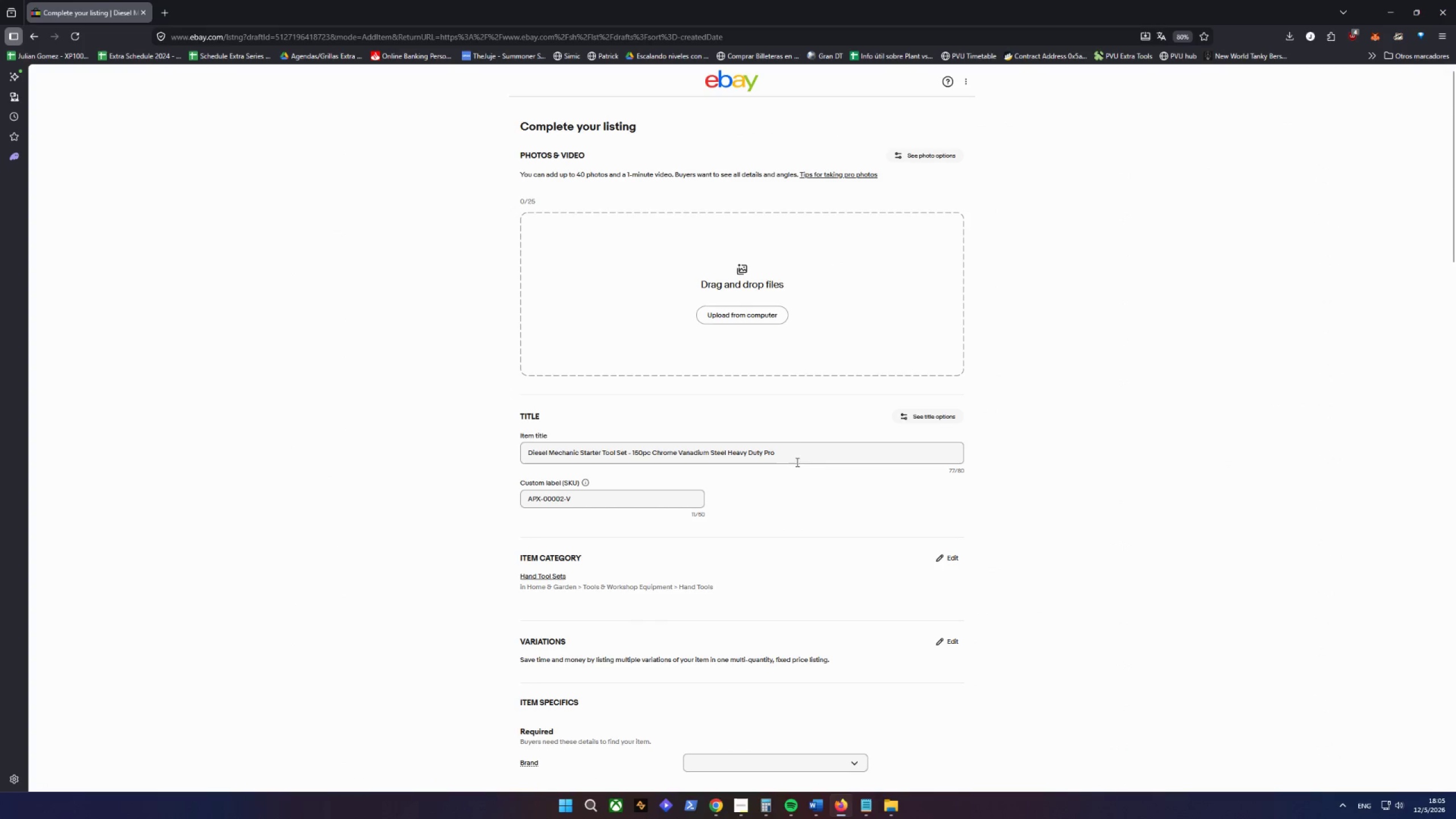 
wait(11.05)
 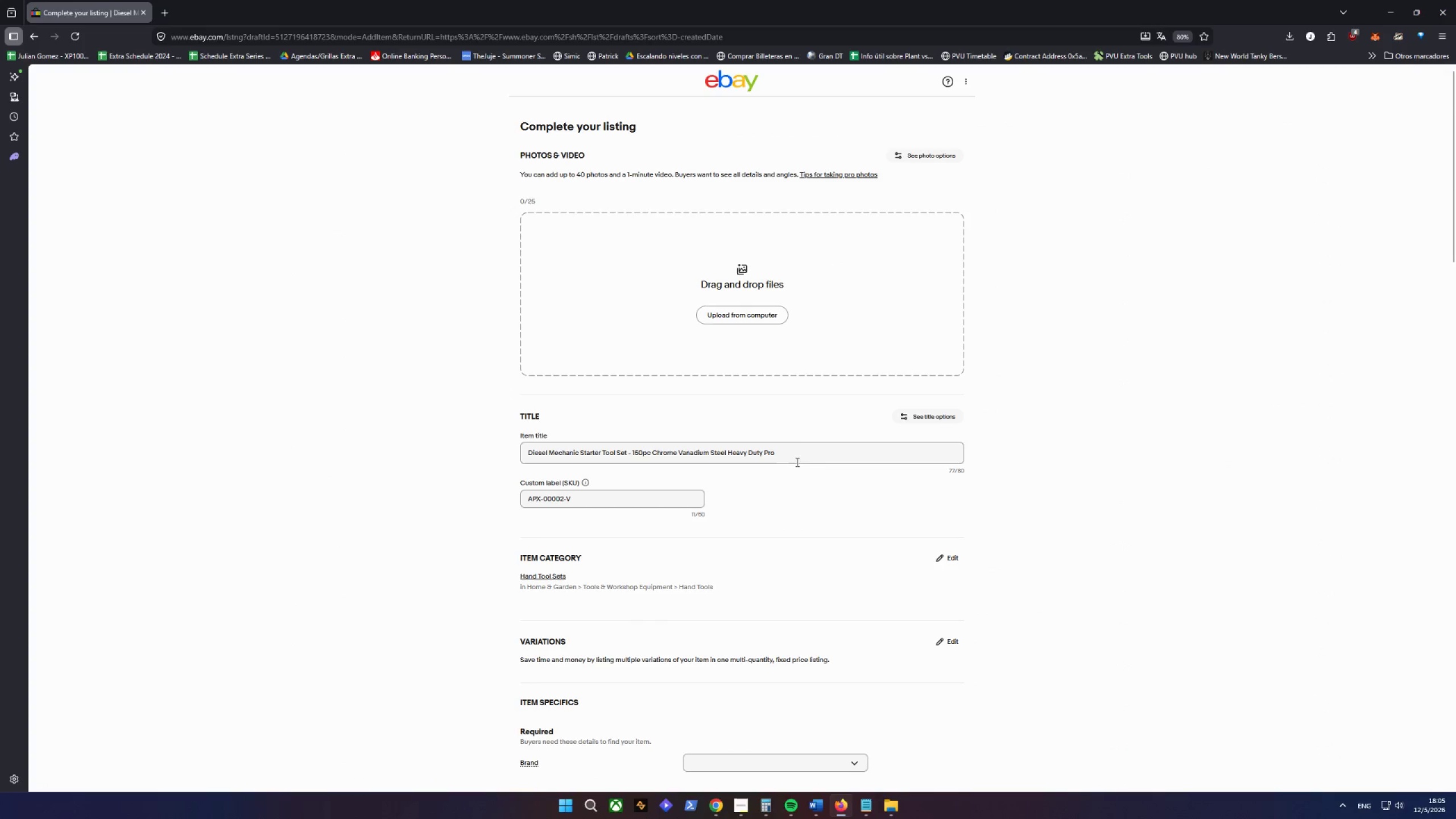 
scroll: coordinate [802, 516], scroll_direction: down, amount: 6.0
 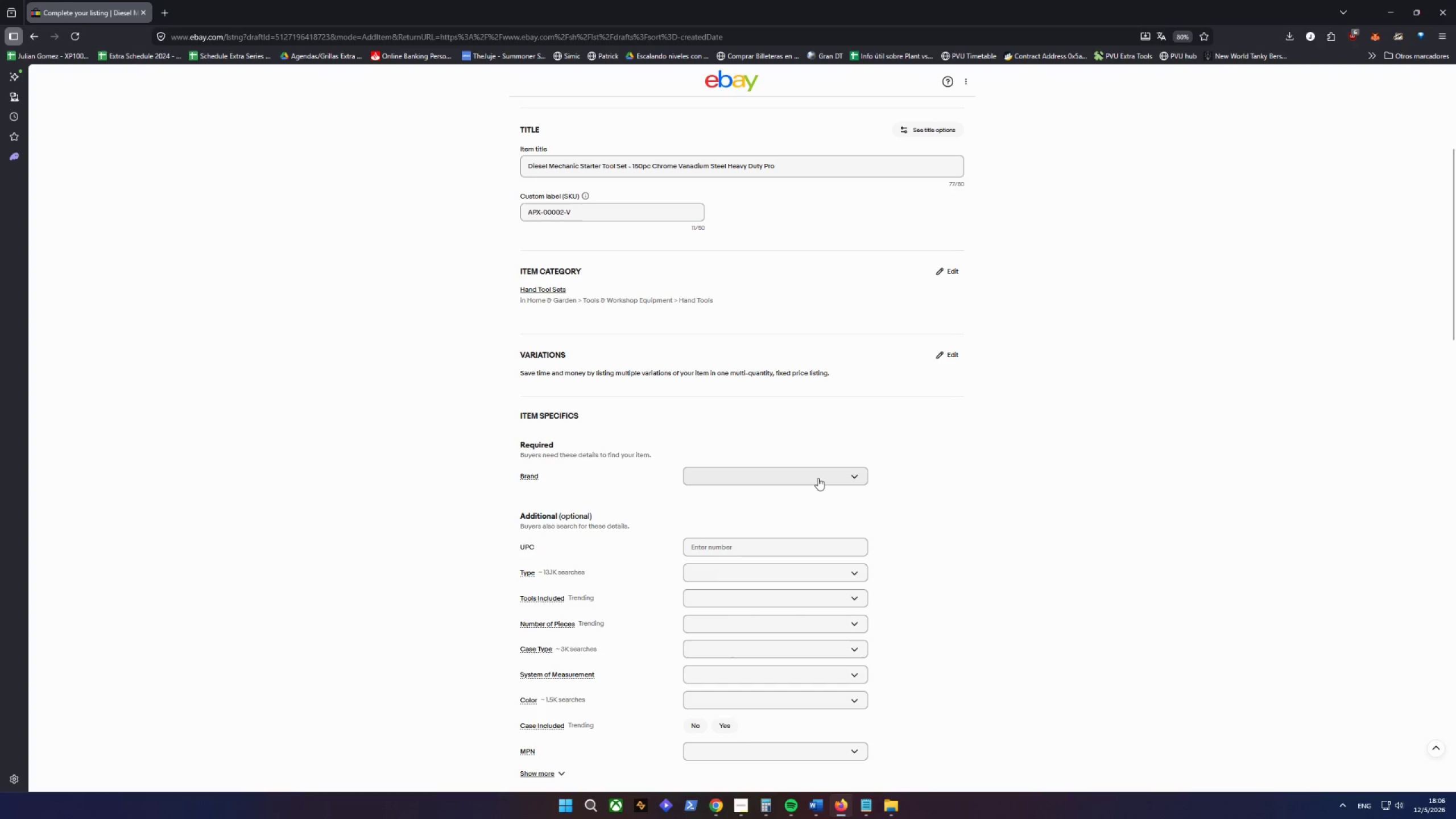 
wait(36.01)
 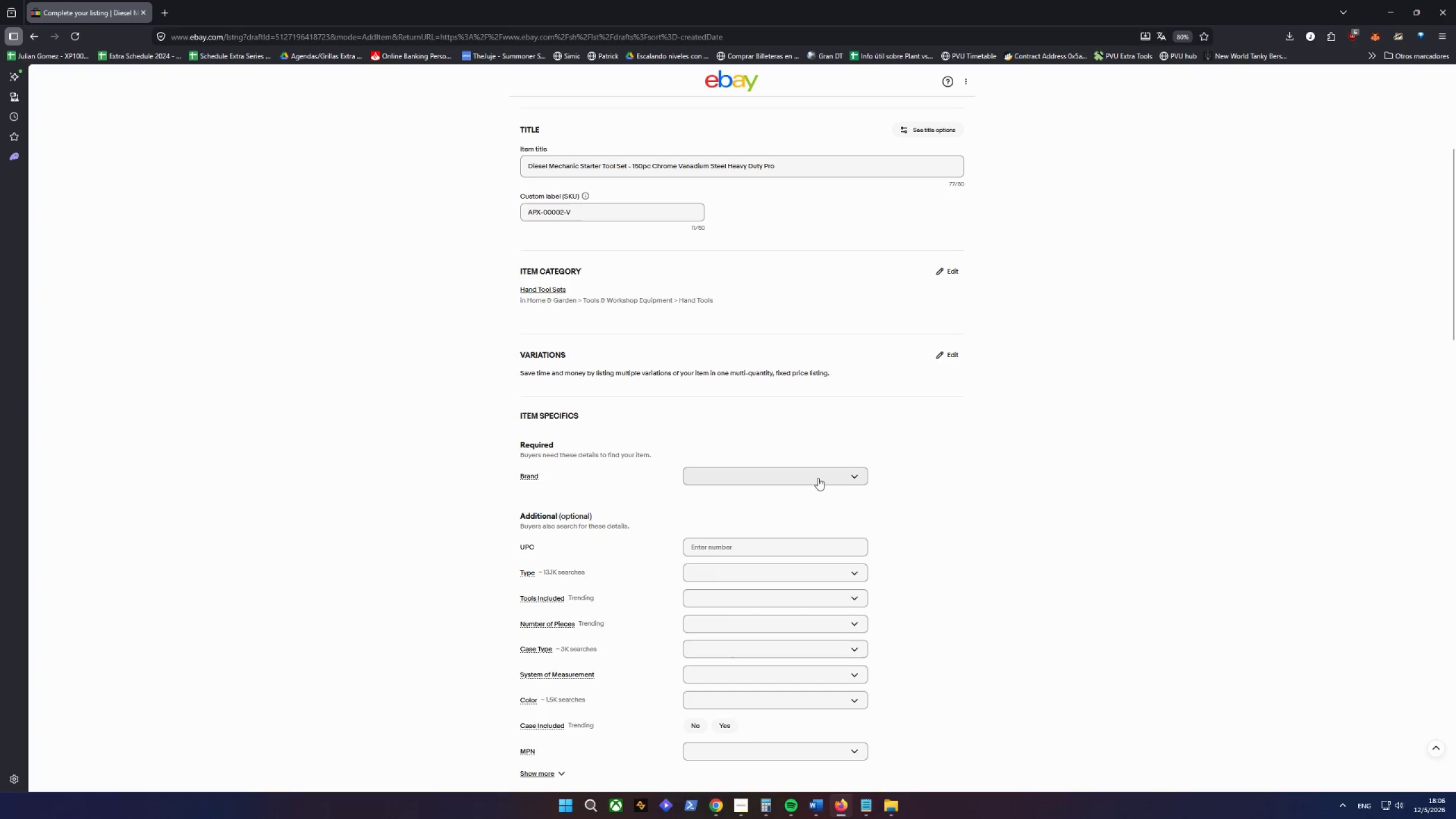 
left_click([167, 20])
 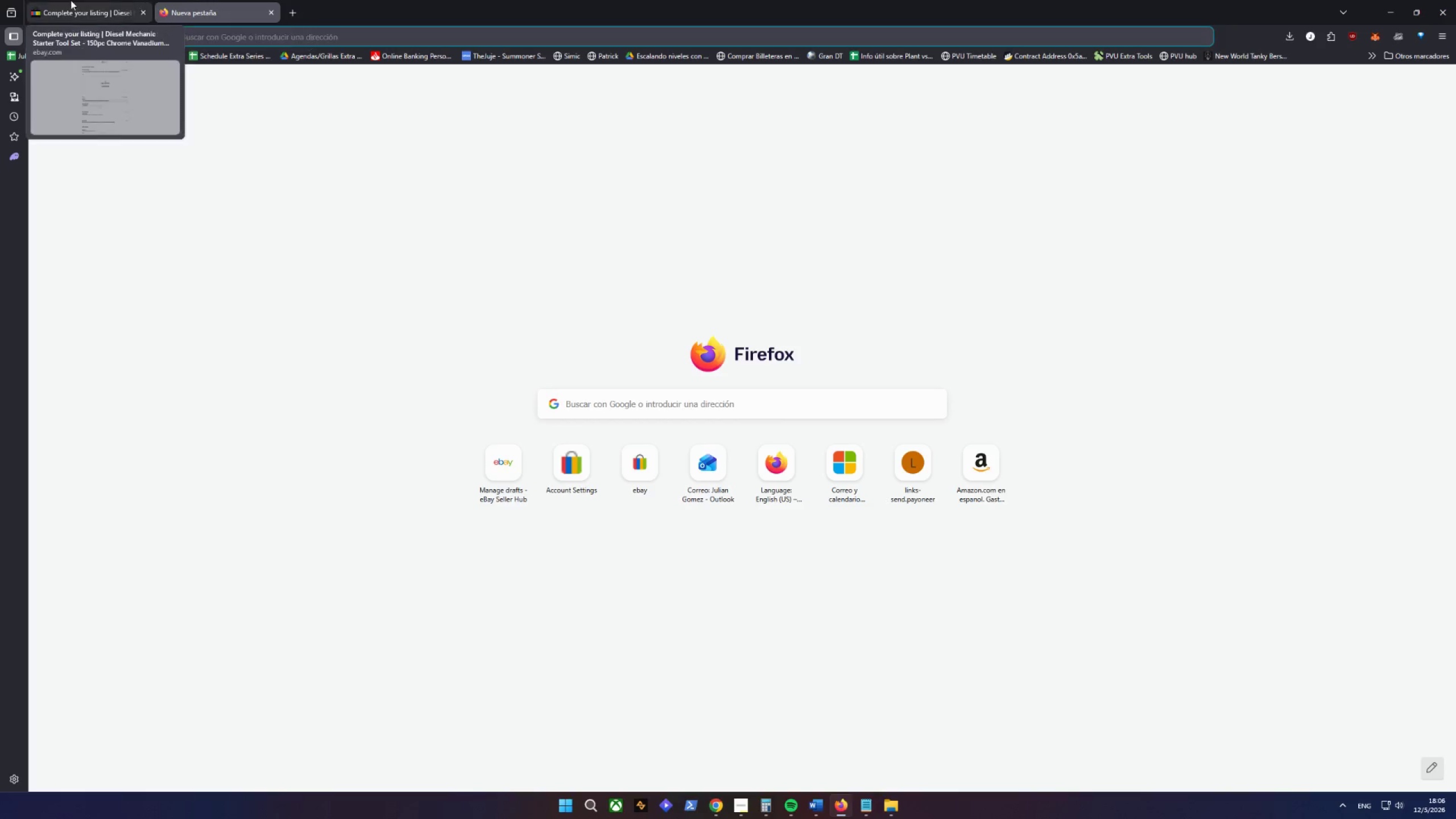 
wait(6.81)
 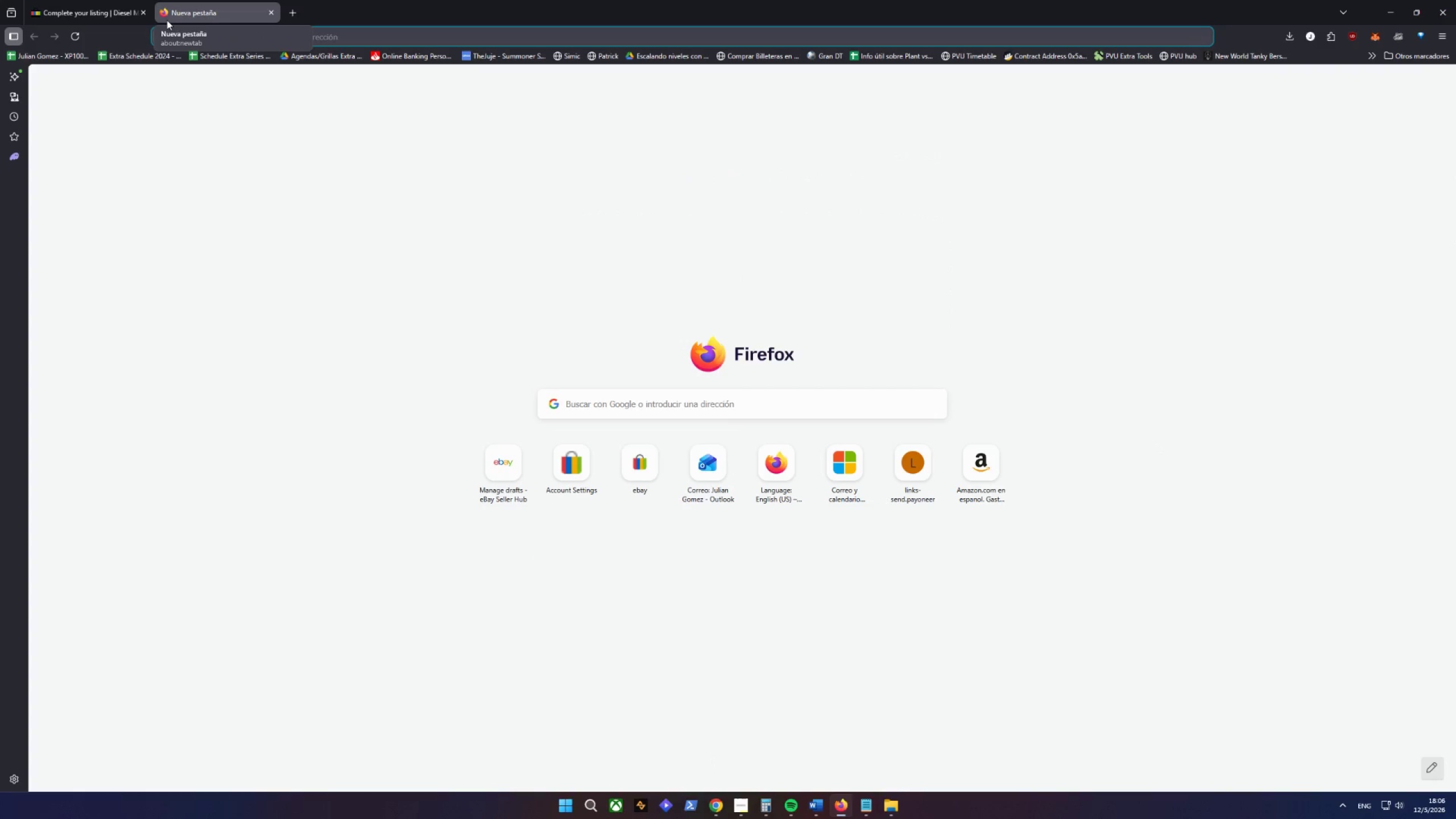 
scroll: coordinate [716, 517], scroll_direction: down, amount: 6.0
 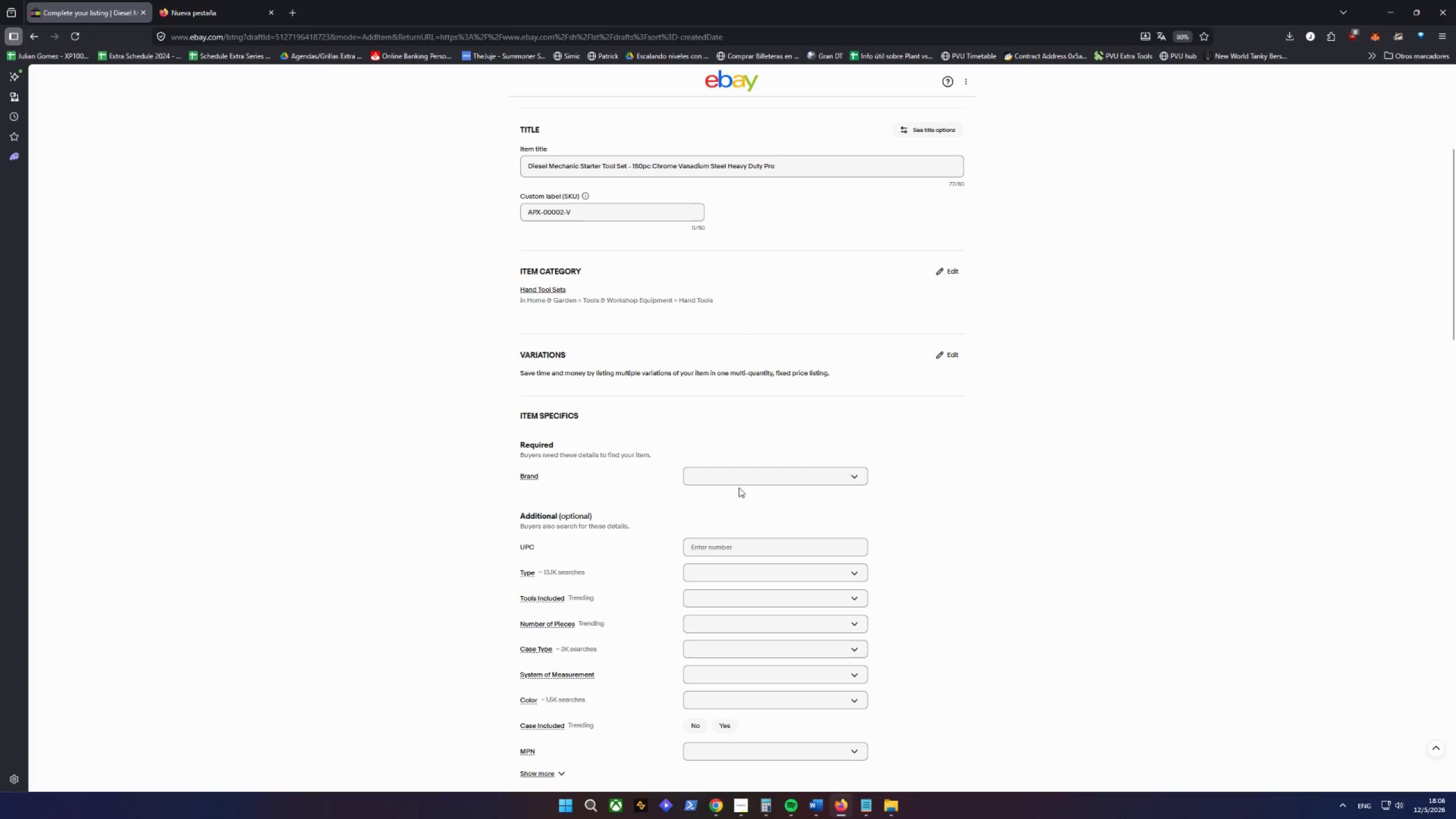 
left_click([754, 469])
 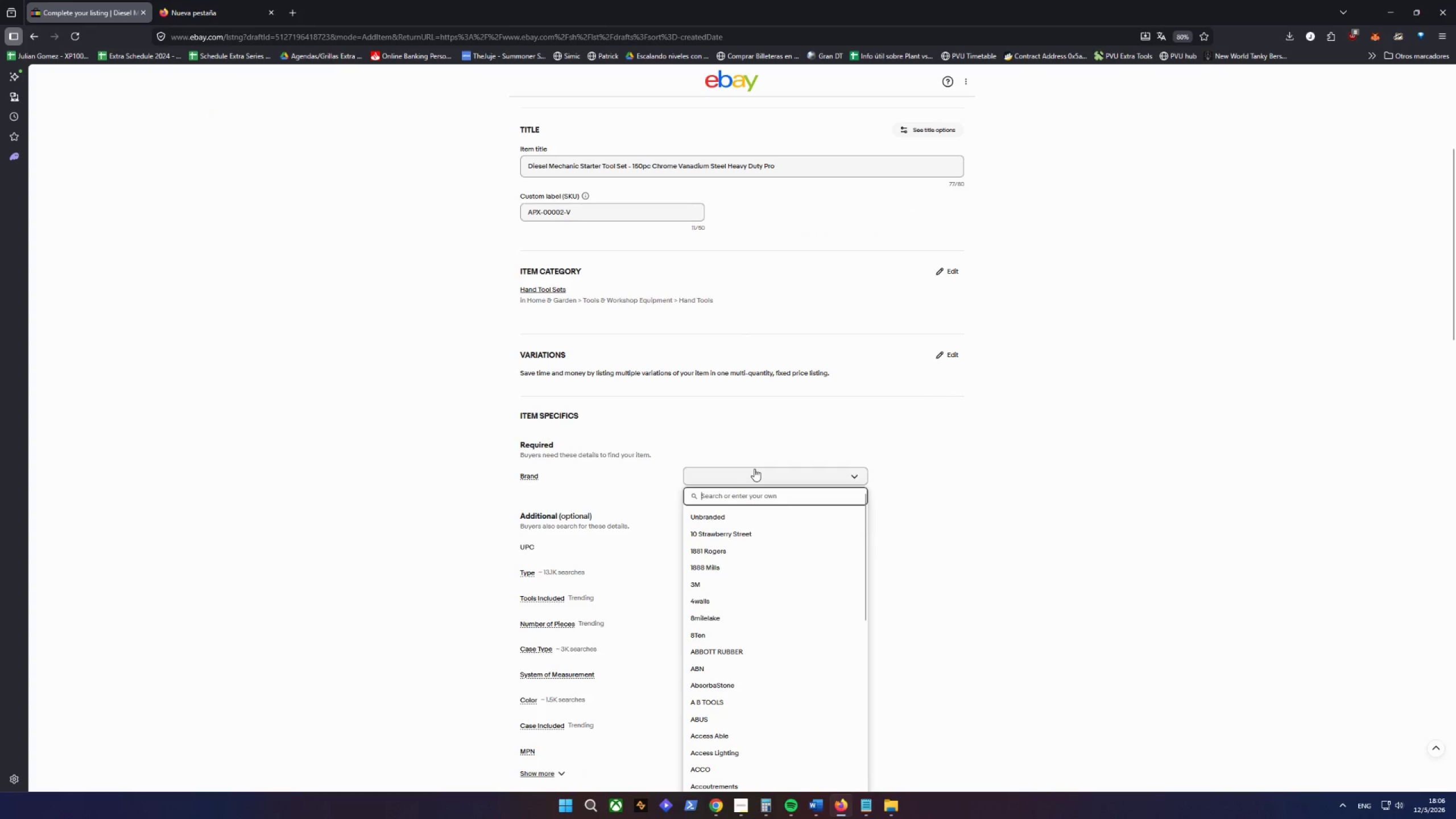 
type(Ger)
key(Backspace)
type(arFORCE)
 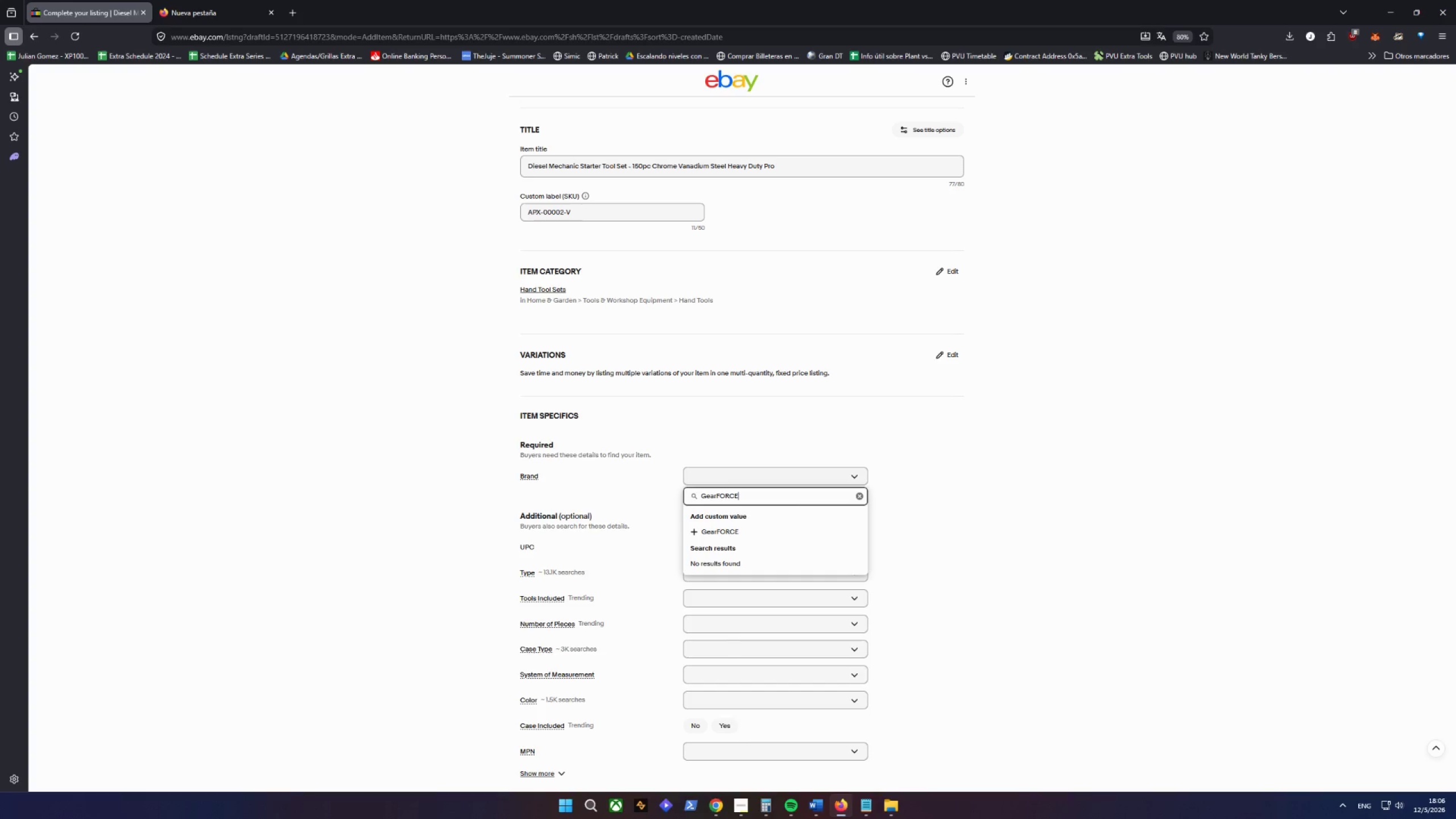 
key(Enter)
 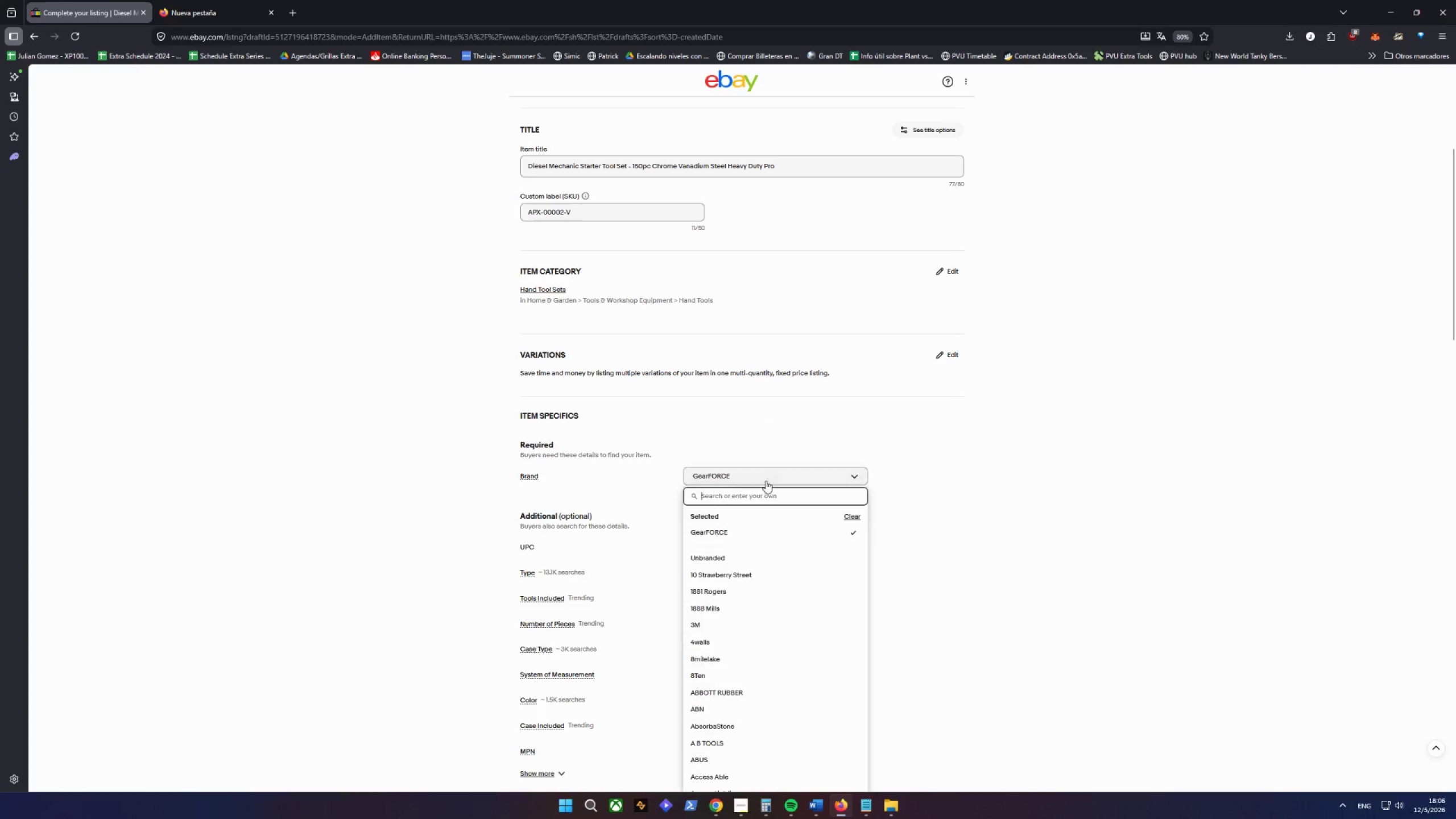 
left_click([735, 534])
 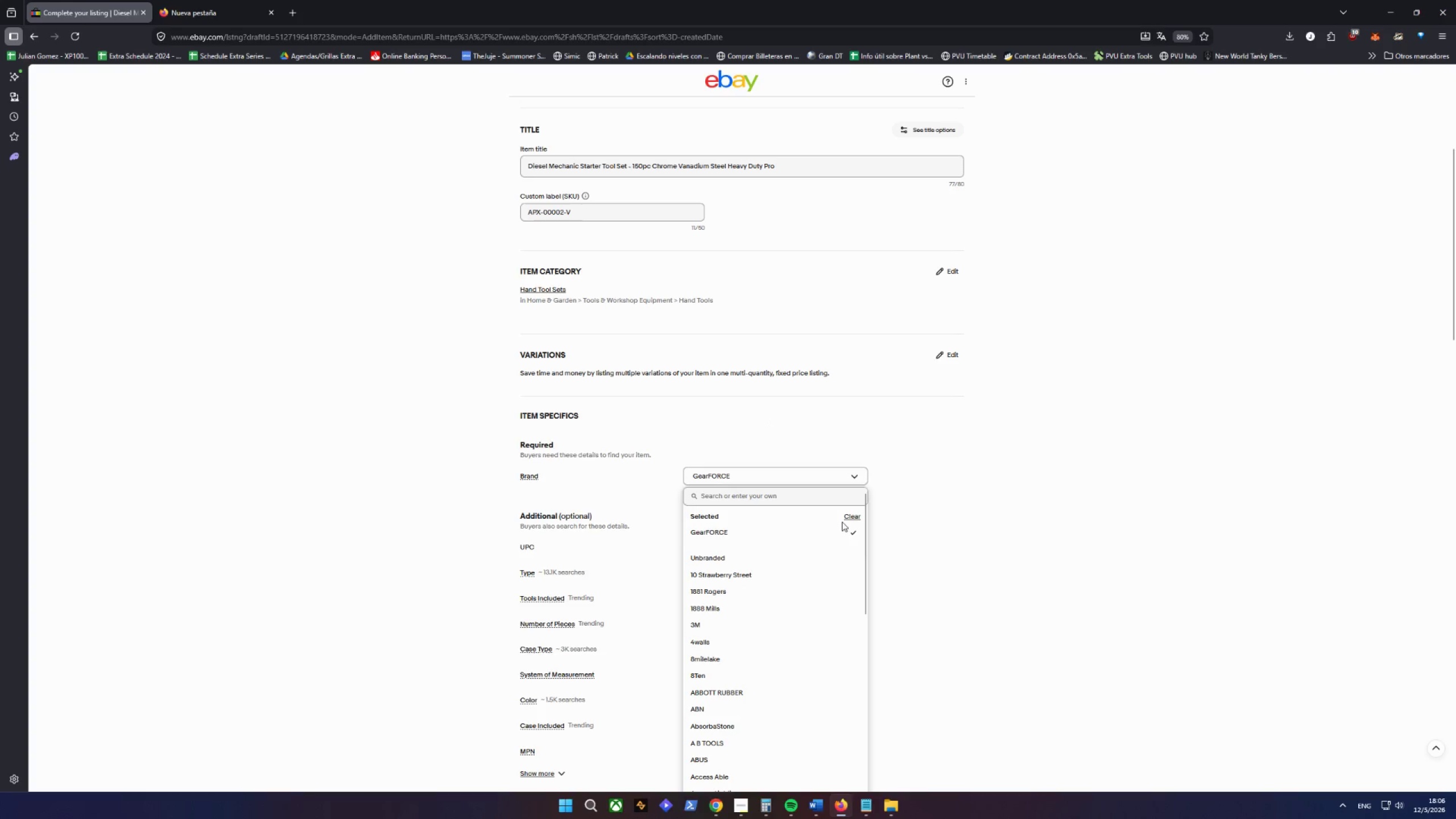 
left_click([851, 520])
 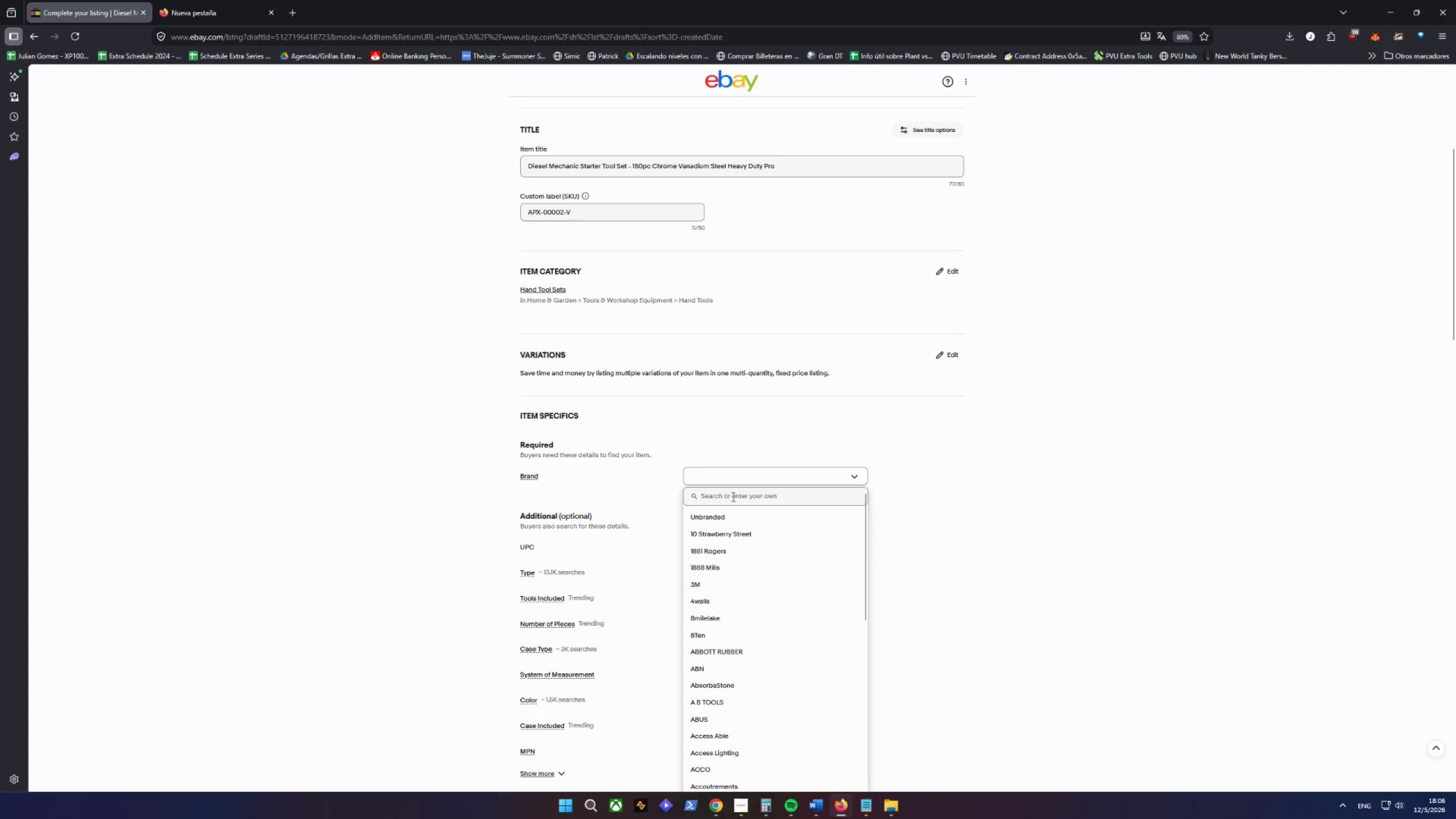 
left_click([732, 497])
 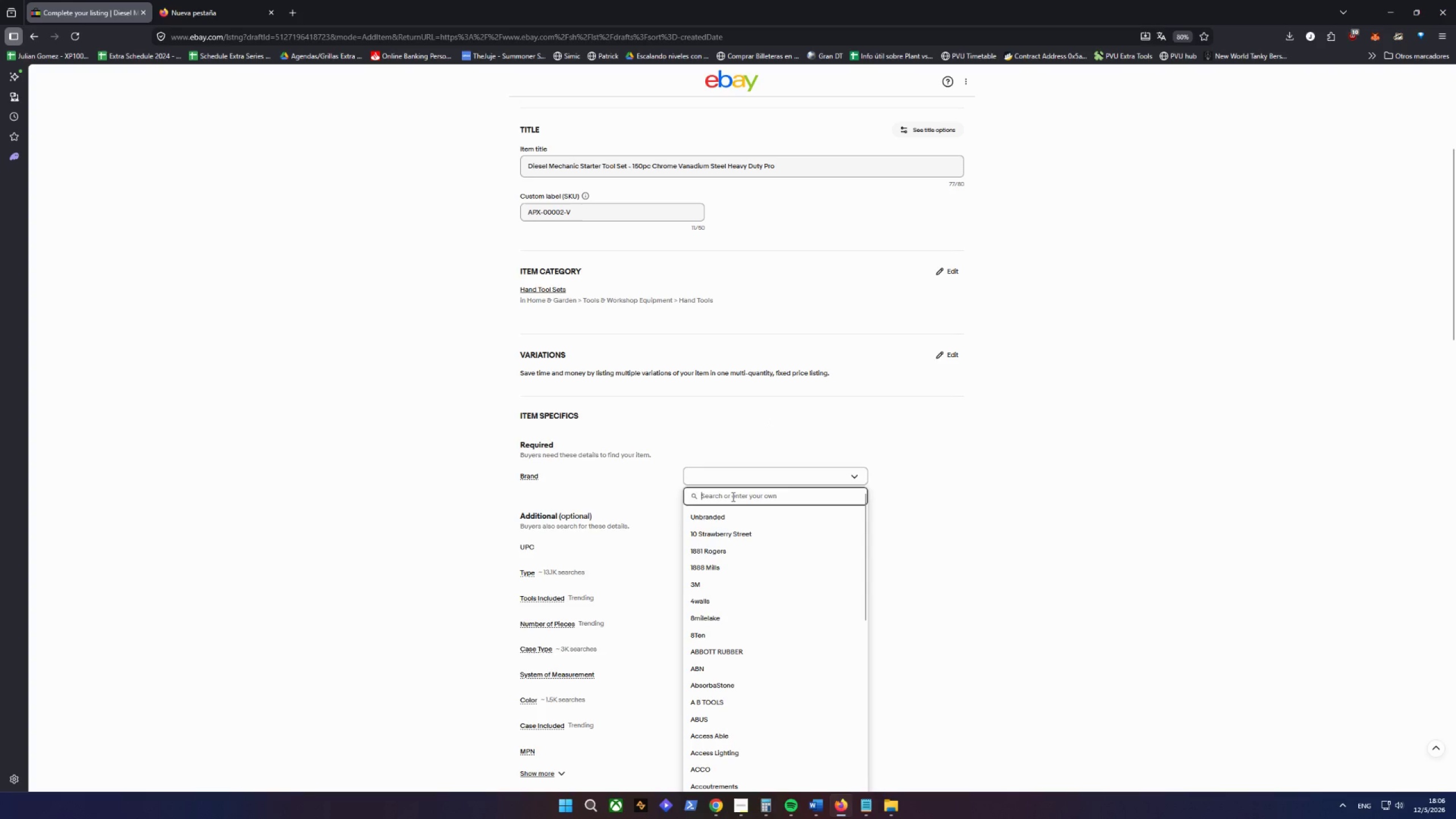 
type(gEA)
key(Backspace)
key(Backspace)
key(Backspace)
type(GearForce)
 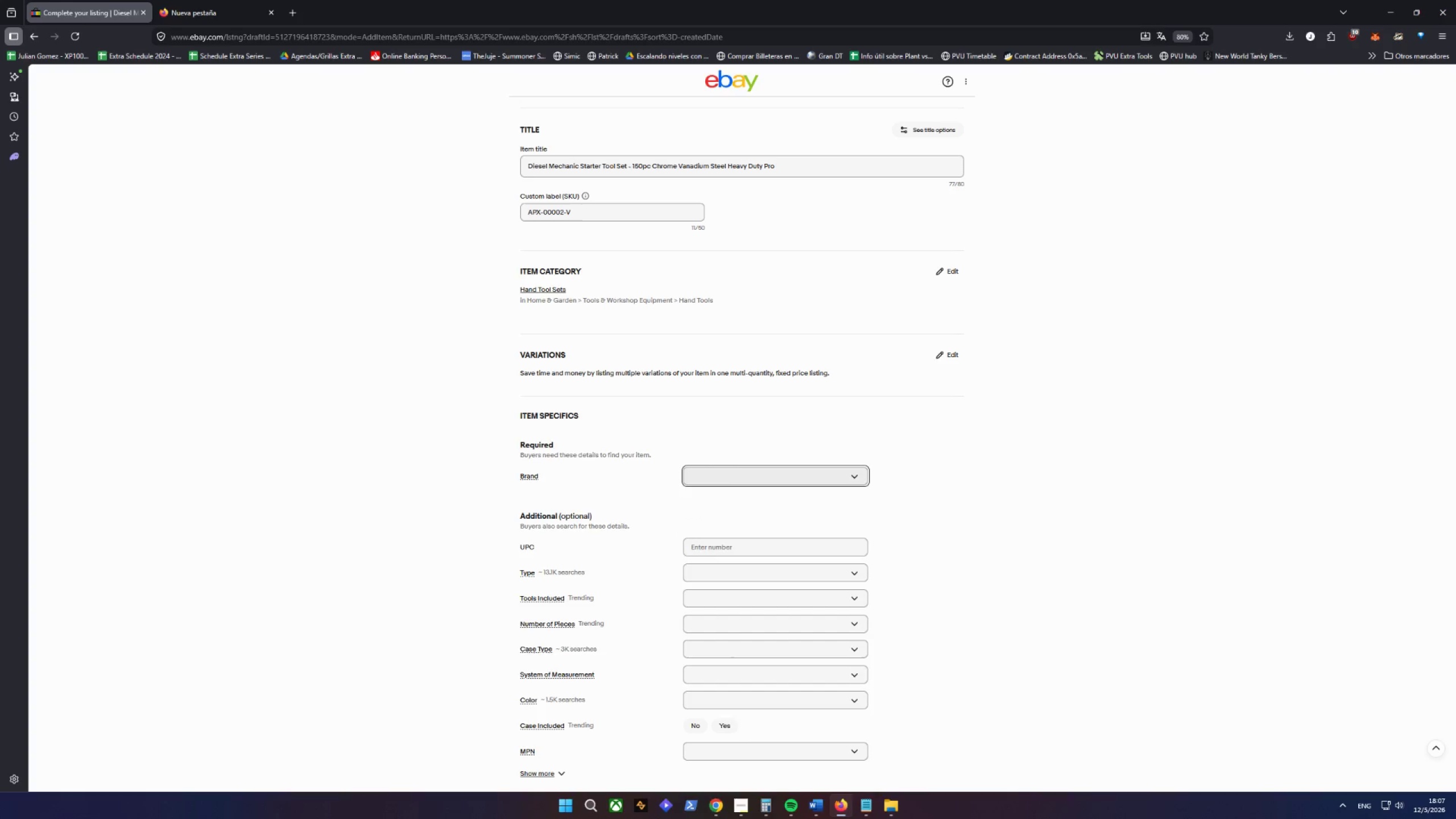 
key(Enter)
 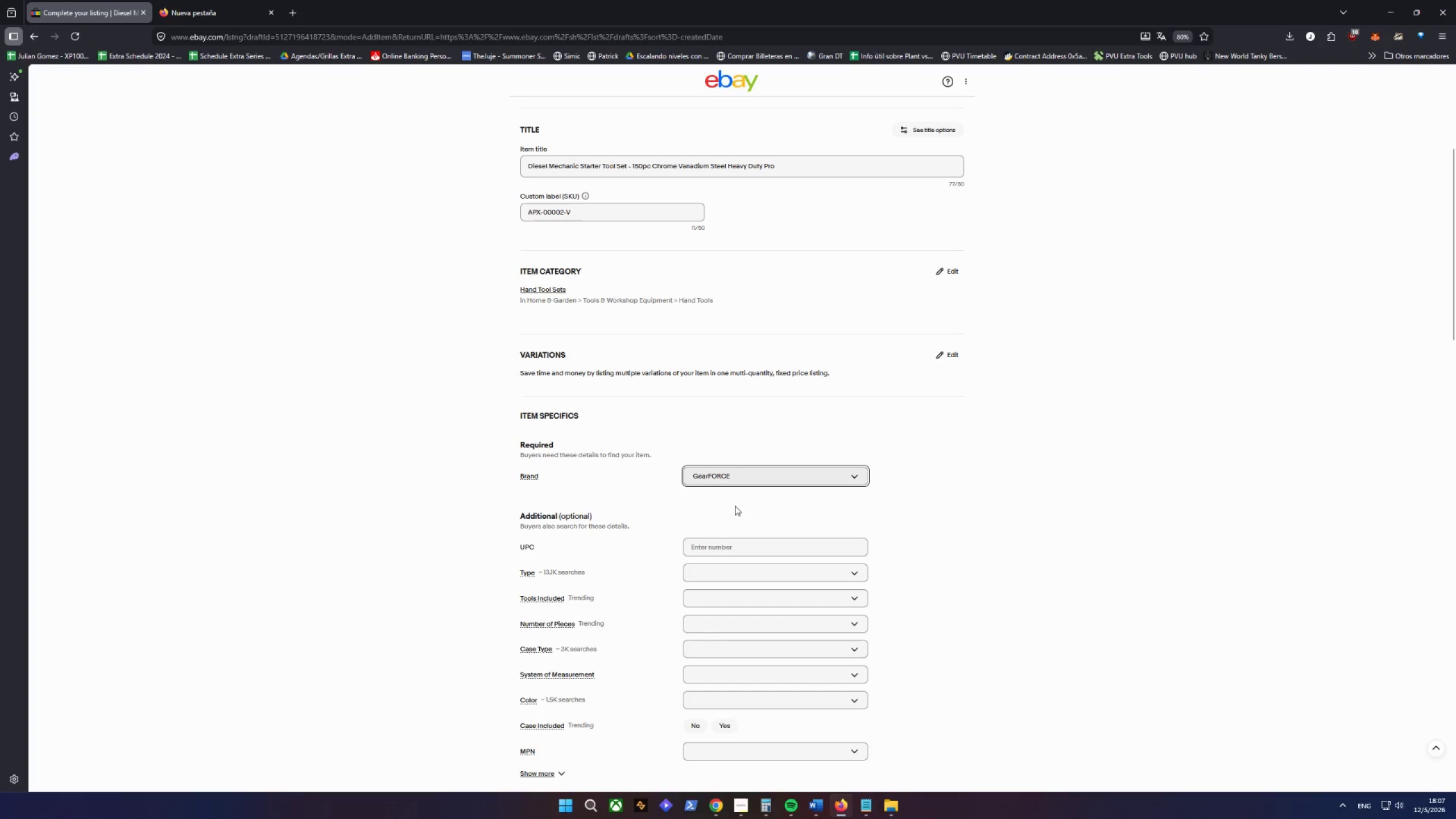 
wait(9.36)
 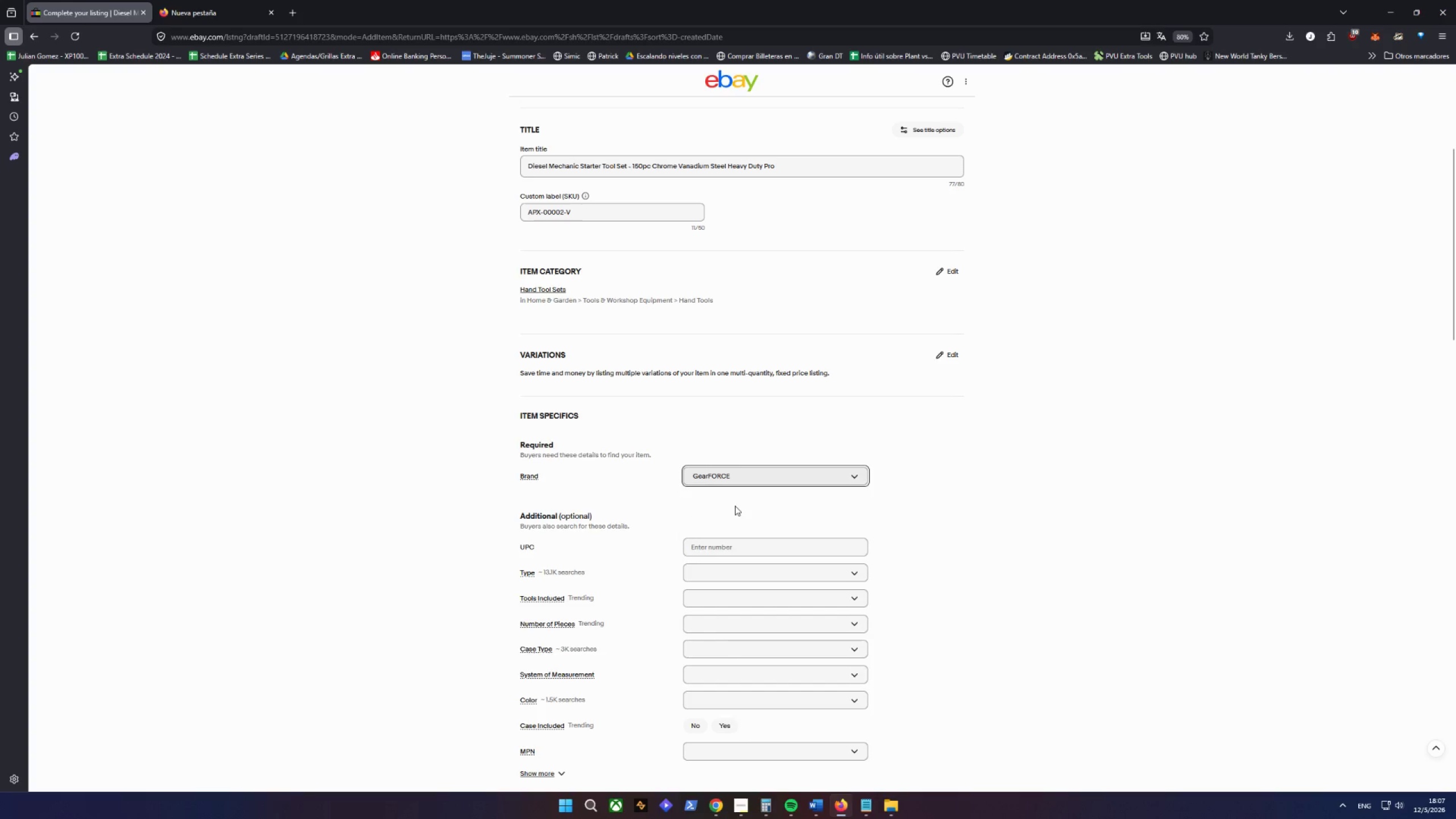 
scroll: coordinate [772, 587], scroll_direction: down, amount: 2.0
 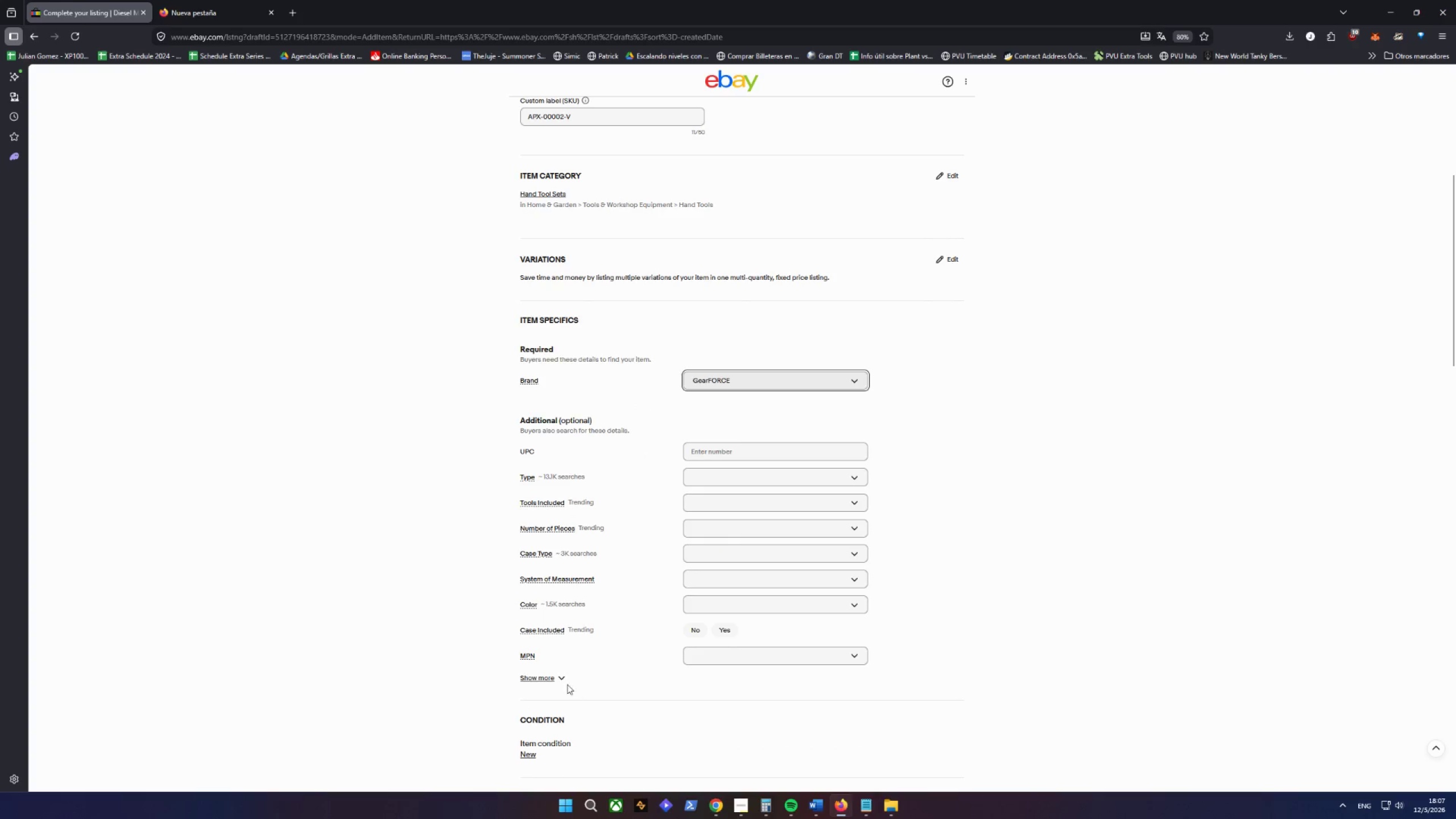 
left_click([557, 676])
 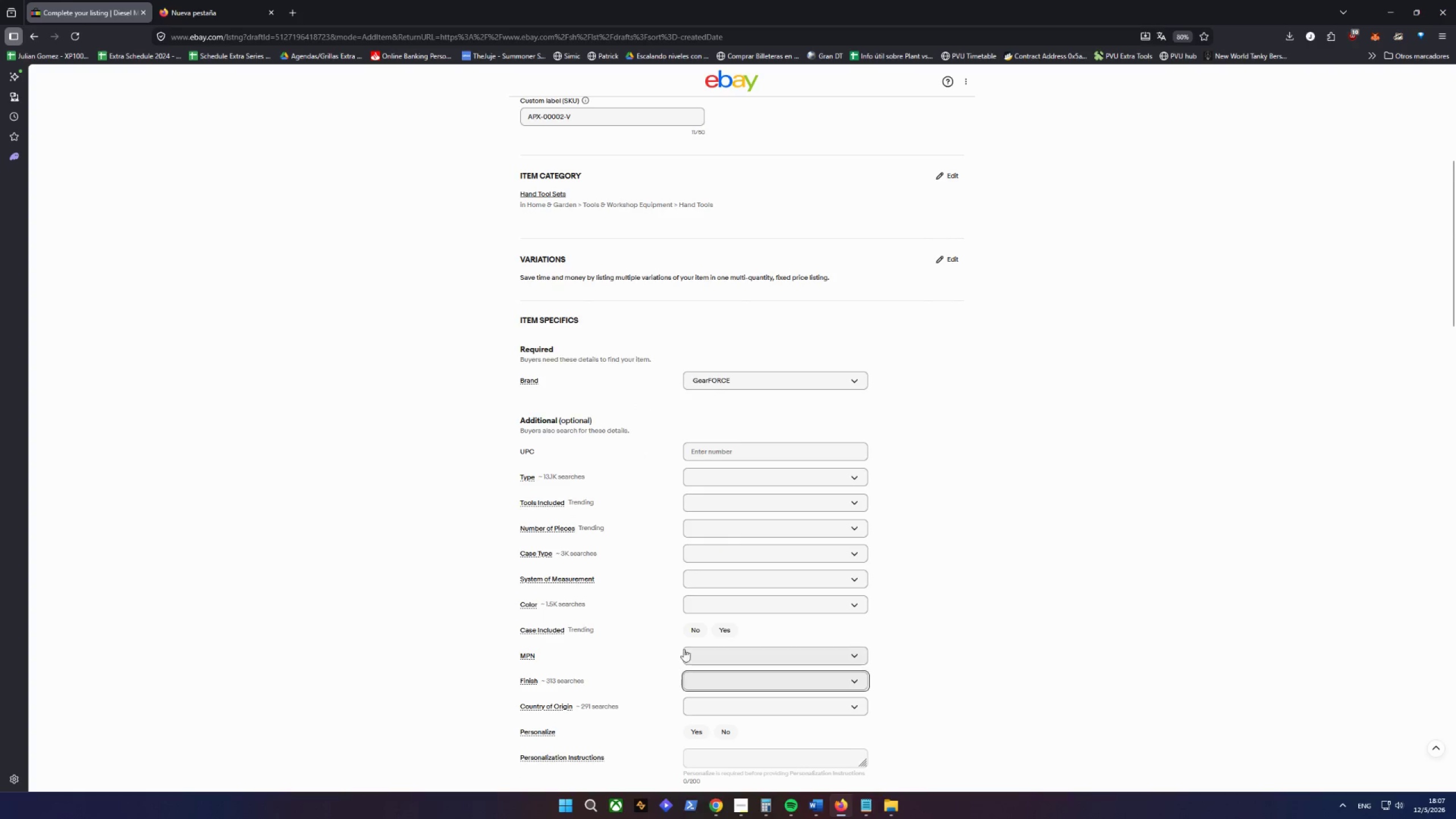 
scroll: coordinate [681, 646], scroll_direction: down, amount: 9.0
 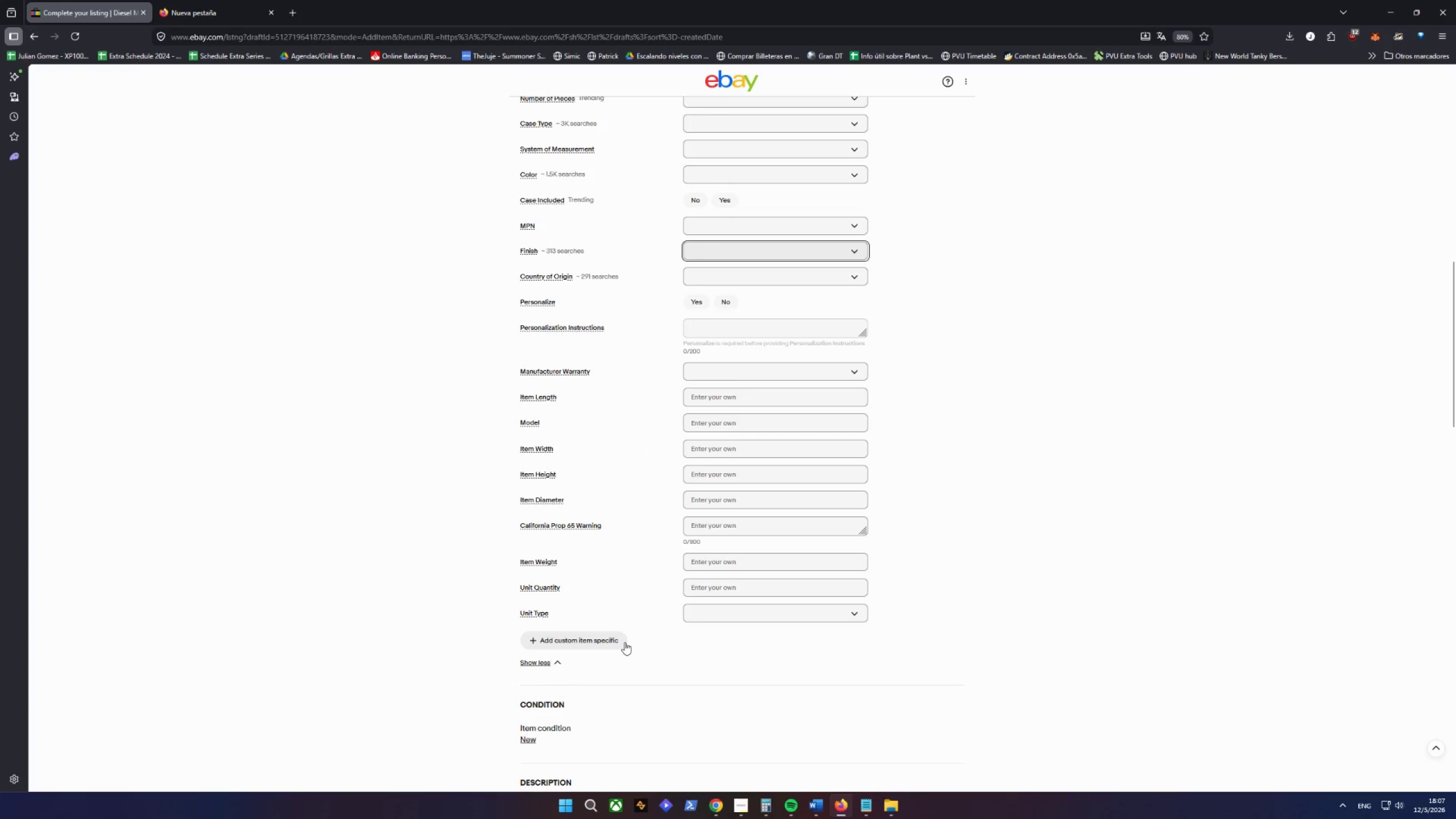 
left_click([590, 640])
 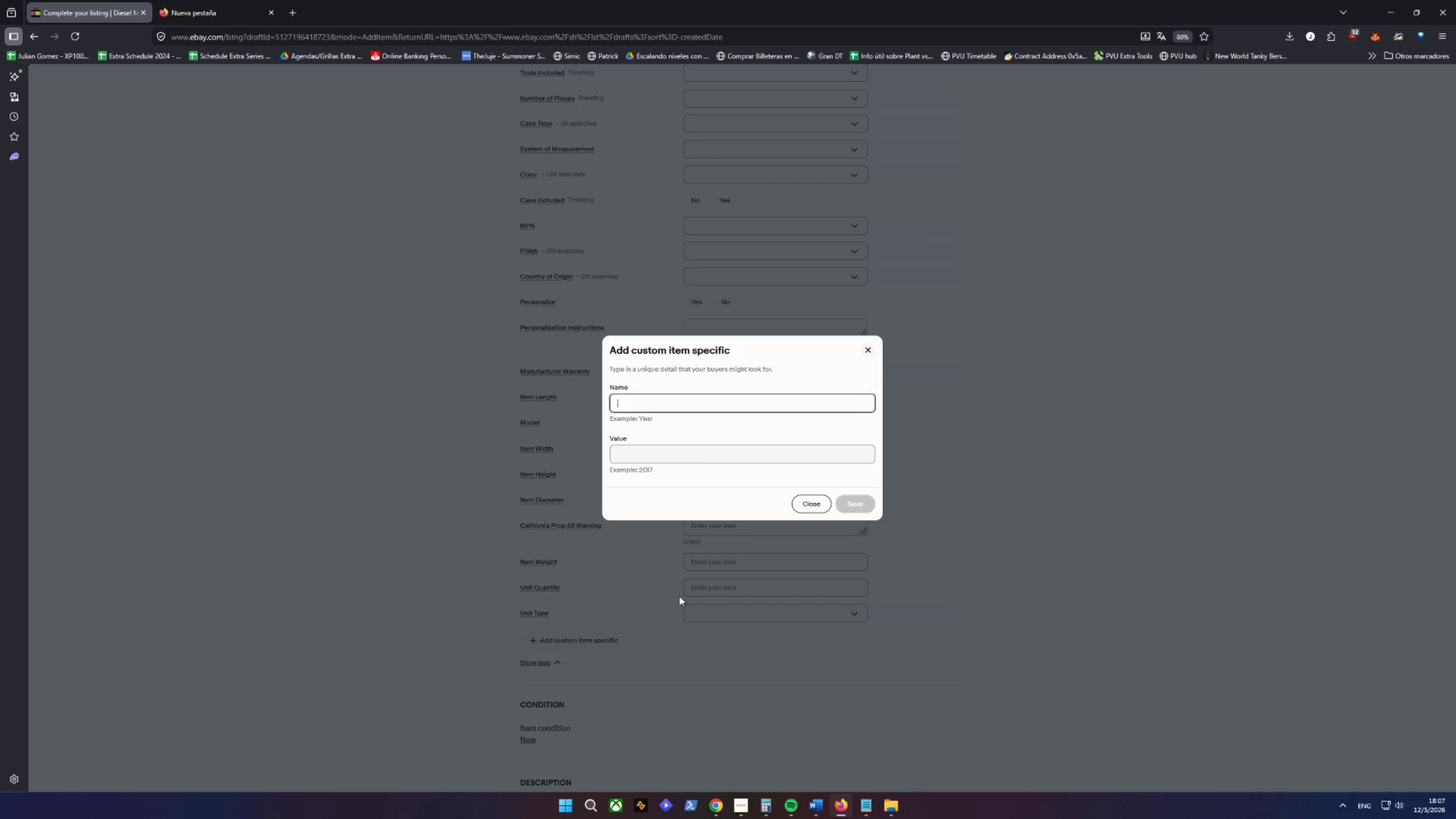 
type(Material)
key(Tab)
type(VC)
key(Backspace)
key(Backspace)
type(Chor)
key(Backspace)
key(Backspace)
type(rome Vanadium)
 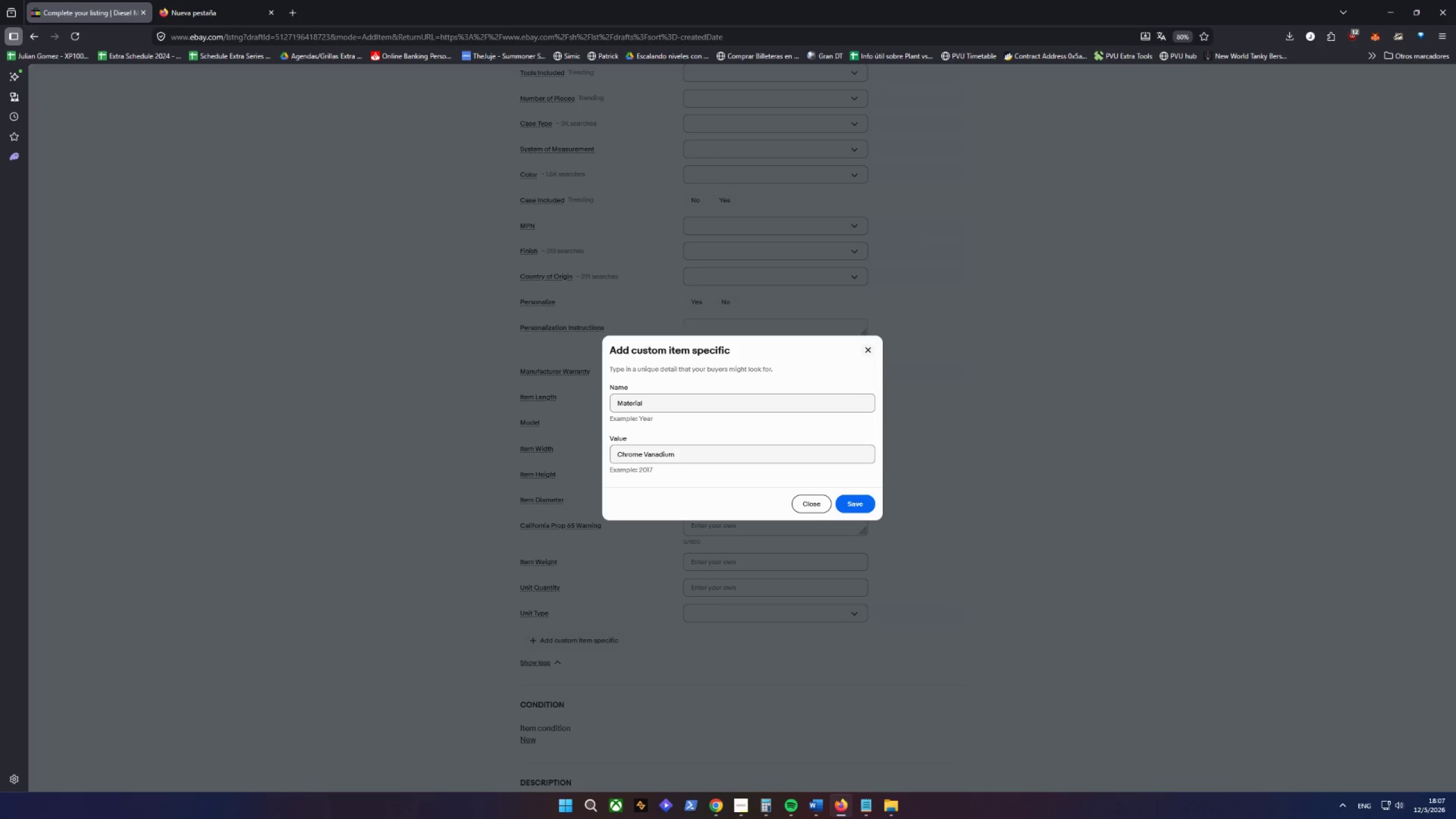 
key(Enter)
 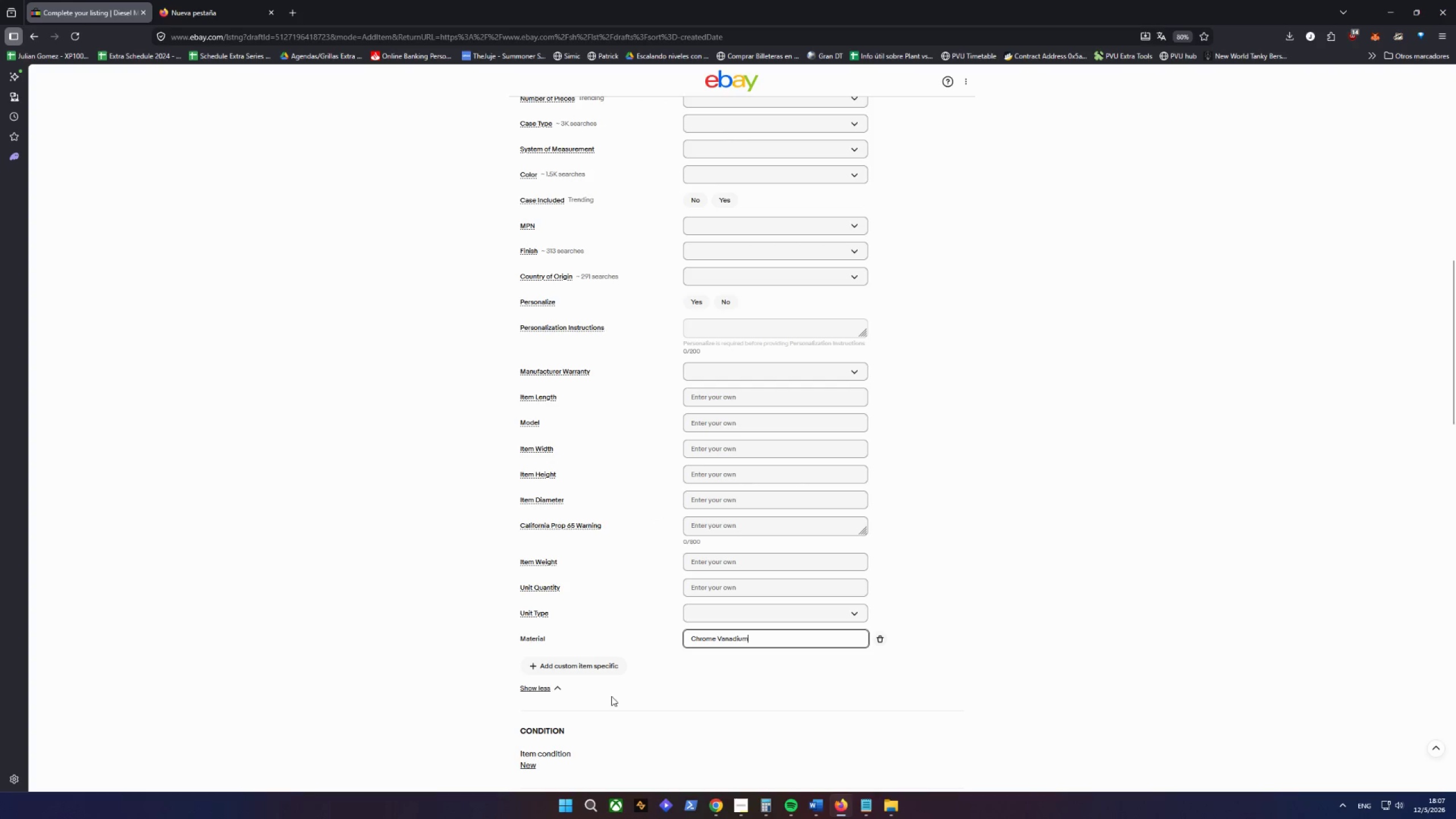 
wait(5.02)
 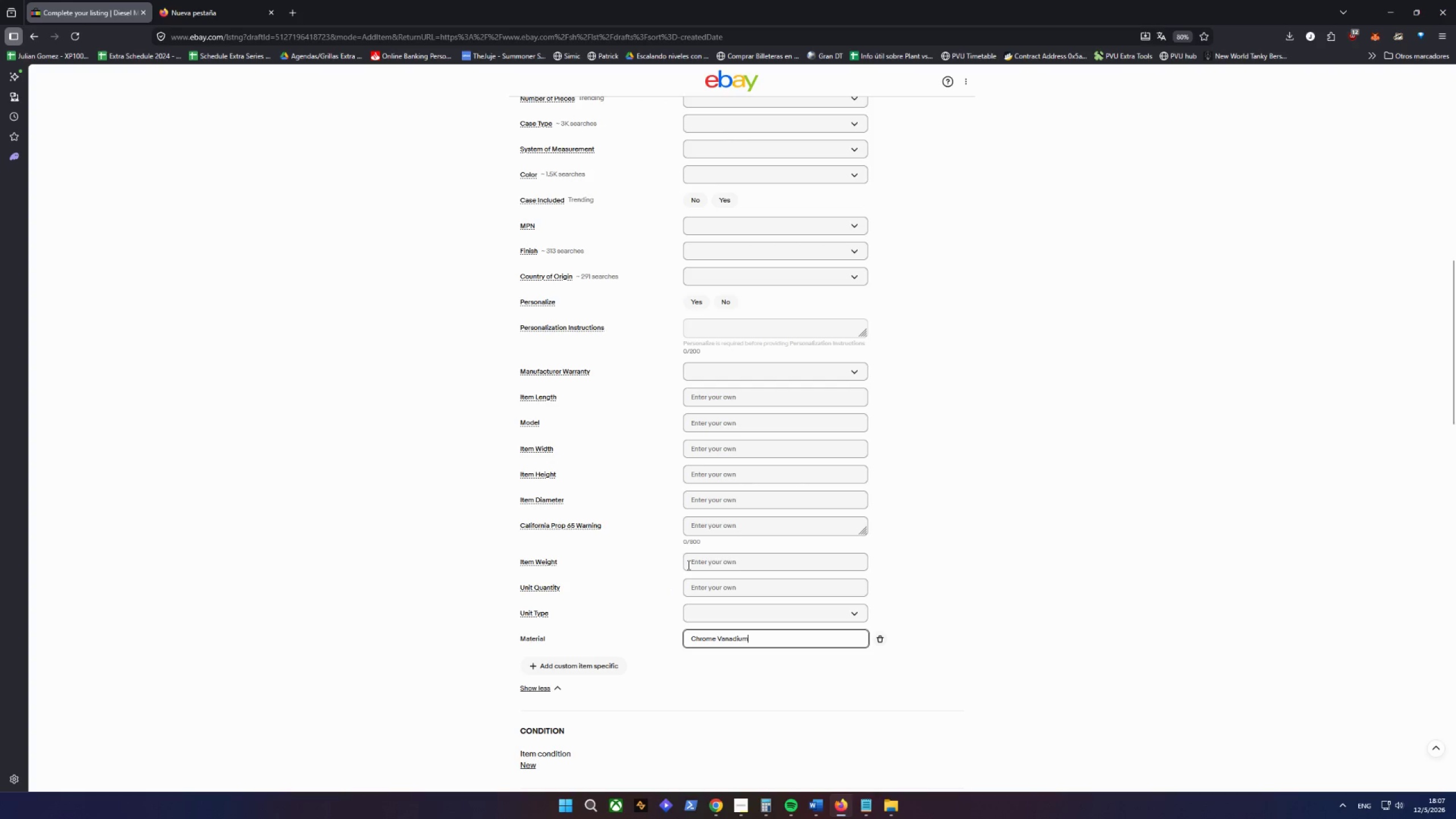 
left_click([577, 668])
 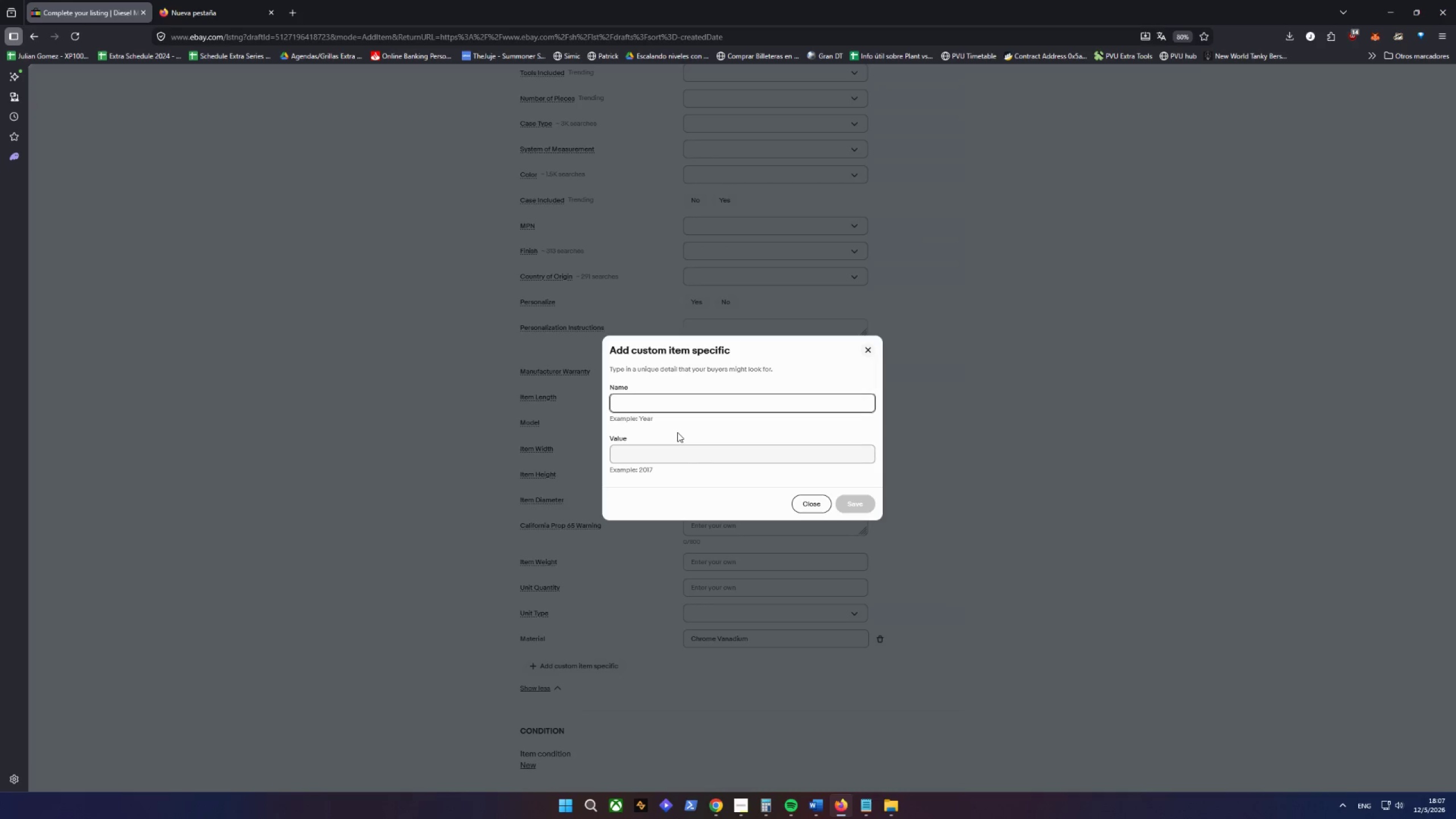 
type(Number of Pieces)
 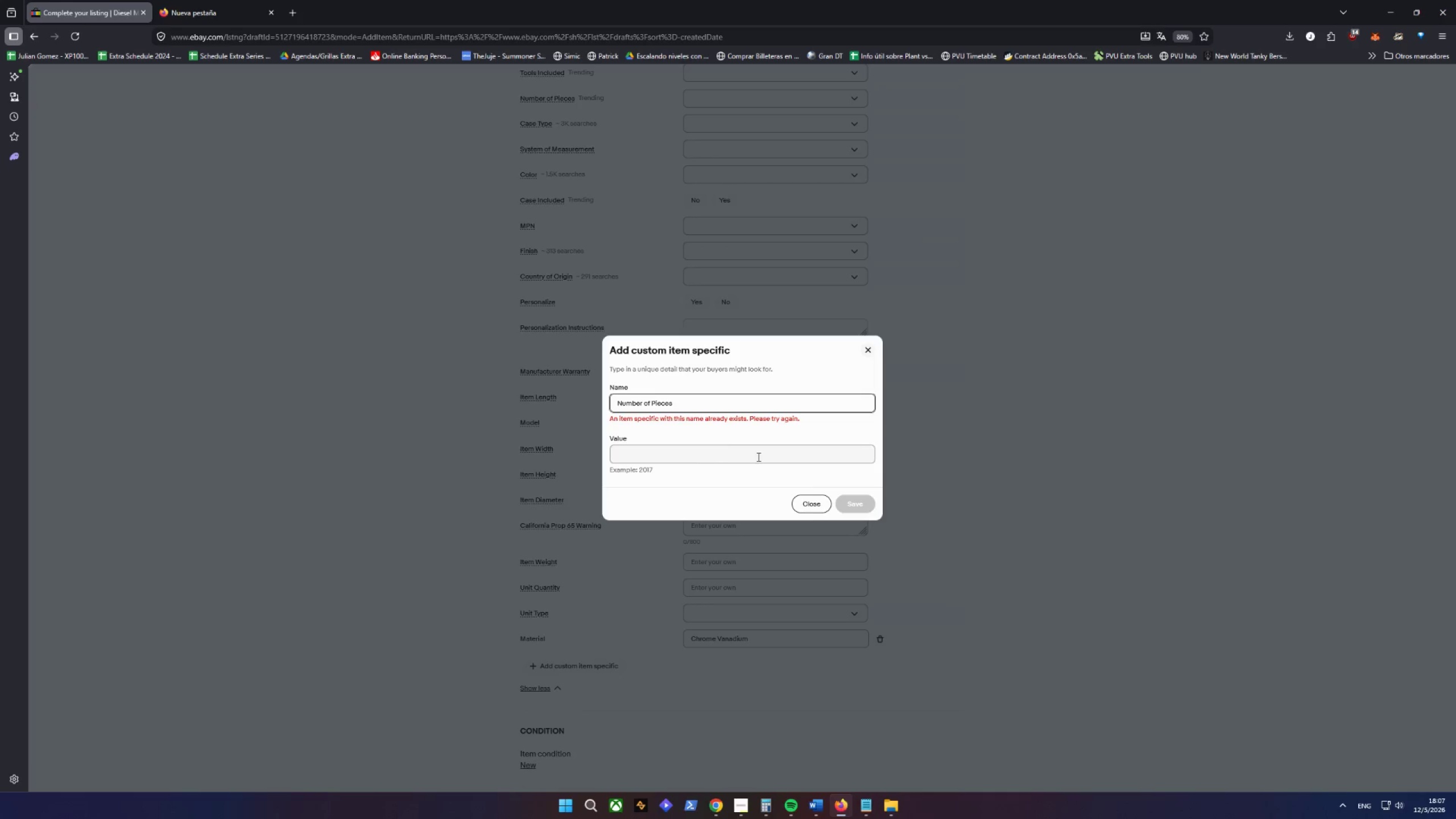 
left_click([816, 500])
 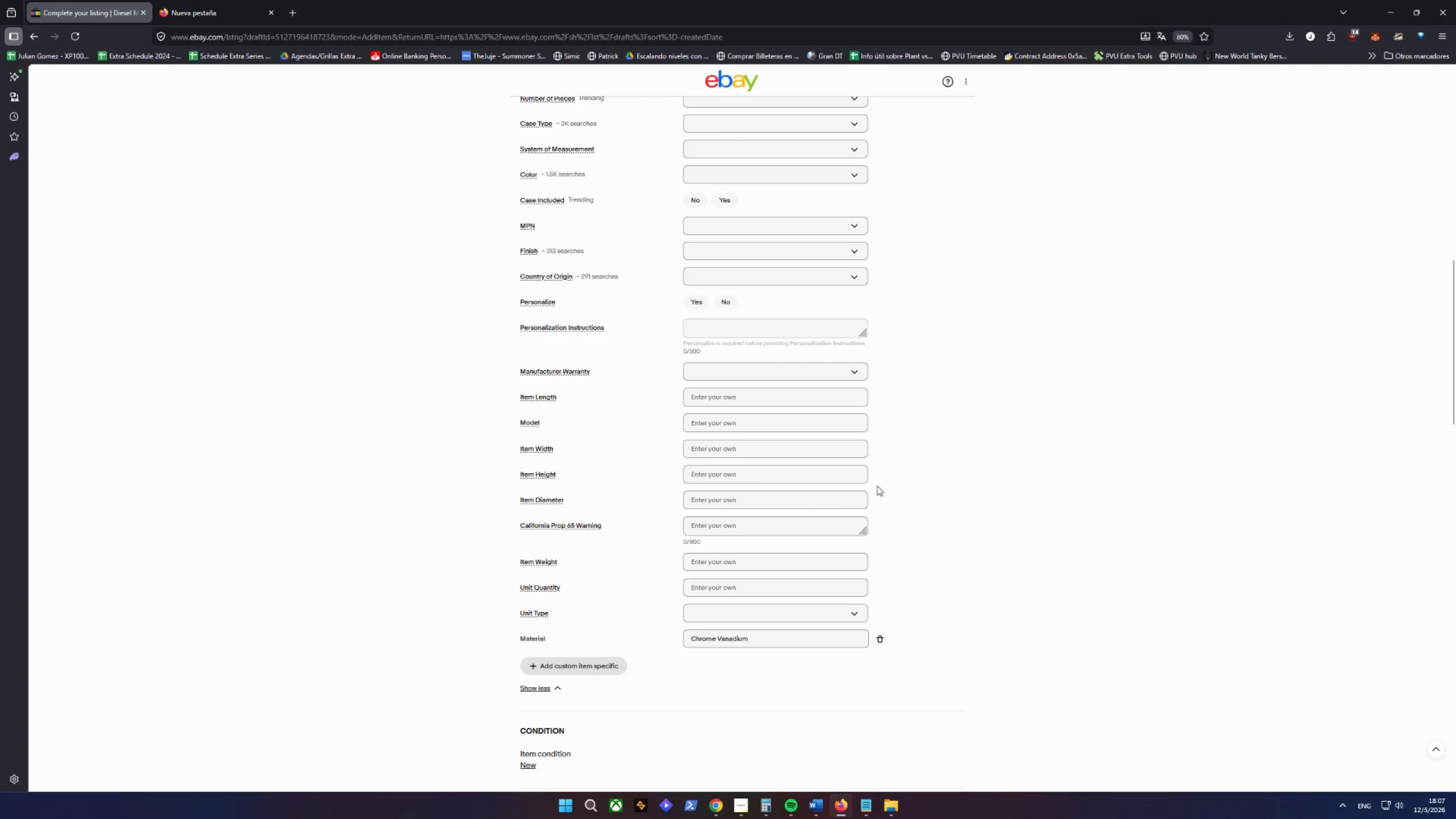 
scroll: coordinate [898, 477], scroll_direction: up, amount: 4.0
 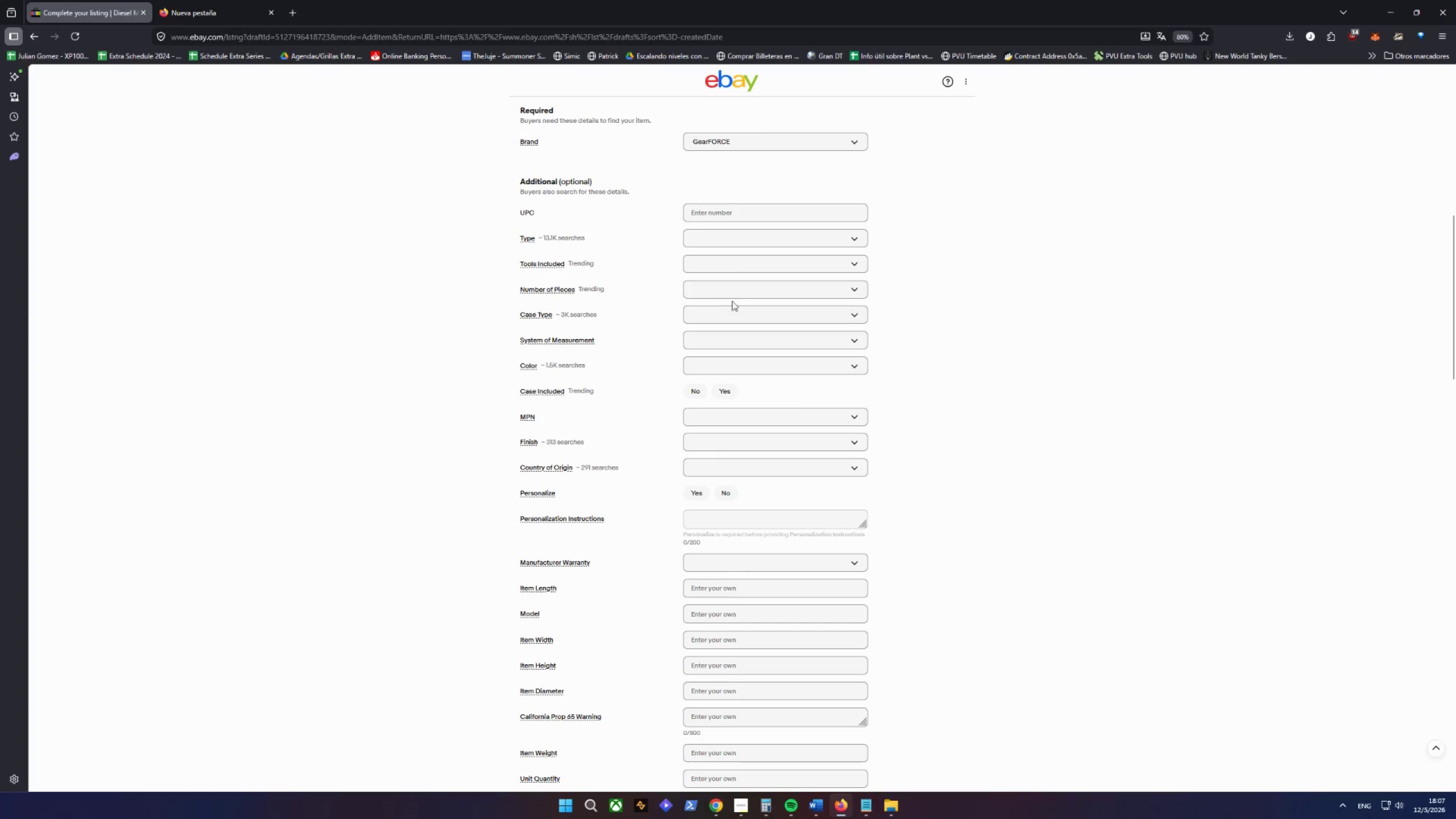 
left_click([734, 291])
 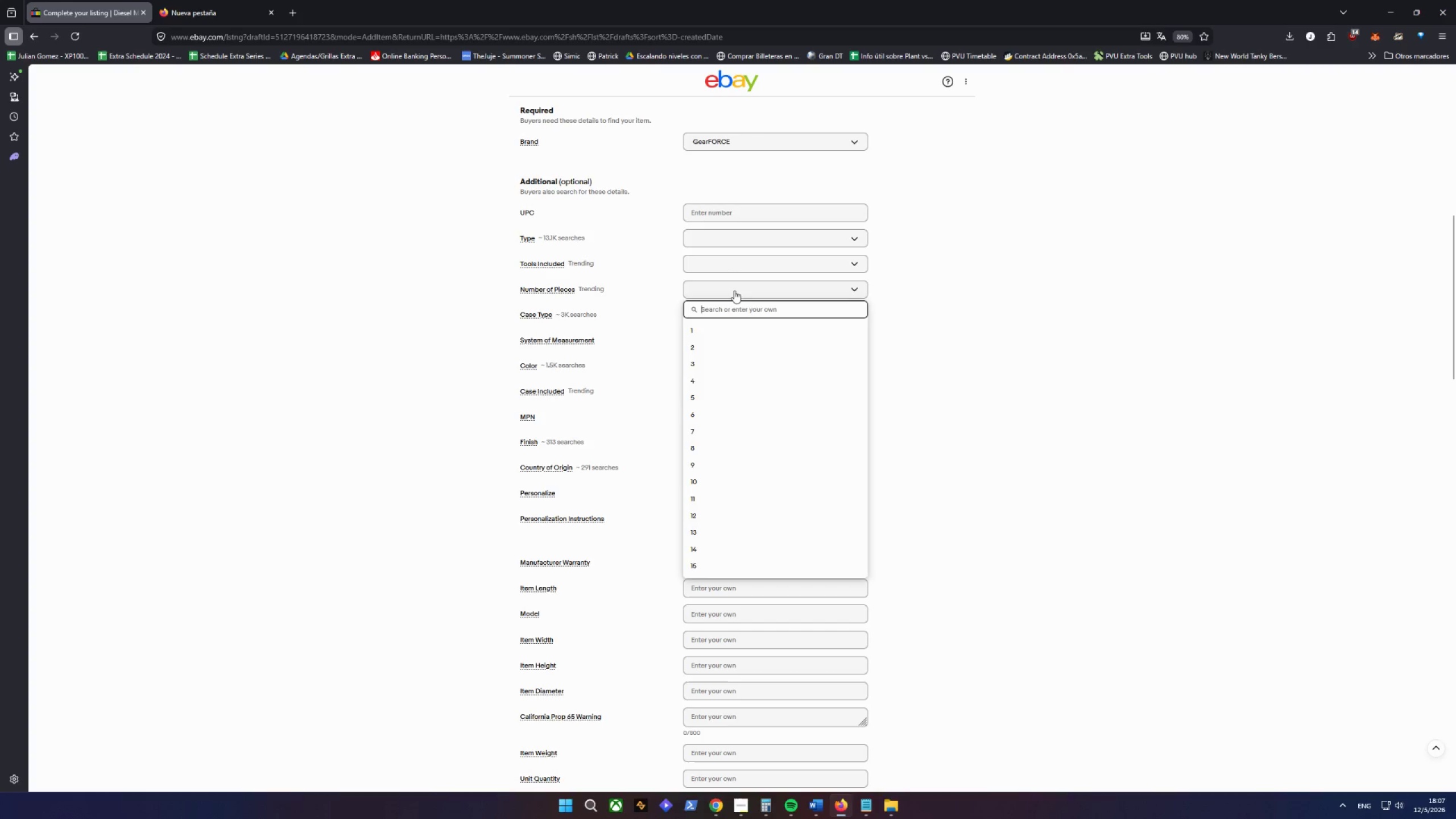 
type(150)
 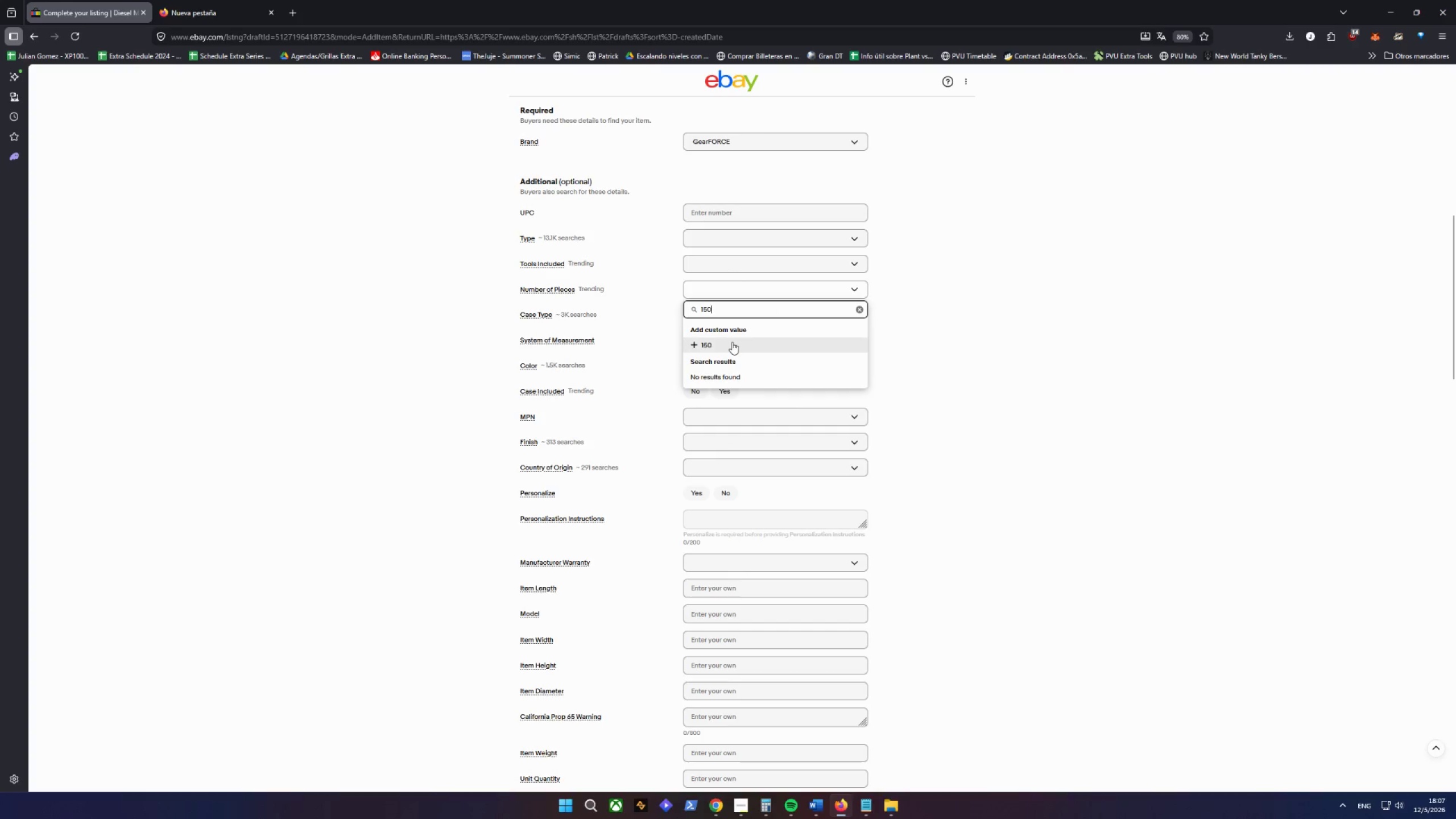 
left_click([732, 342])
 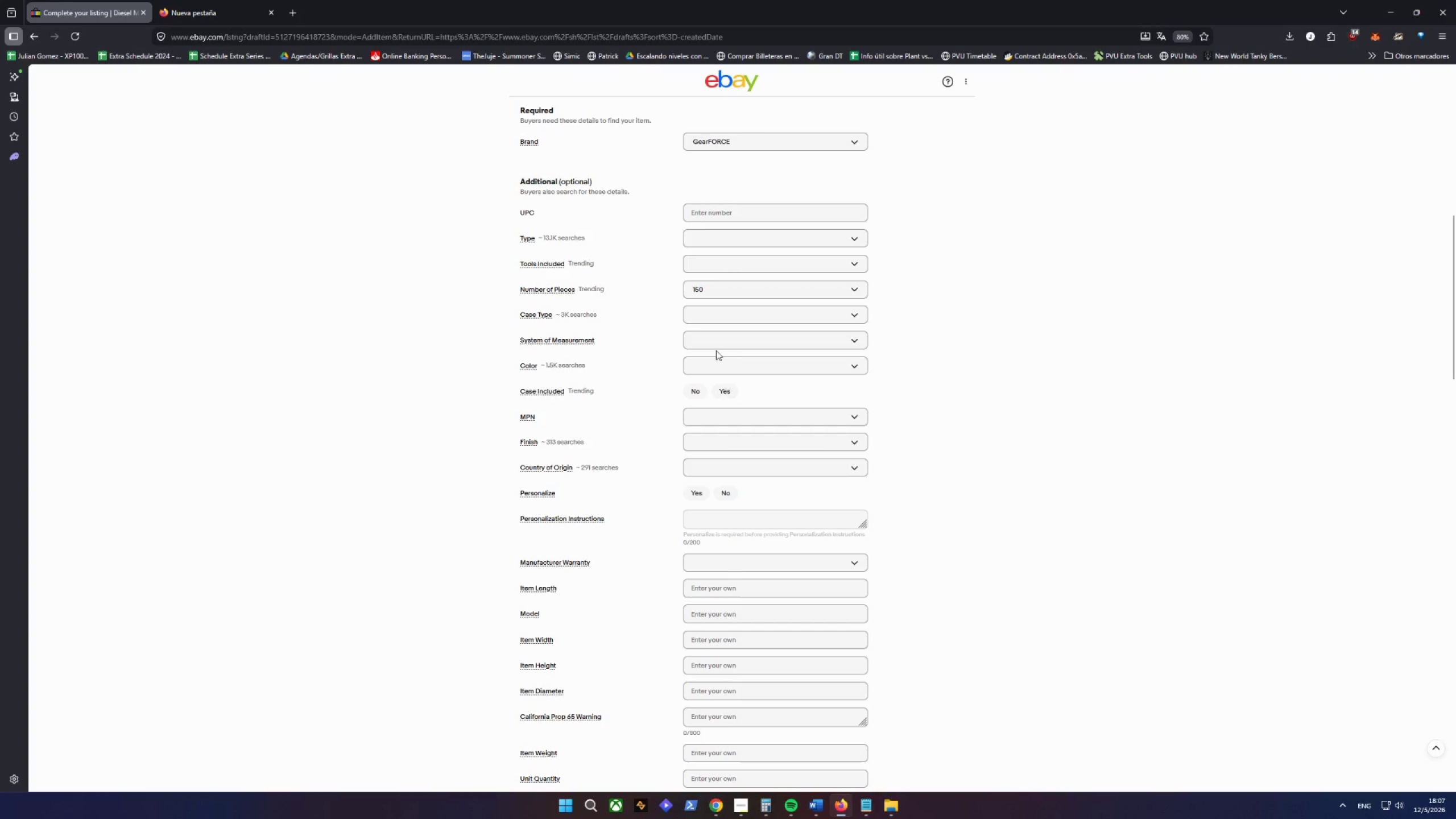 
left_click([728, 239])
 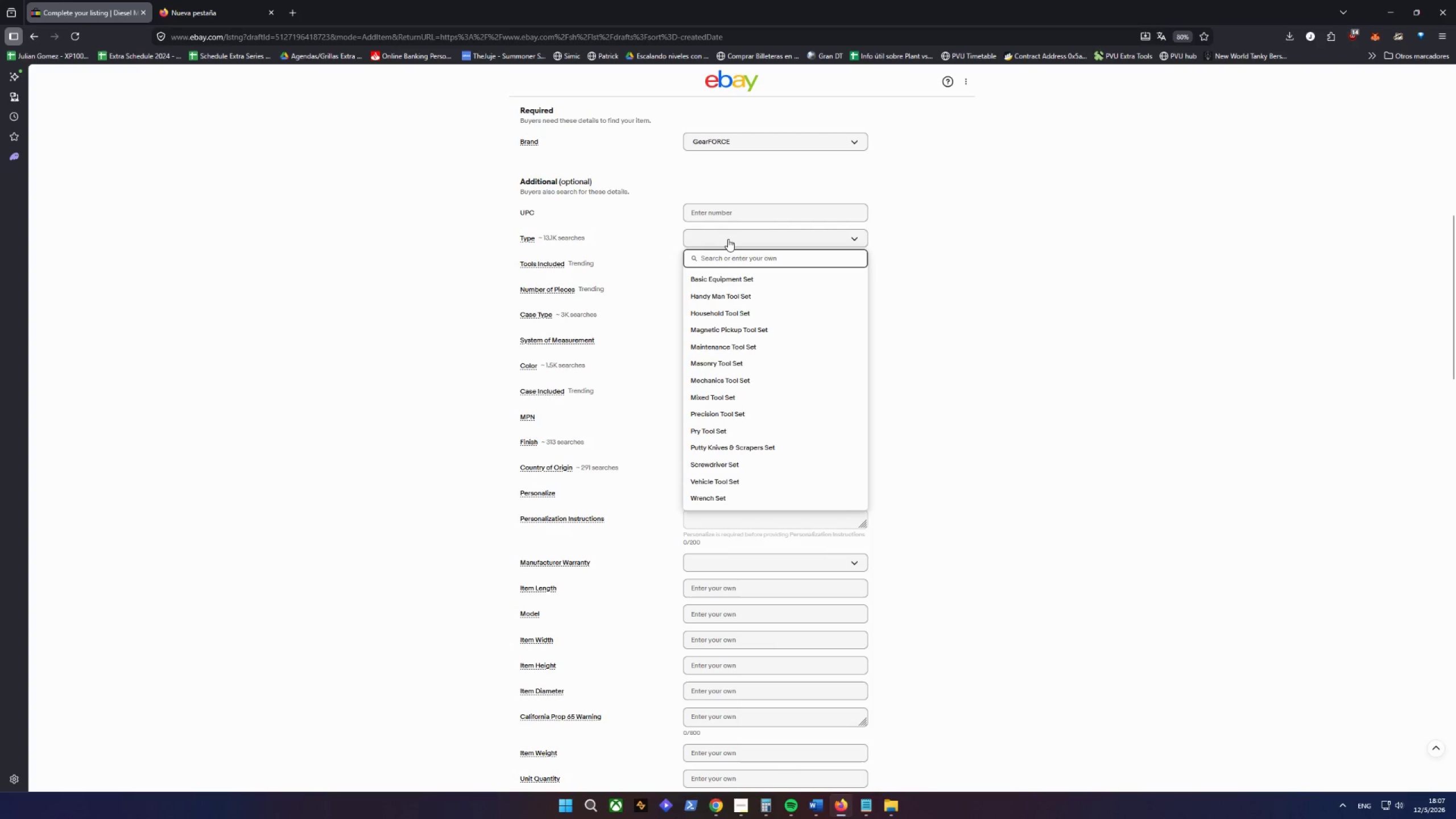 
type(Mec)
 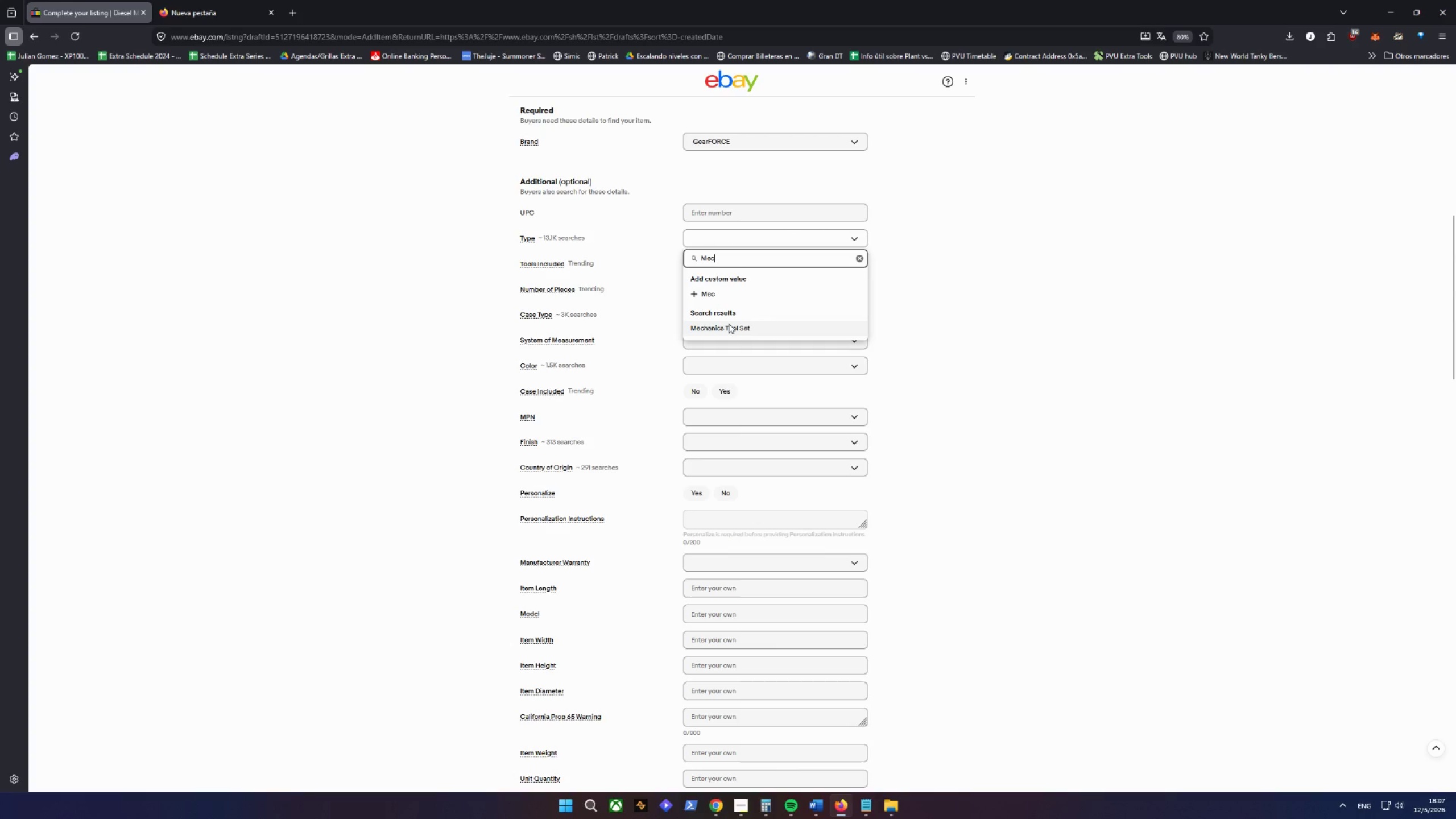 
left_click_drag(start_coordinate=[729, 324], to_coordinate=[730, 326])
 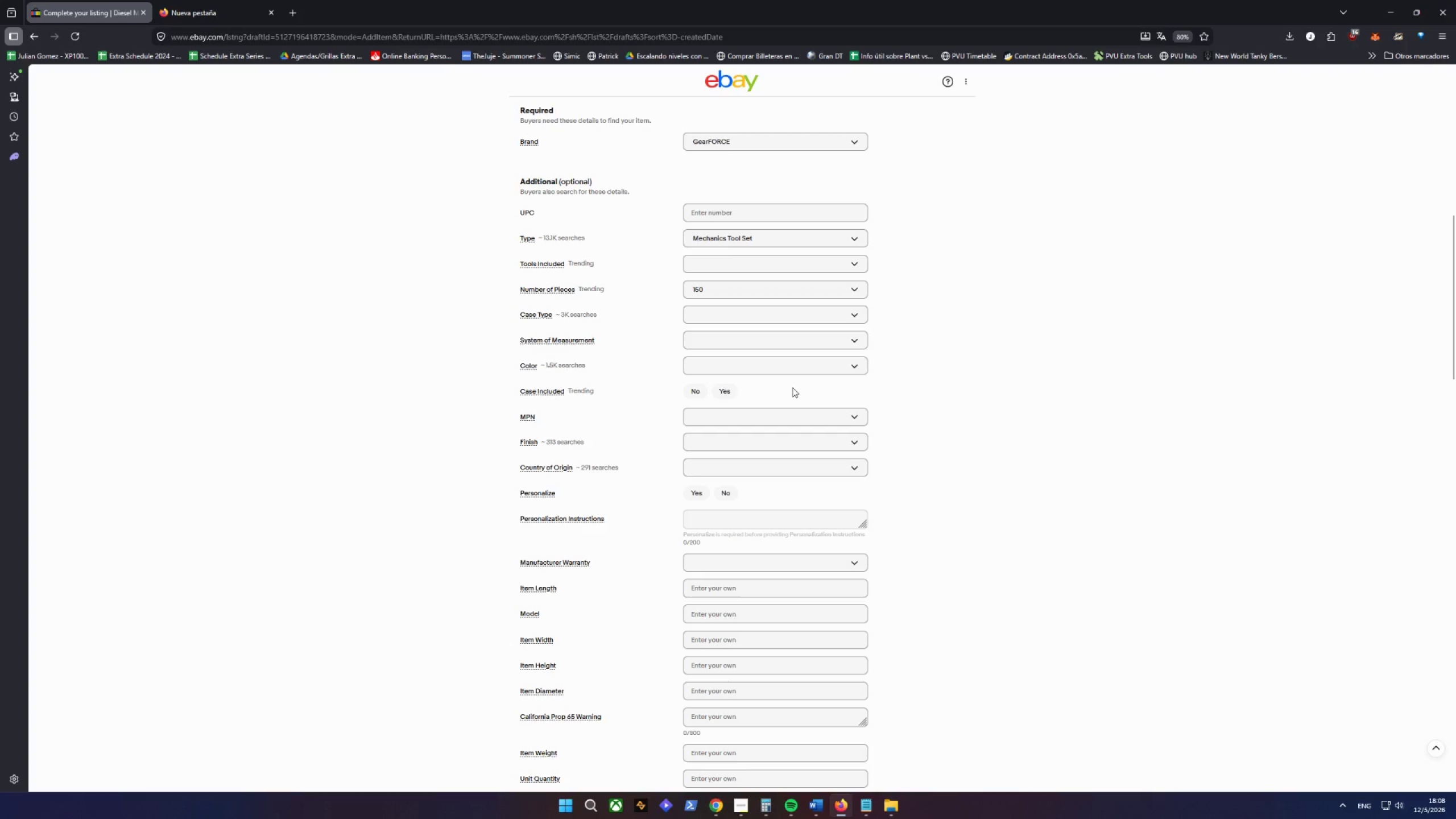 
wait(5.62)
 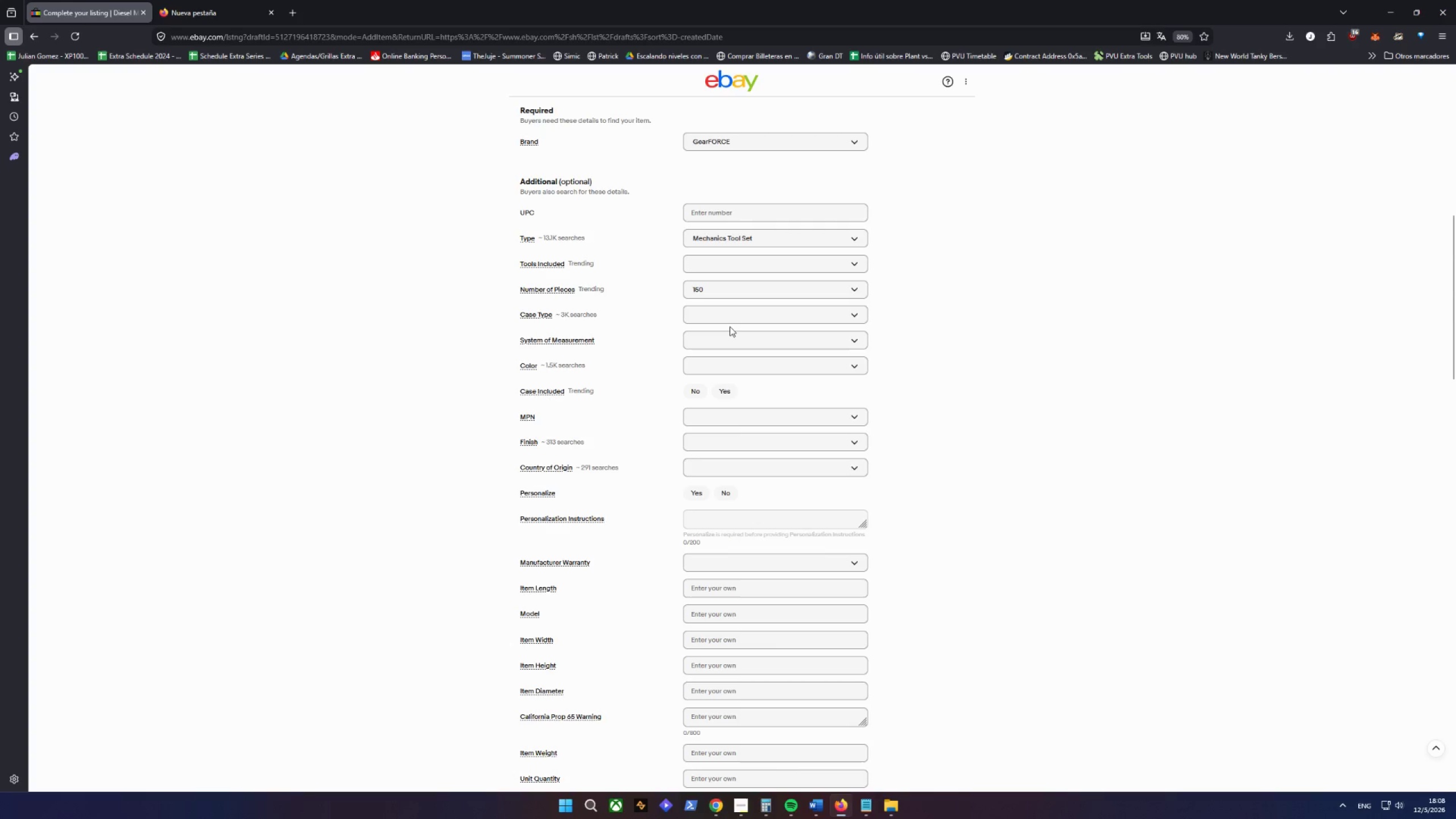 
scroll: coordinate [793, 388], scroll_direction: down, amount: 5.0
 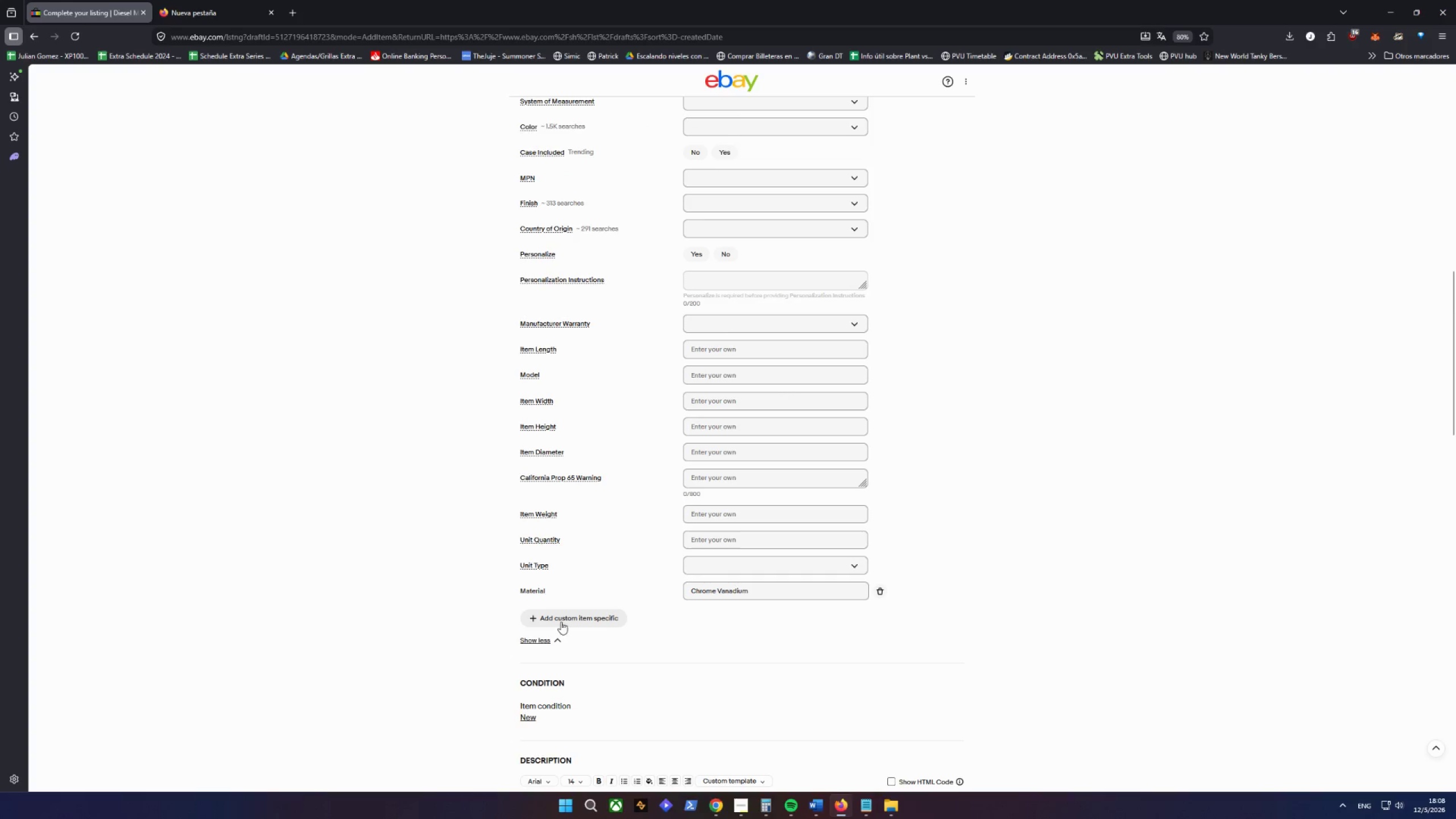 
left_click([564, 618])
 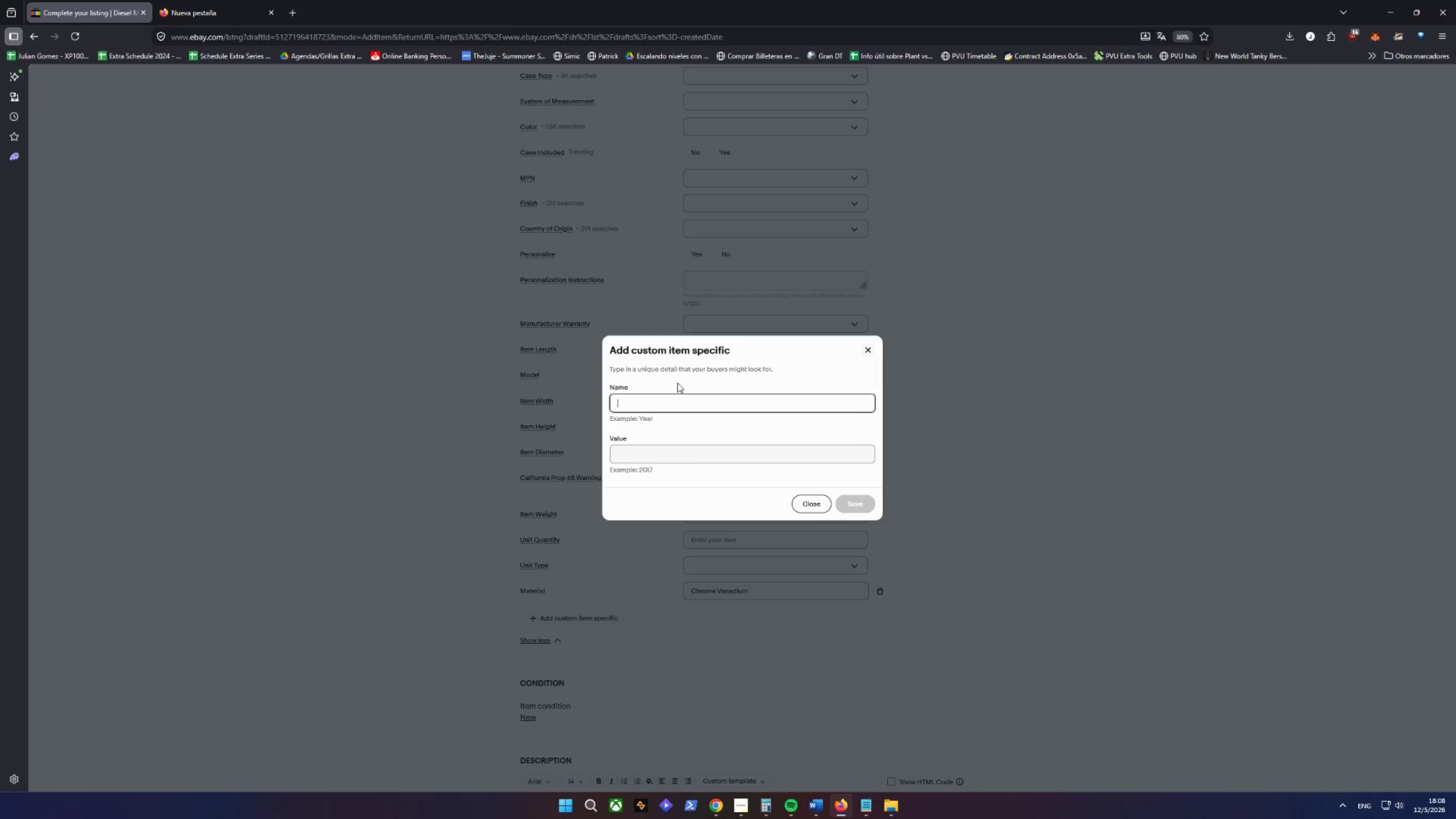 
type(Drive Siez)
key(Backspace)
key(Backspace)
type(ze)
key(Tab)
 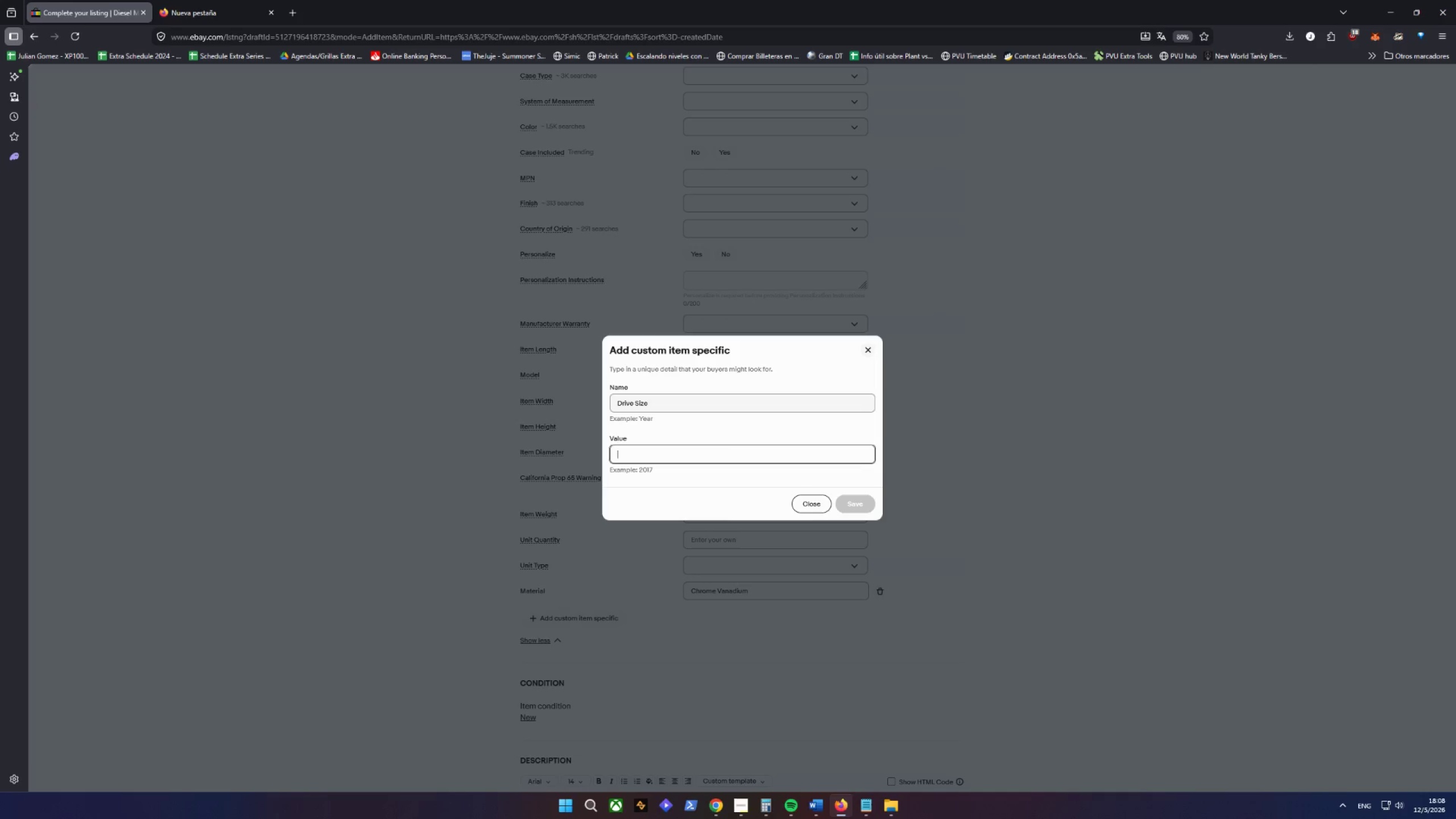 
type(1/5[Delete])
key(Backspace)
type(4 in, 3/8 in )
key(Backspace)
type(, 1/2 in)
 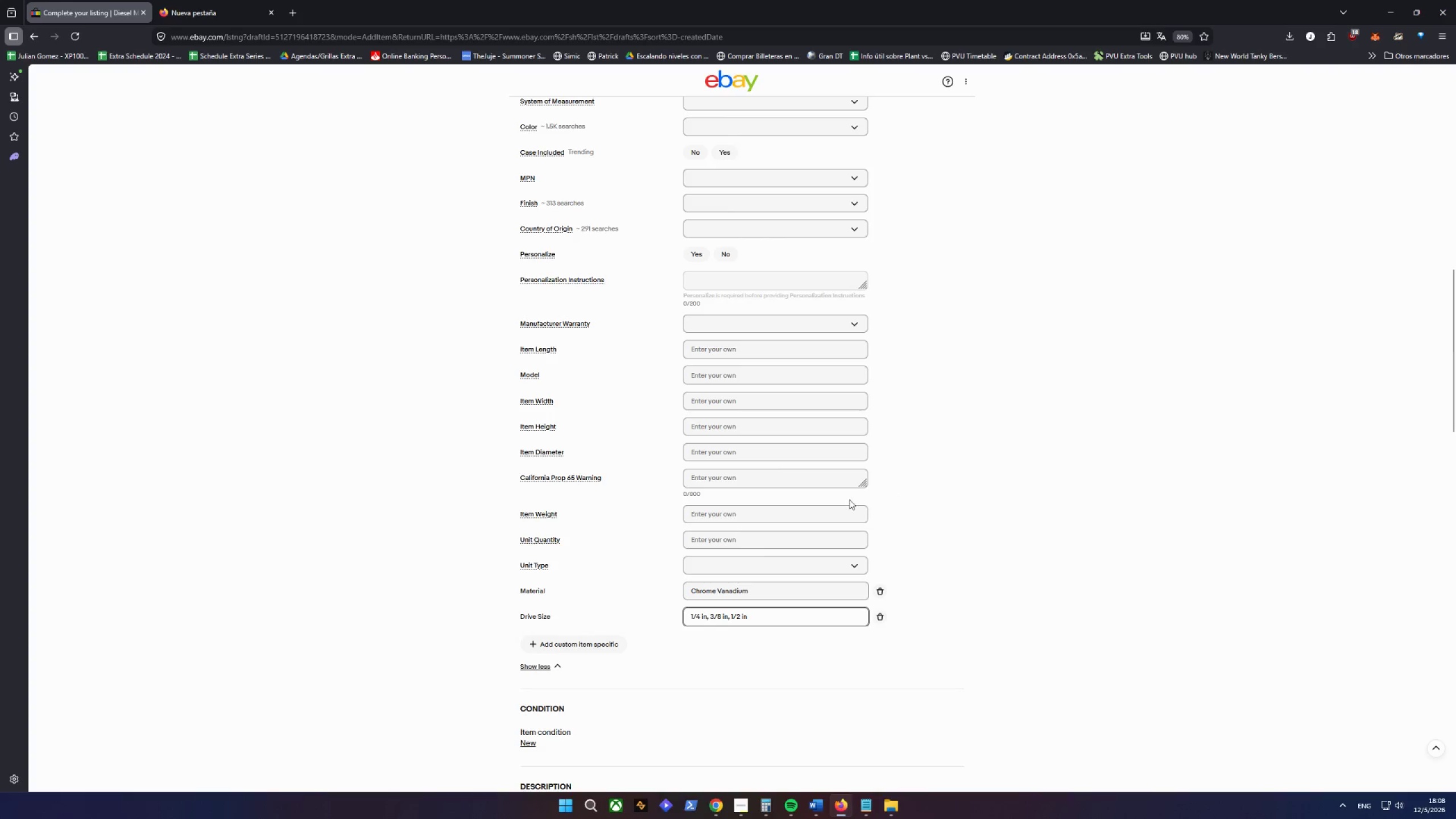 
wait(6.58)
 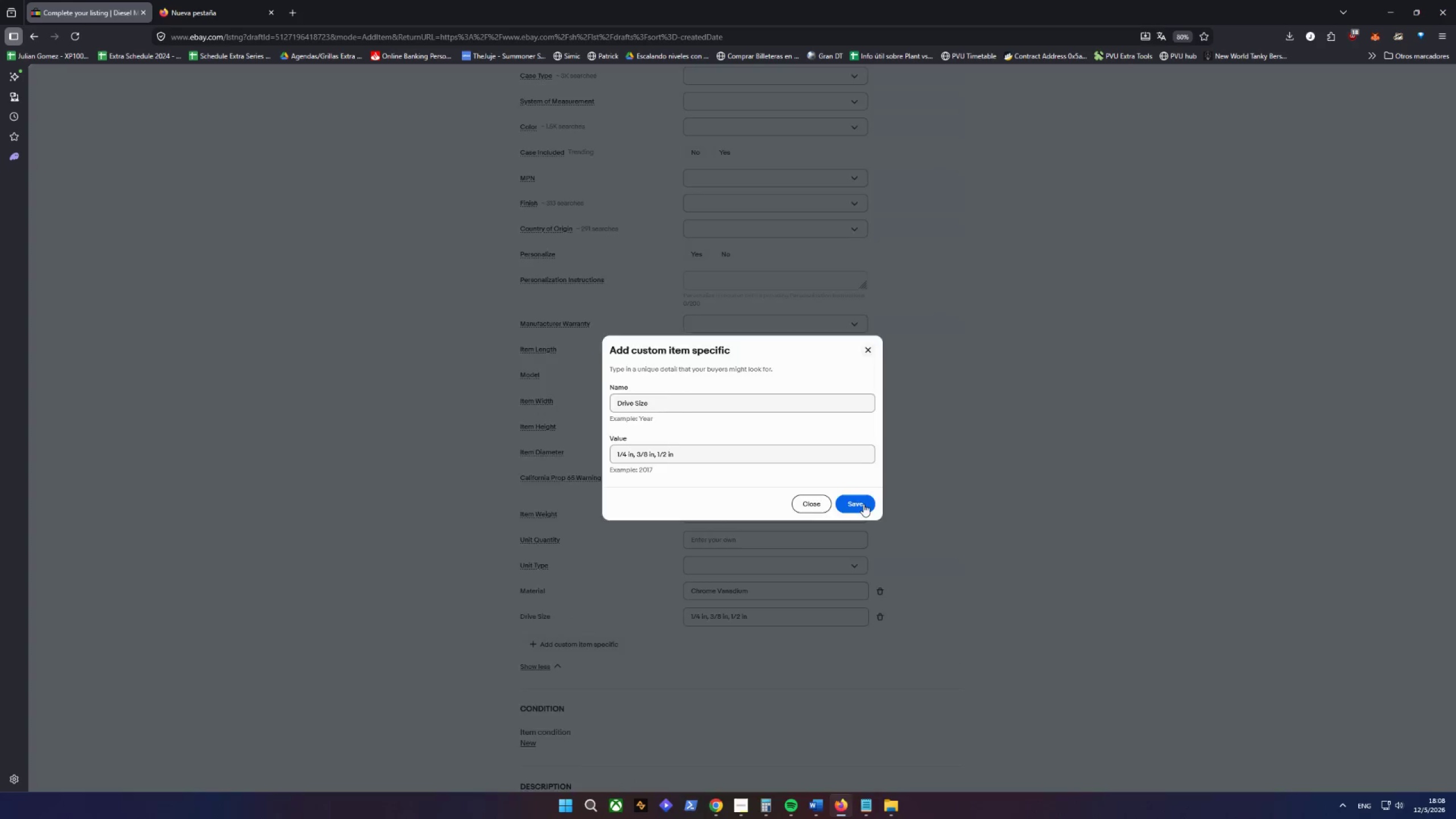 
type(Syystem of Mer)
key(Backspace)
type(asurement)
key(Tab)
type(Both (SAEW)
key(Backspace)
type( & ME)
key(Backspace)
type(etro)
key(Backspace)
type(ic))
 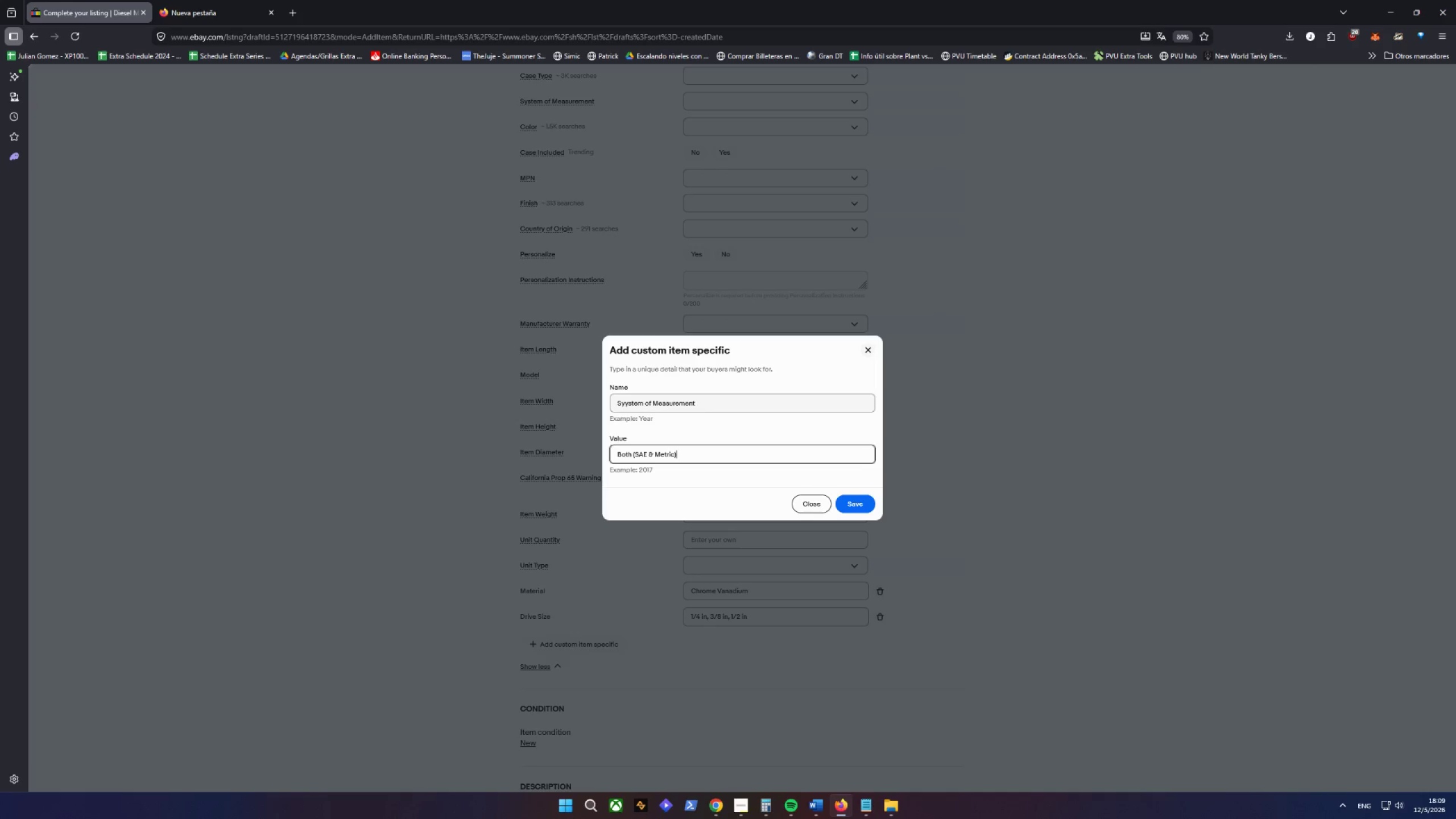 
left_click([846, 502])
 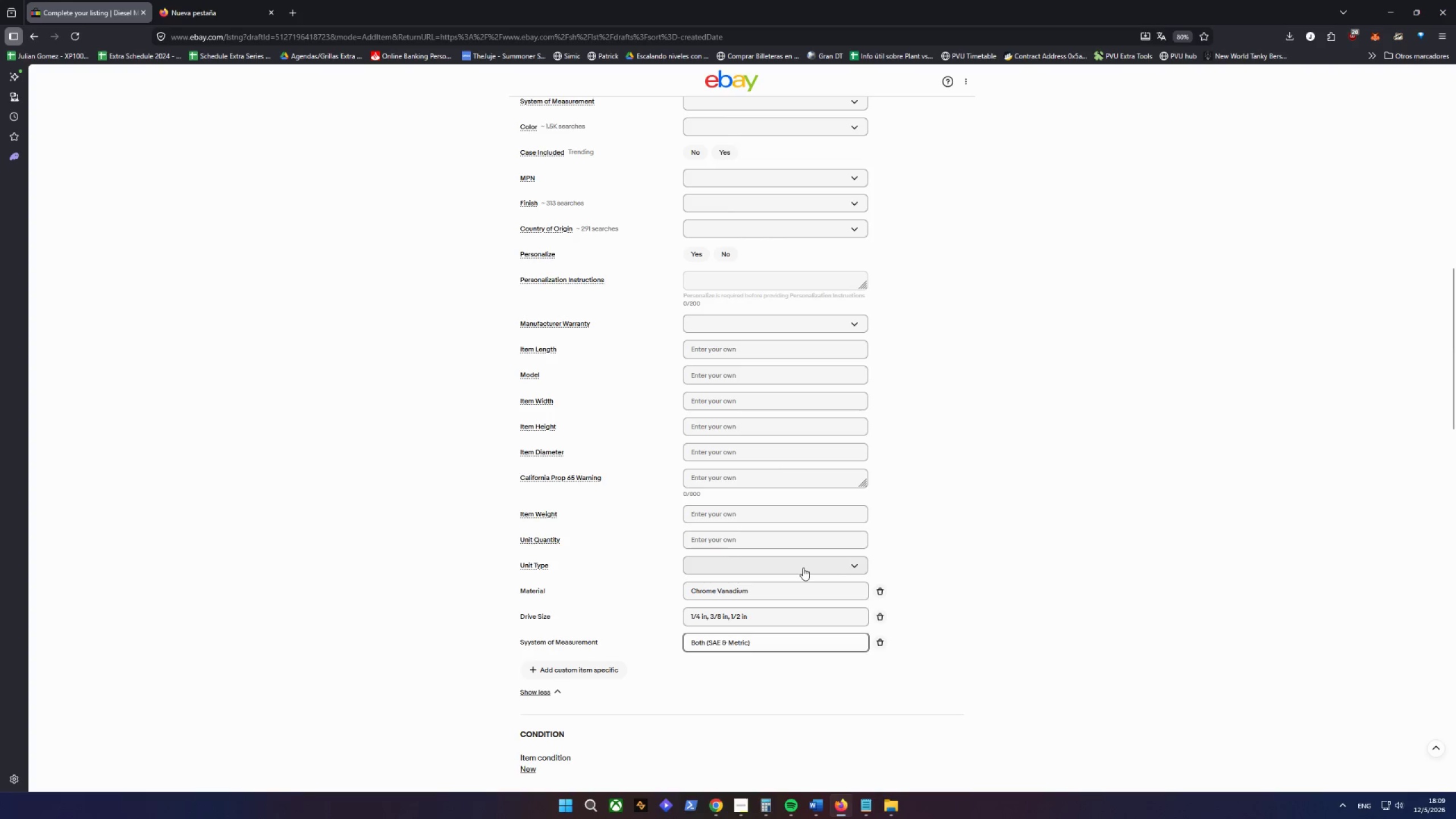 
left_click([560, 677])
 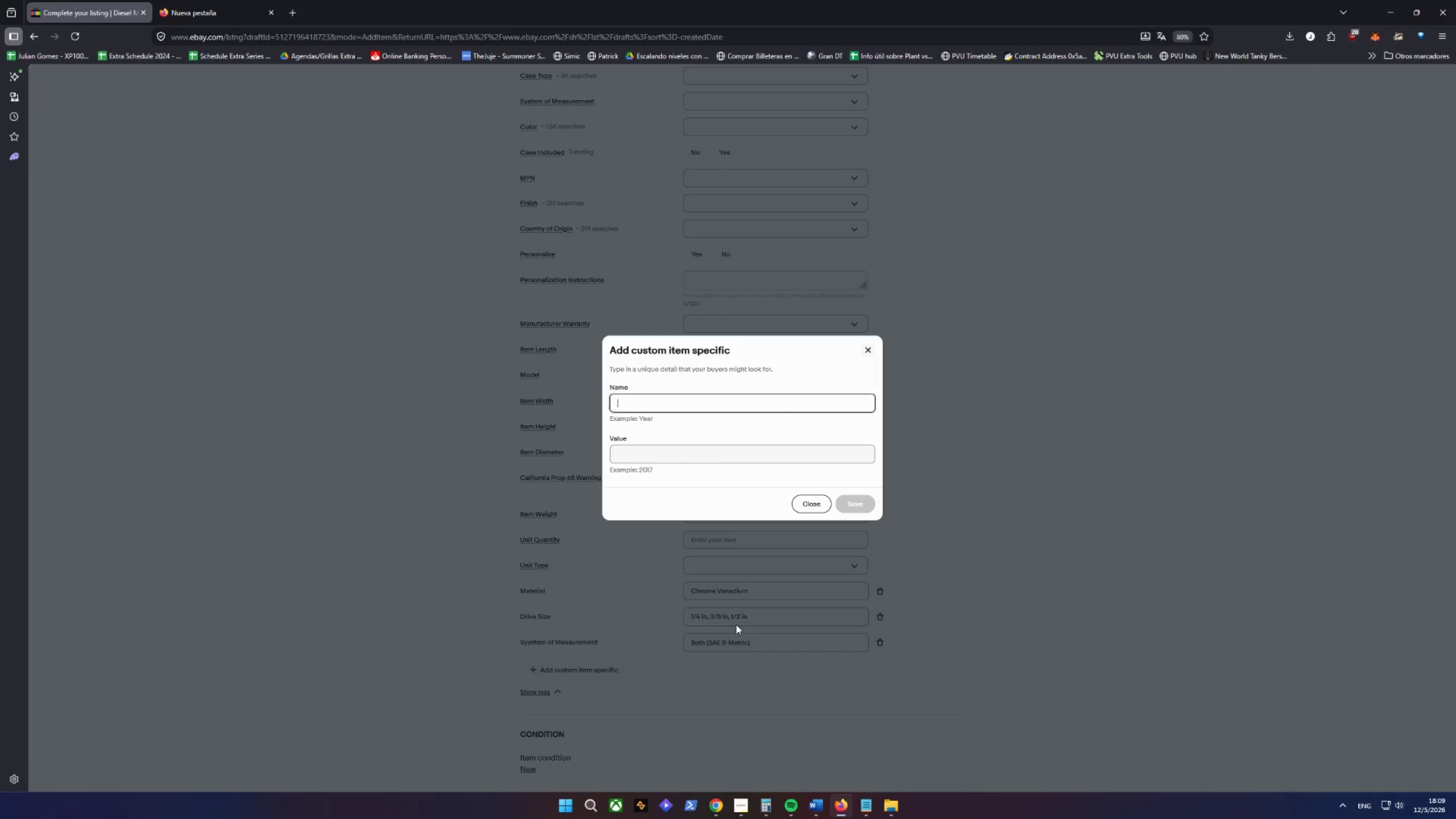 
type(Case Included)
key(Tab)
 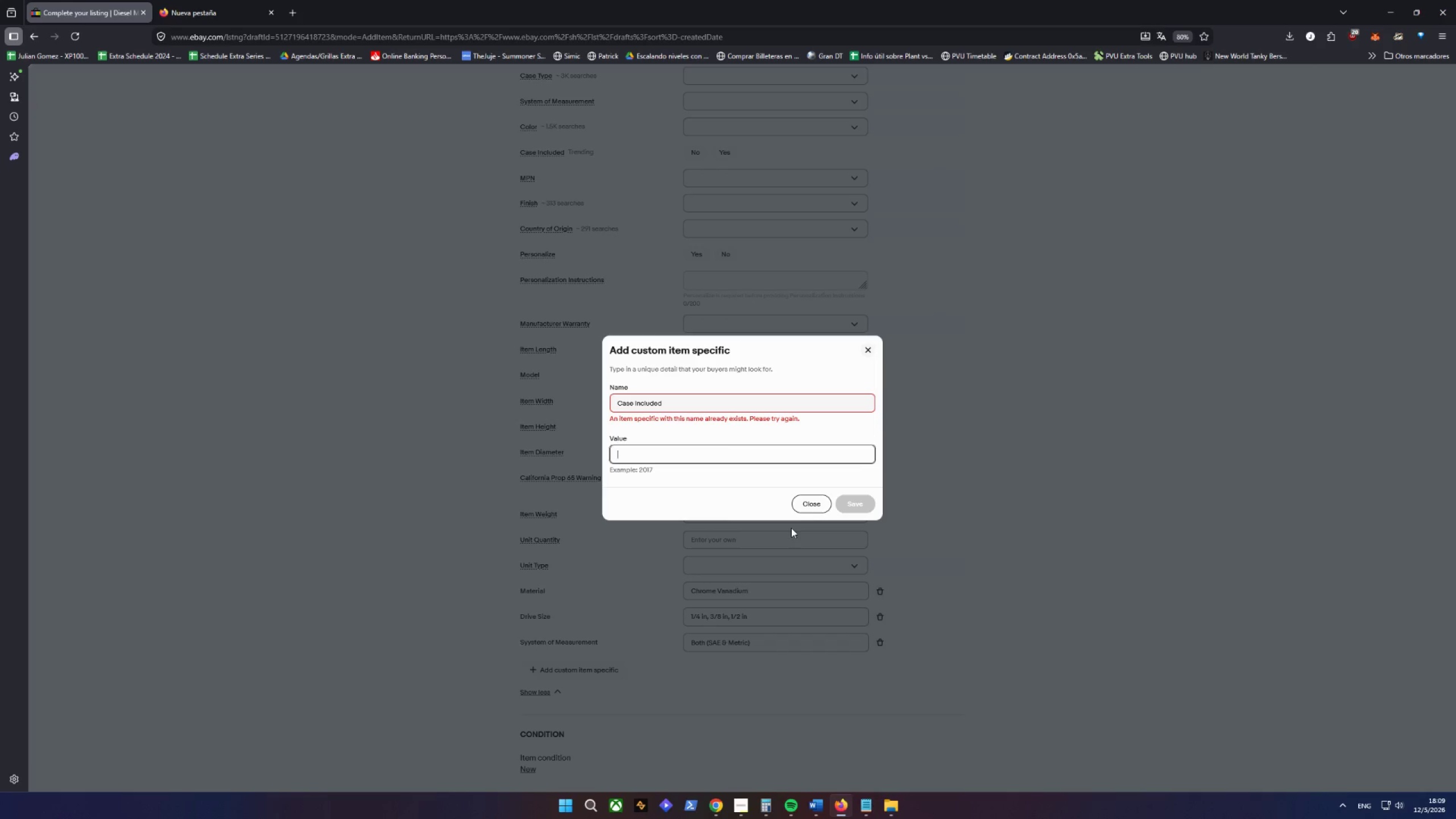 
left_click([811, 500])
 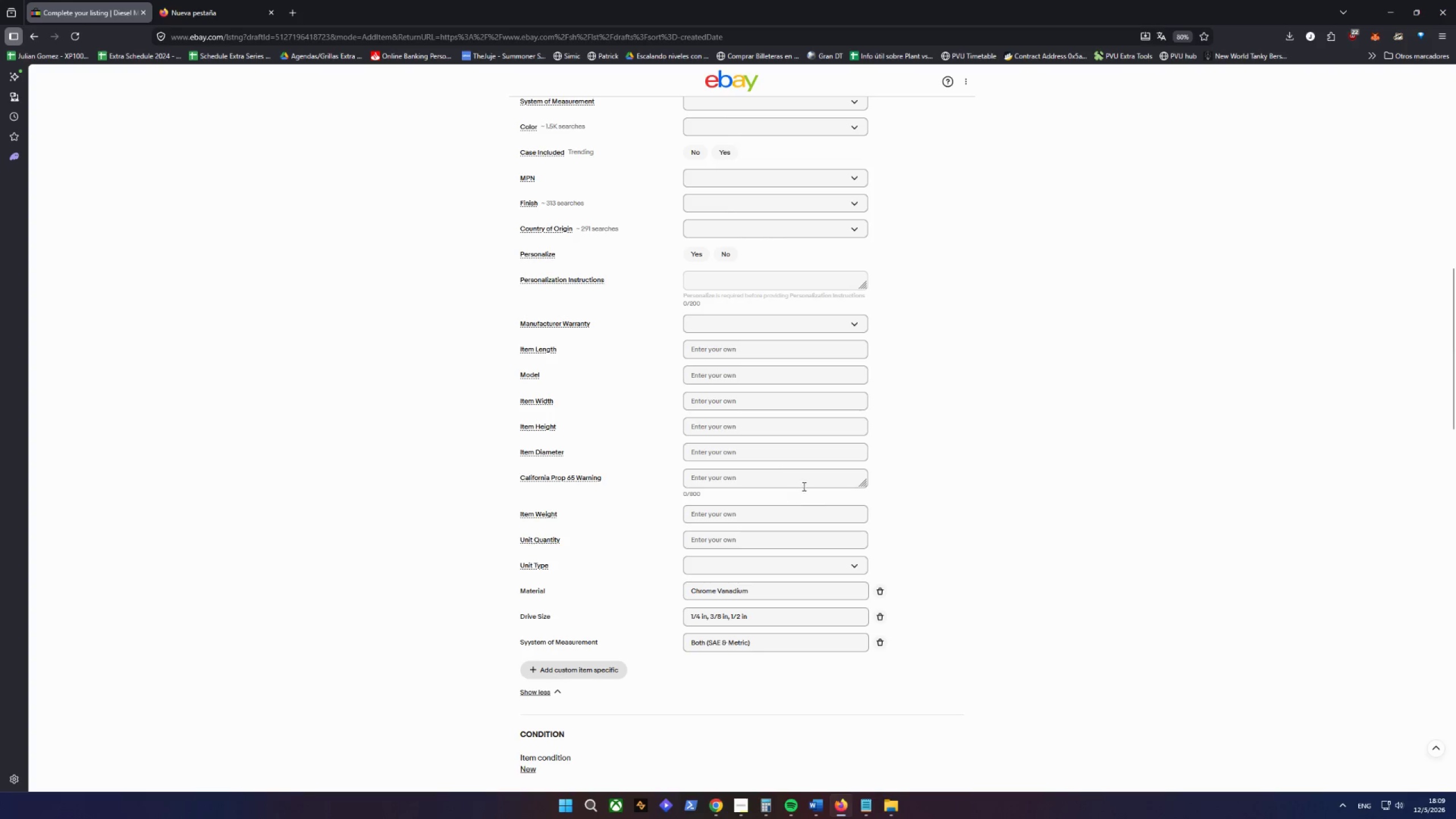 
scroll: coordinate [804, 482], scroll_direction: up, amount: 1.0
 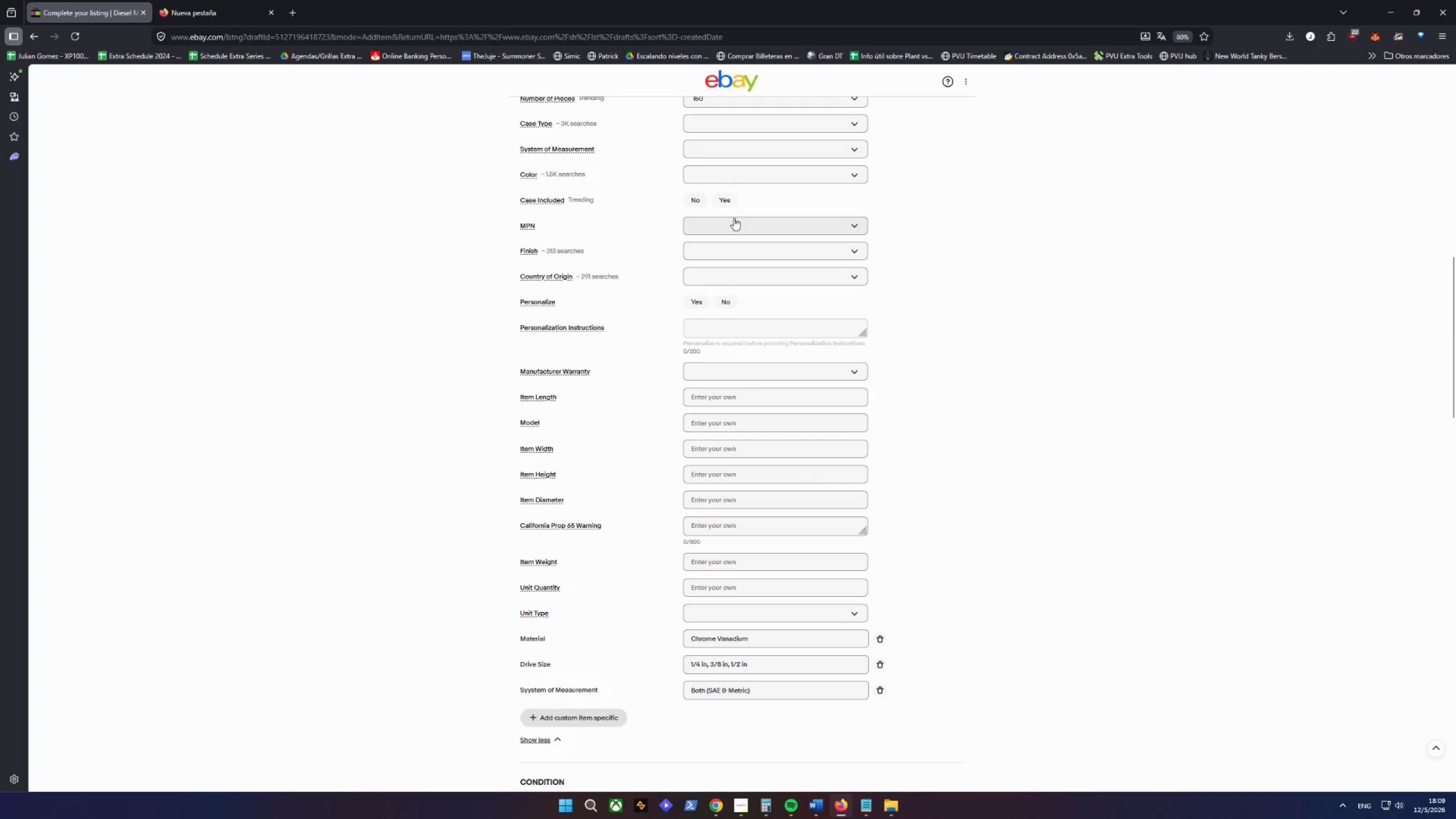 
left_click([719, 201])
 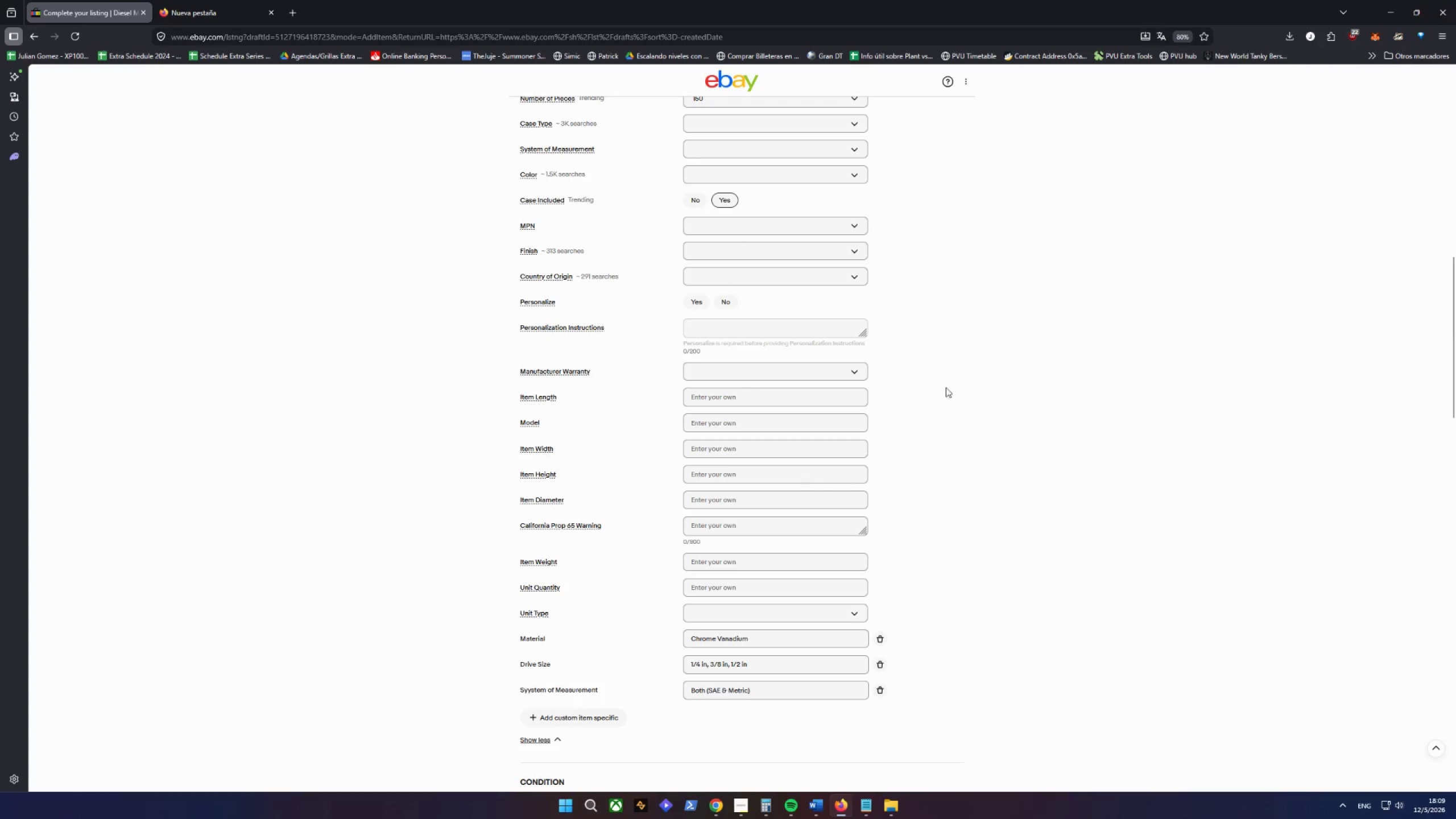 
scroll: coordinate [939, 396], scroll_direction: up, amount: 10.0
 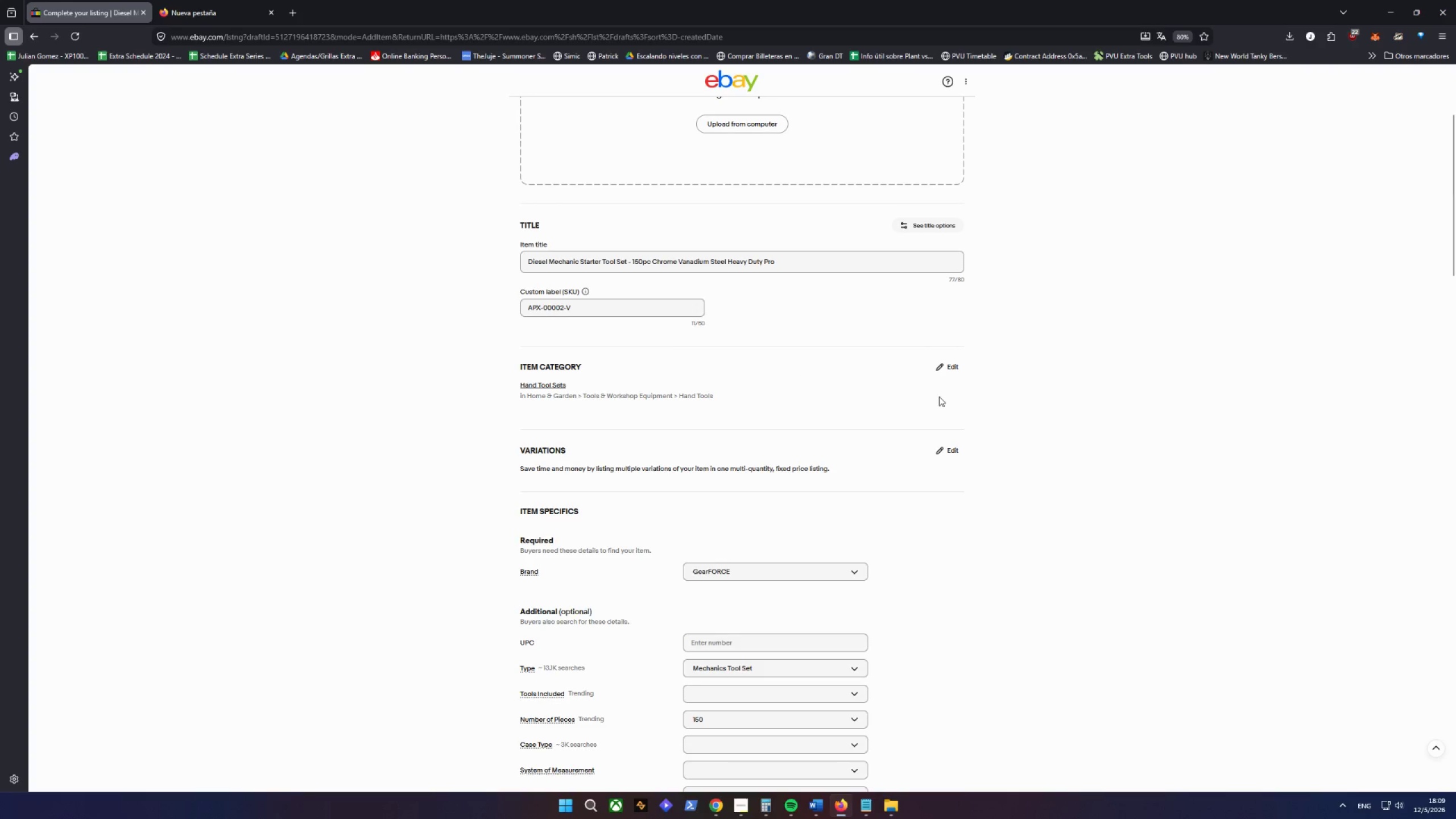 
scroll: coordinate [1030, 435], scroll_direction: down, amount: 22.0
 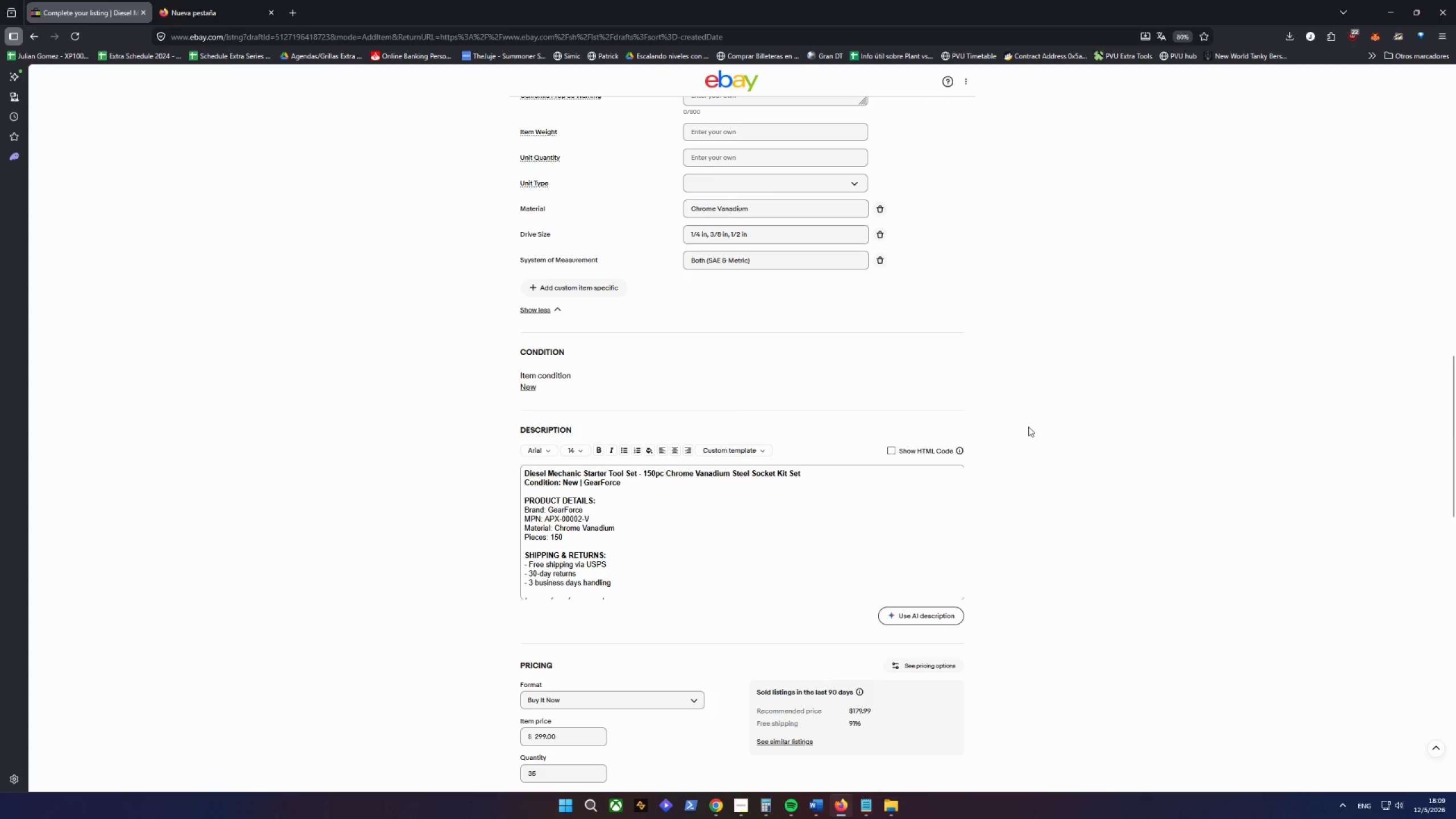 
scroll: coordinate [1055, 300], scroll_direction: down, amount: 28.0
 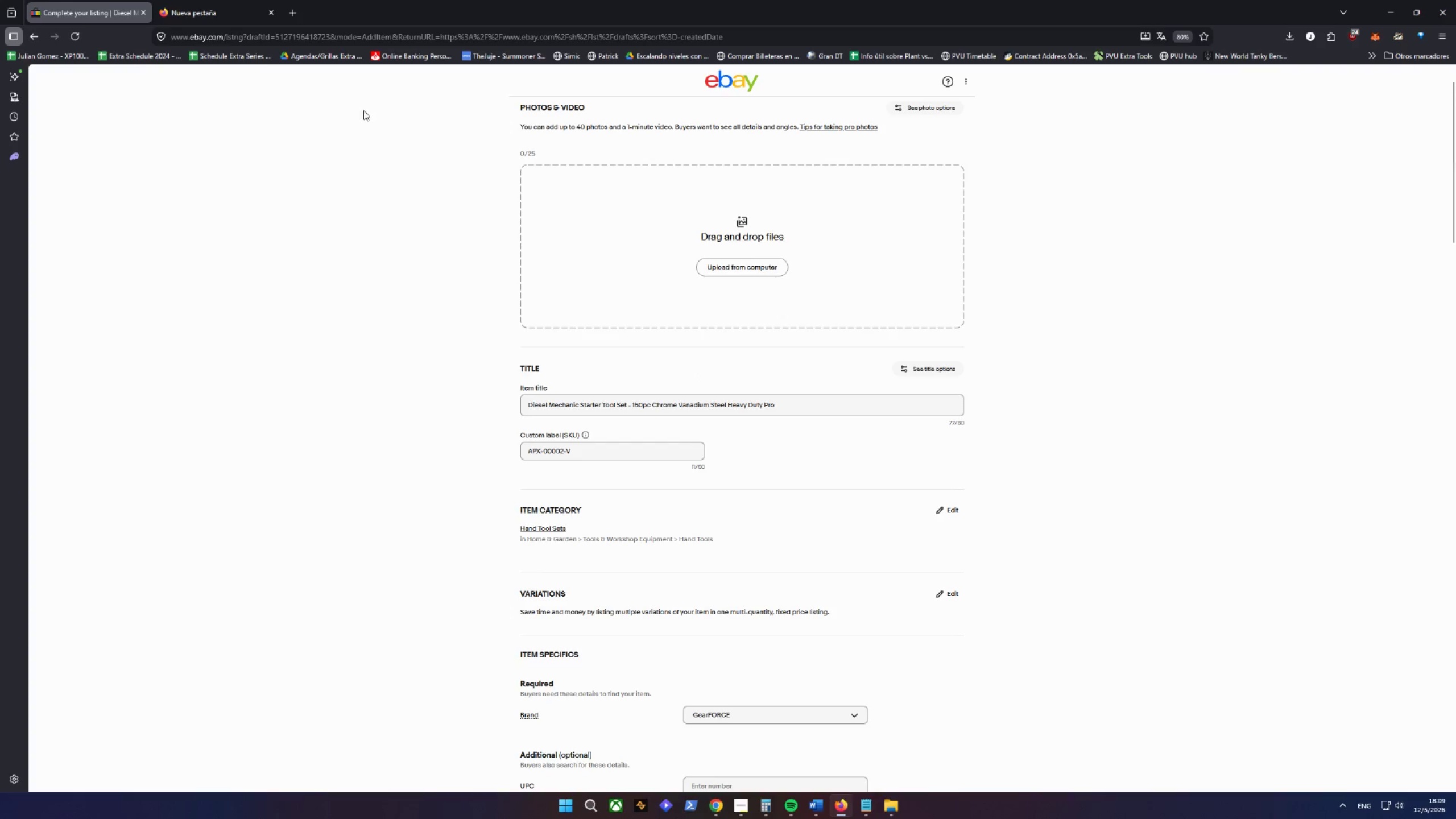 
wait(5.11)
 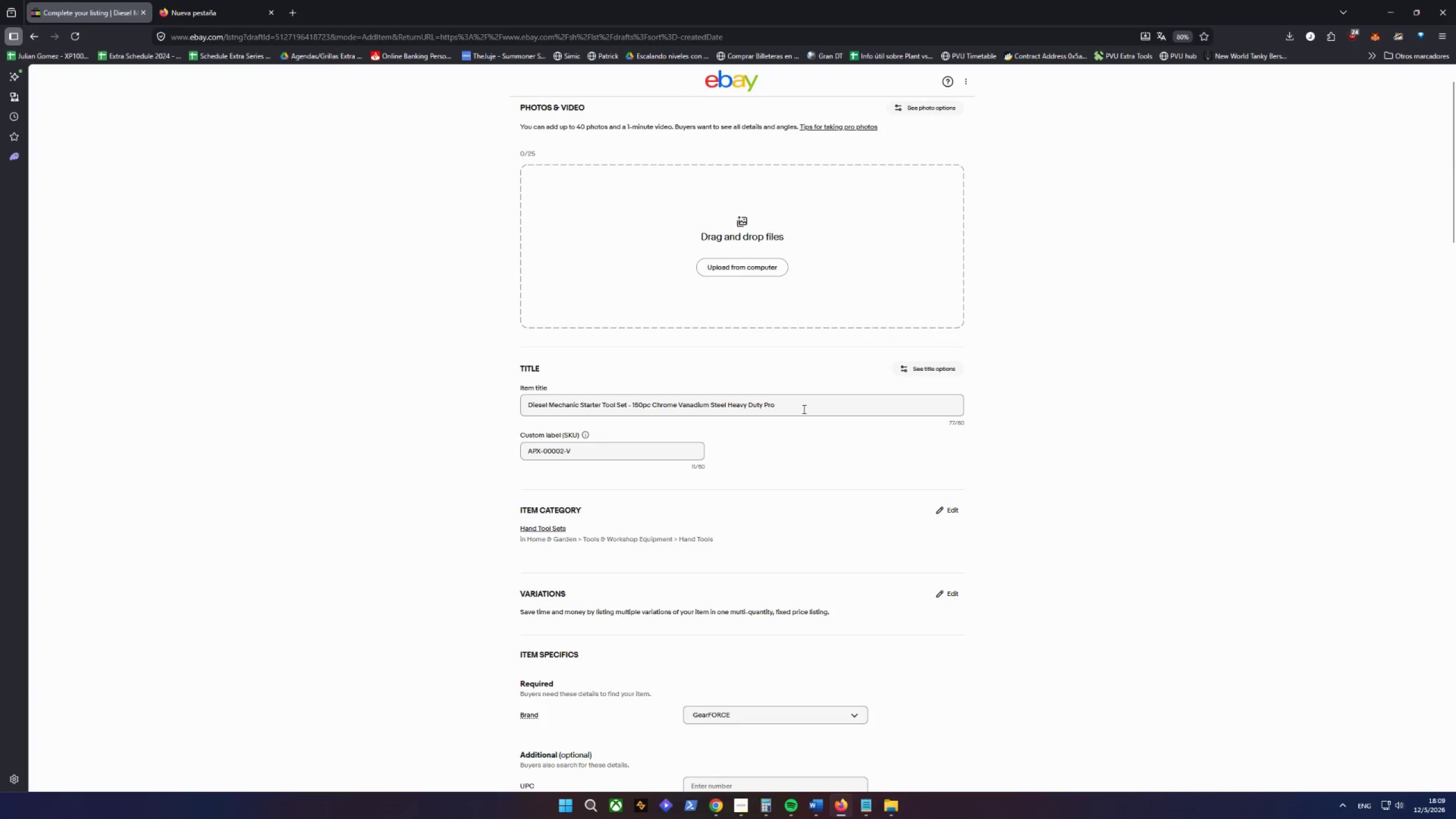 
type(150 )
key(Backspace)
key(Backspace)
type(09)
key(Backspace)
type(pc chrome vanadium socjet ser)
key(Backspace)
key(Backspace)
key(Backspace)
key(Backspace)
key(Backspace)
key(Backspace)
key(Backspace)
type(ket )
 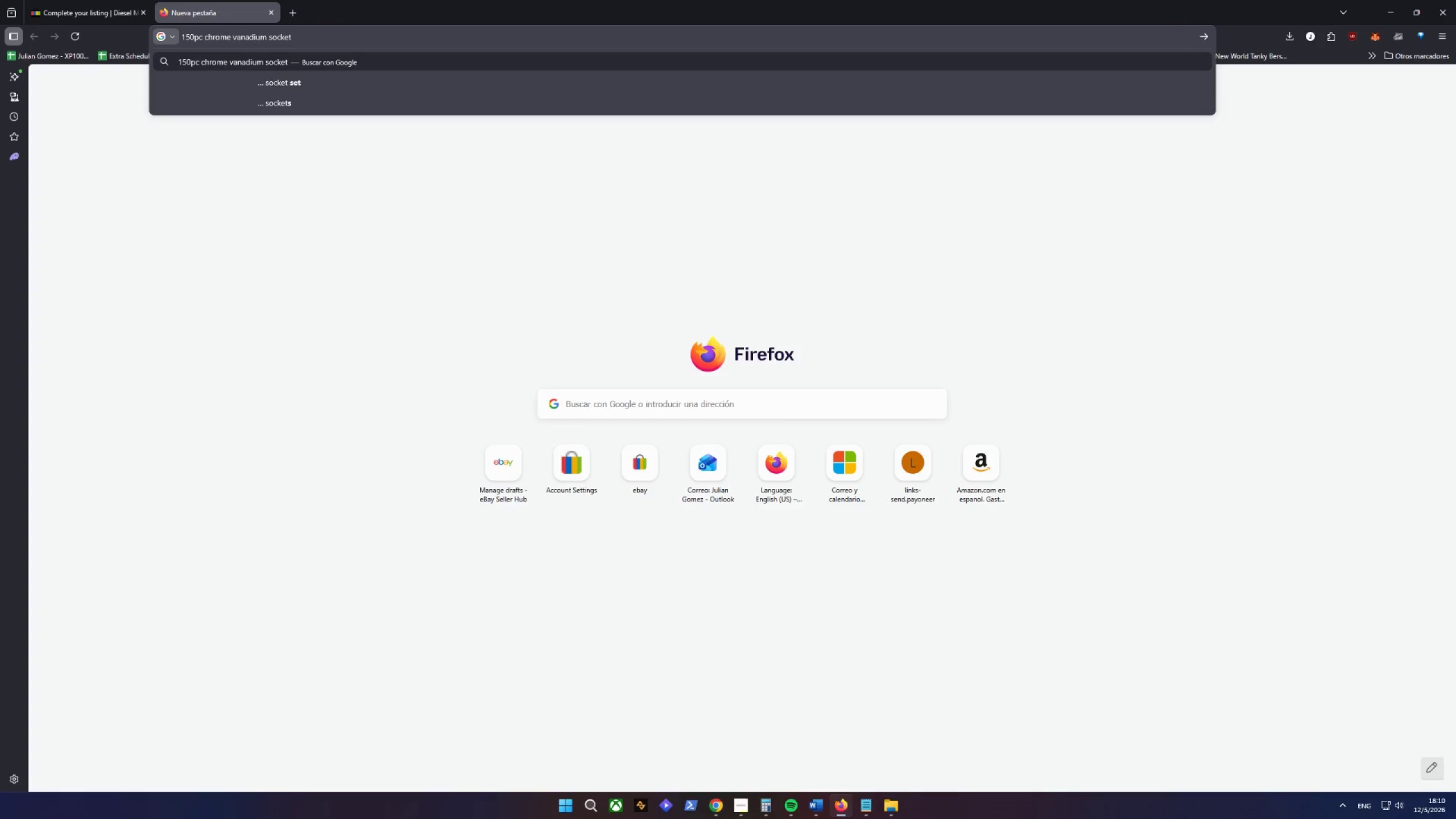 
wait(5.59)
 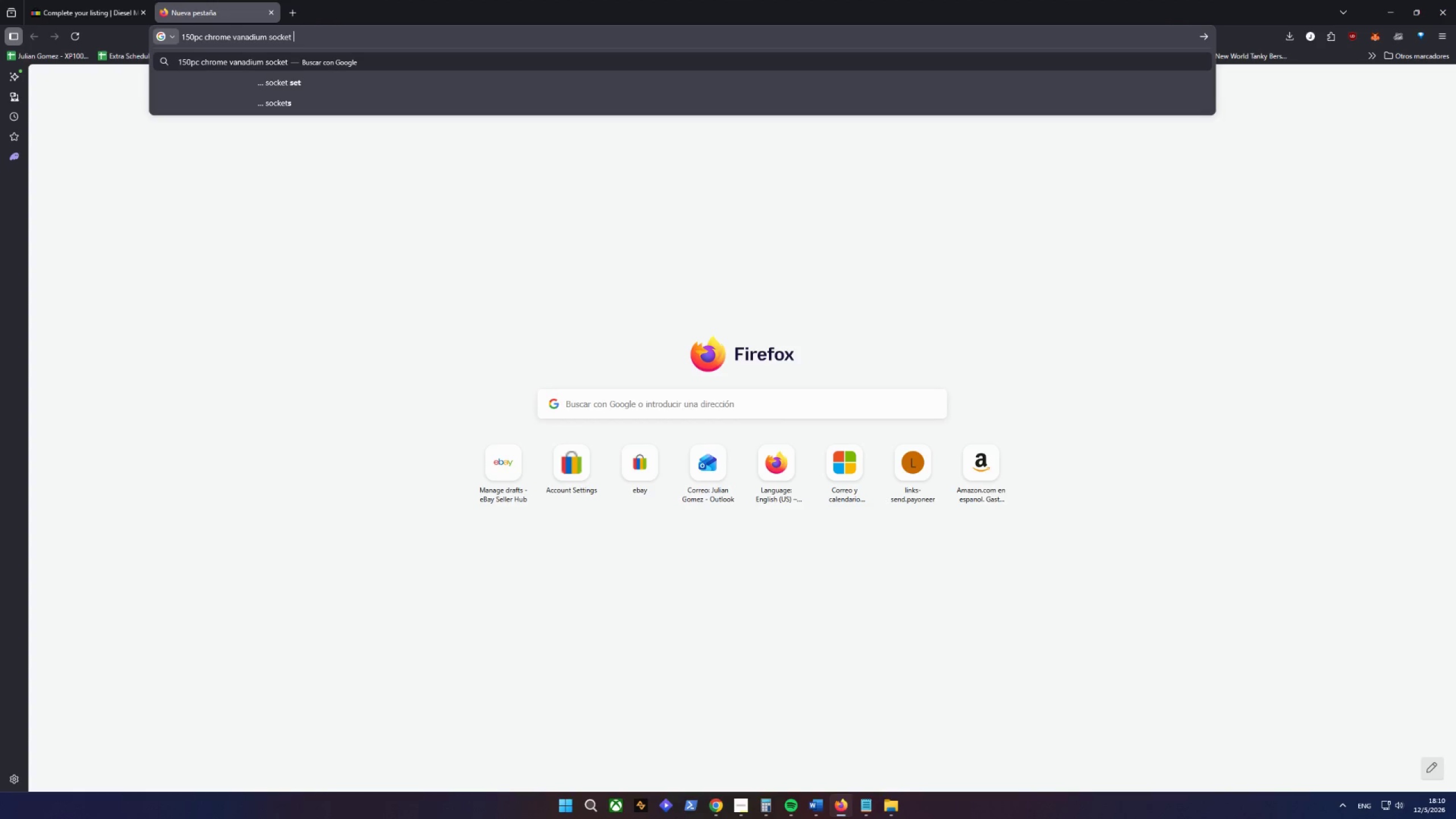 
type(set mechanics tool kioyt)
key(Backspace)
key(Backspace)
key(Backspace)
type(t)
 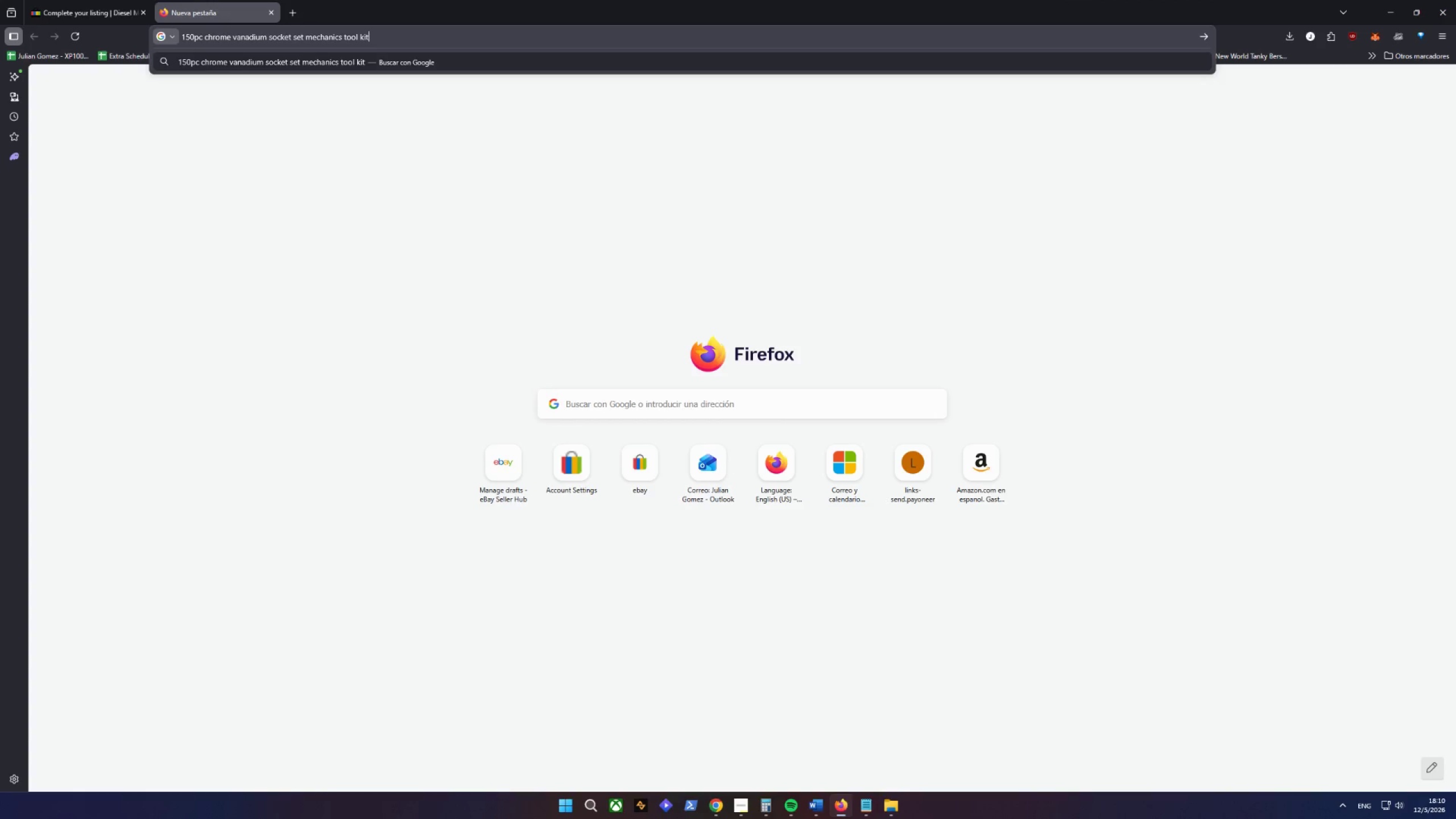 
key(Enter)
 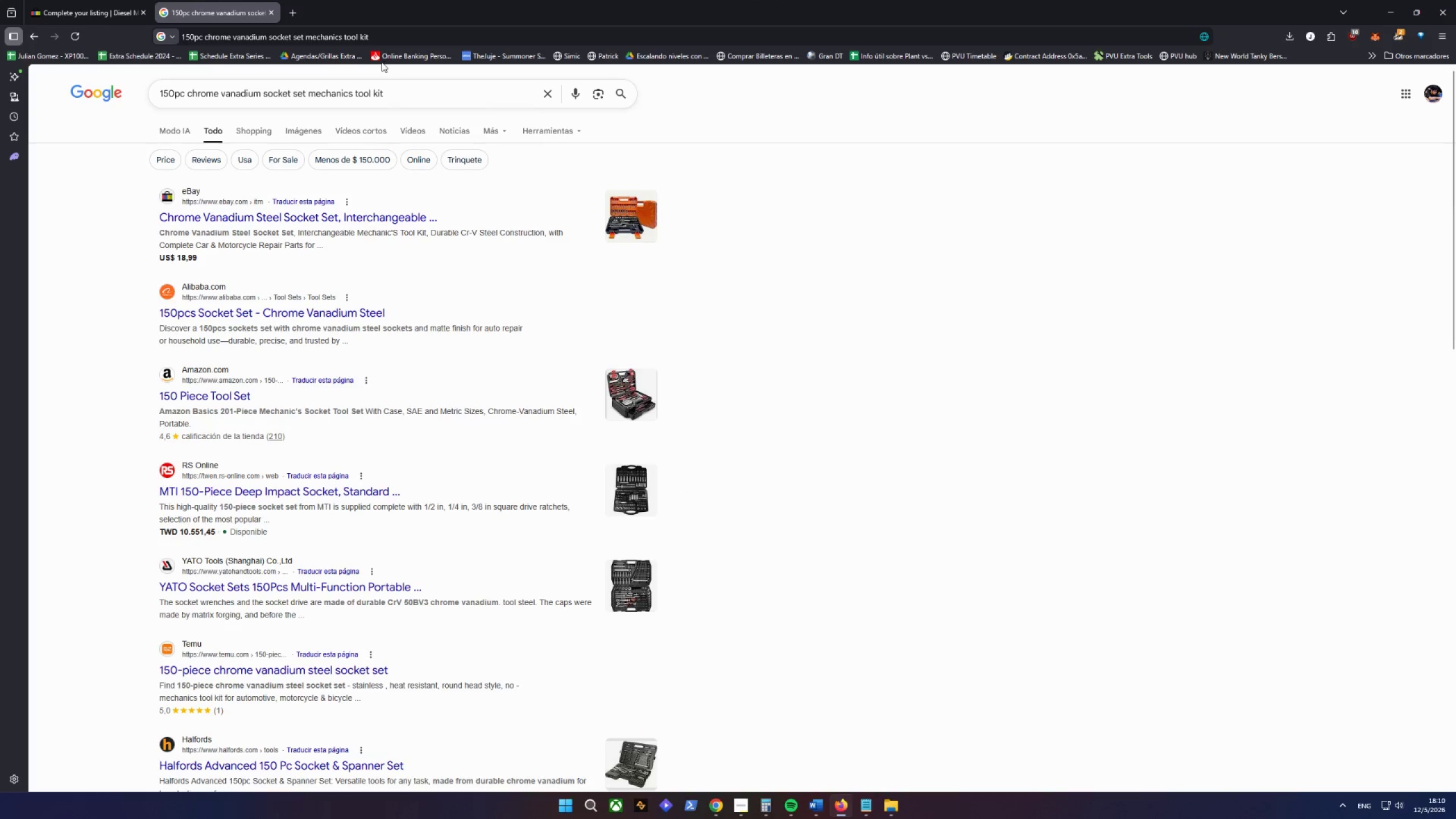 
double_click([403, 92])
 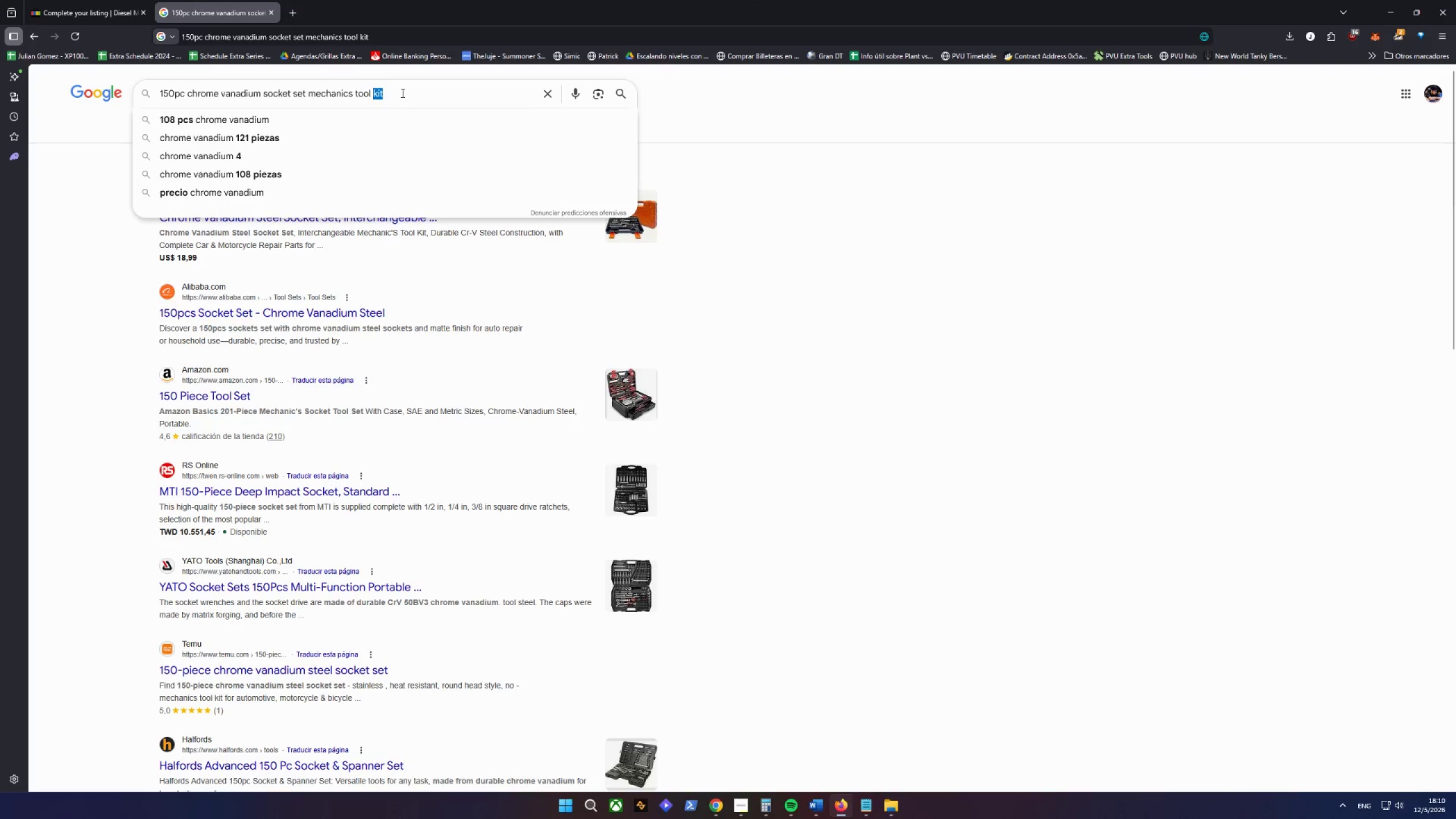 
triple_click([402, 93])
 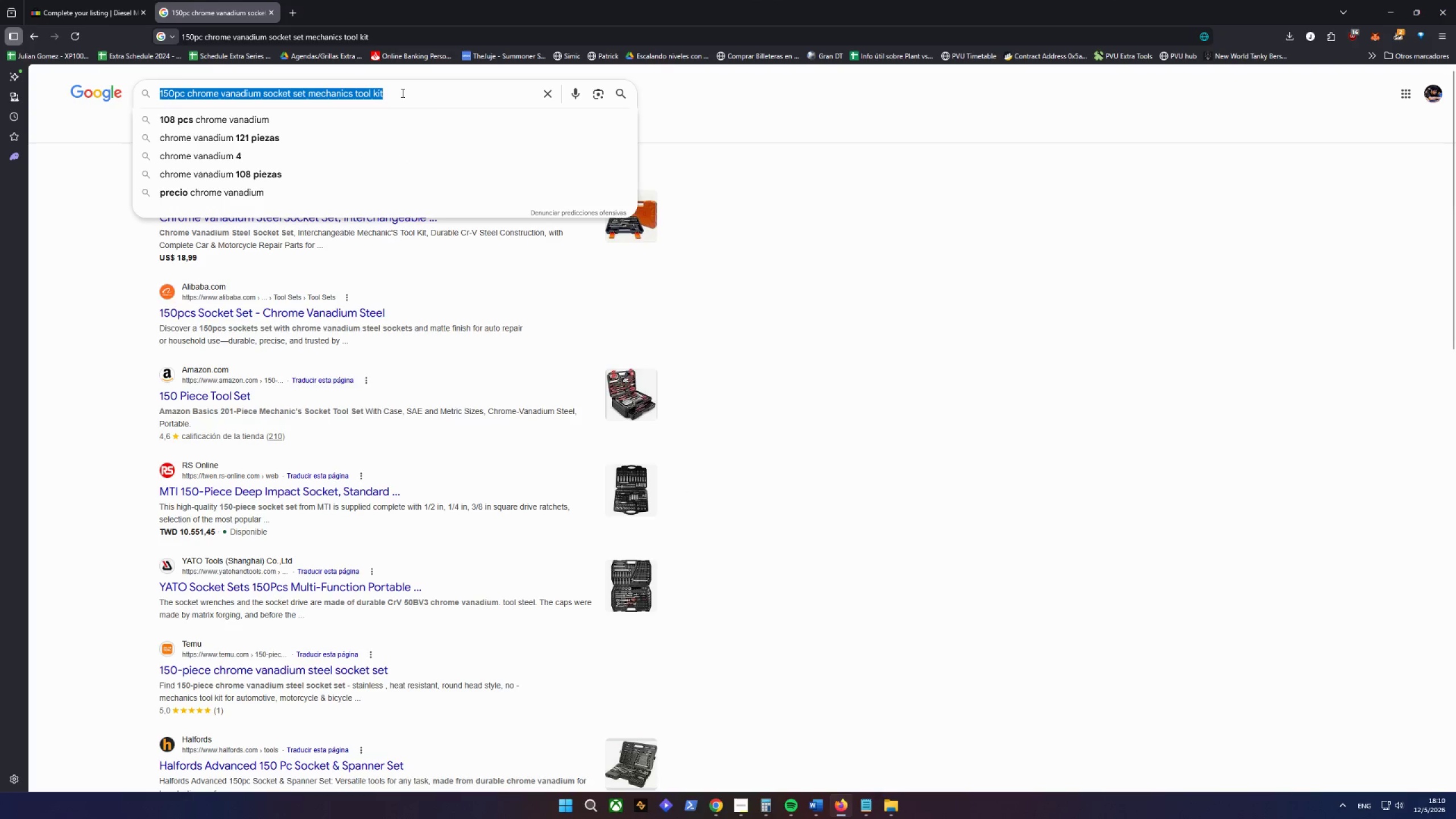 
key(Control+C)
 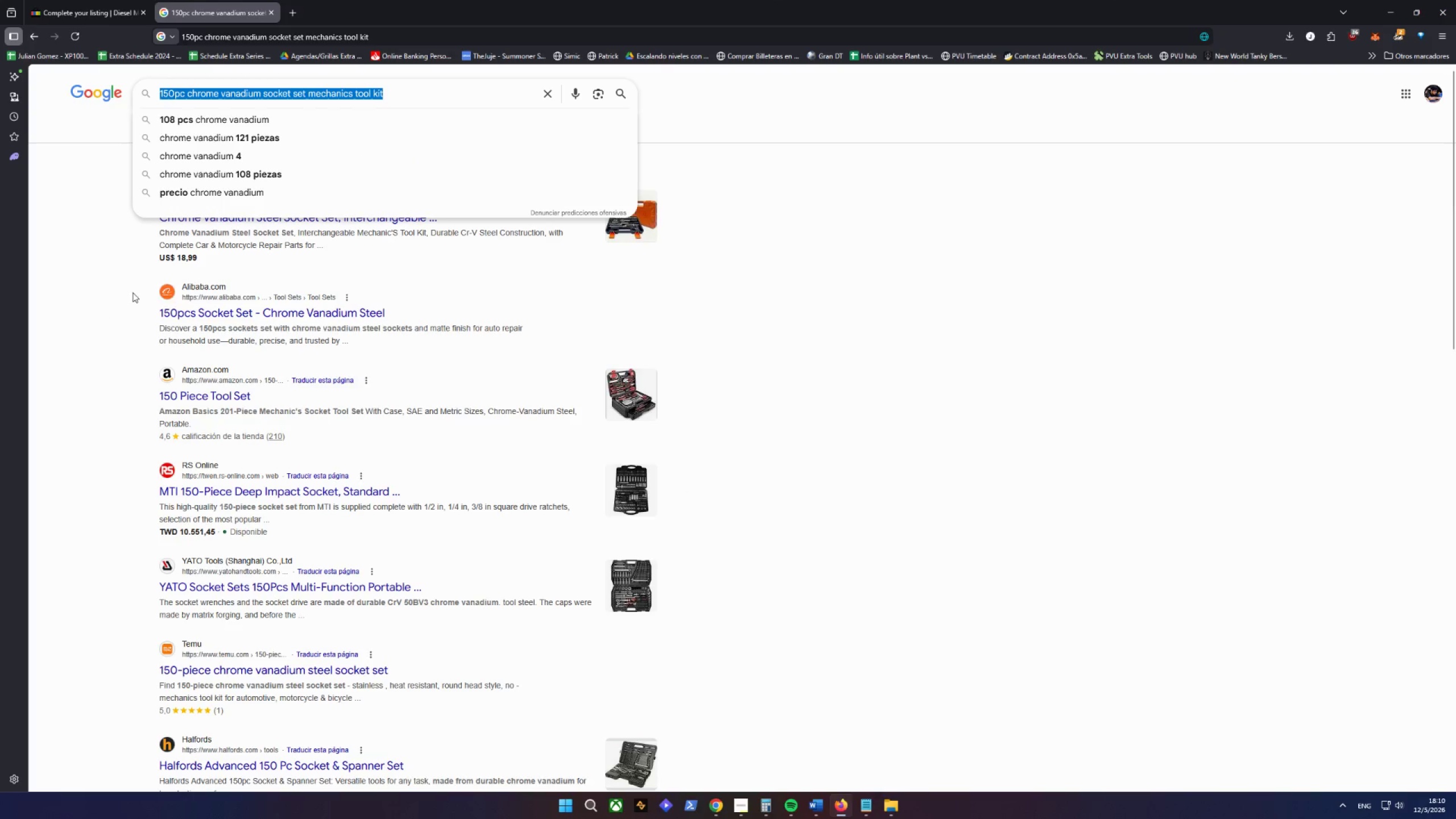 
left_click([144, 278])
 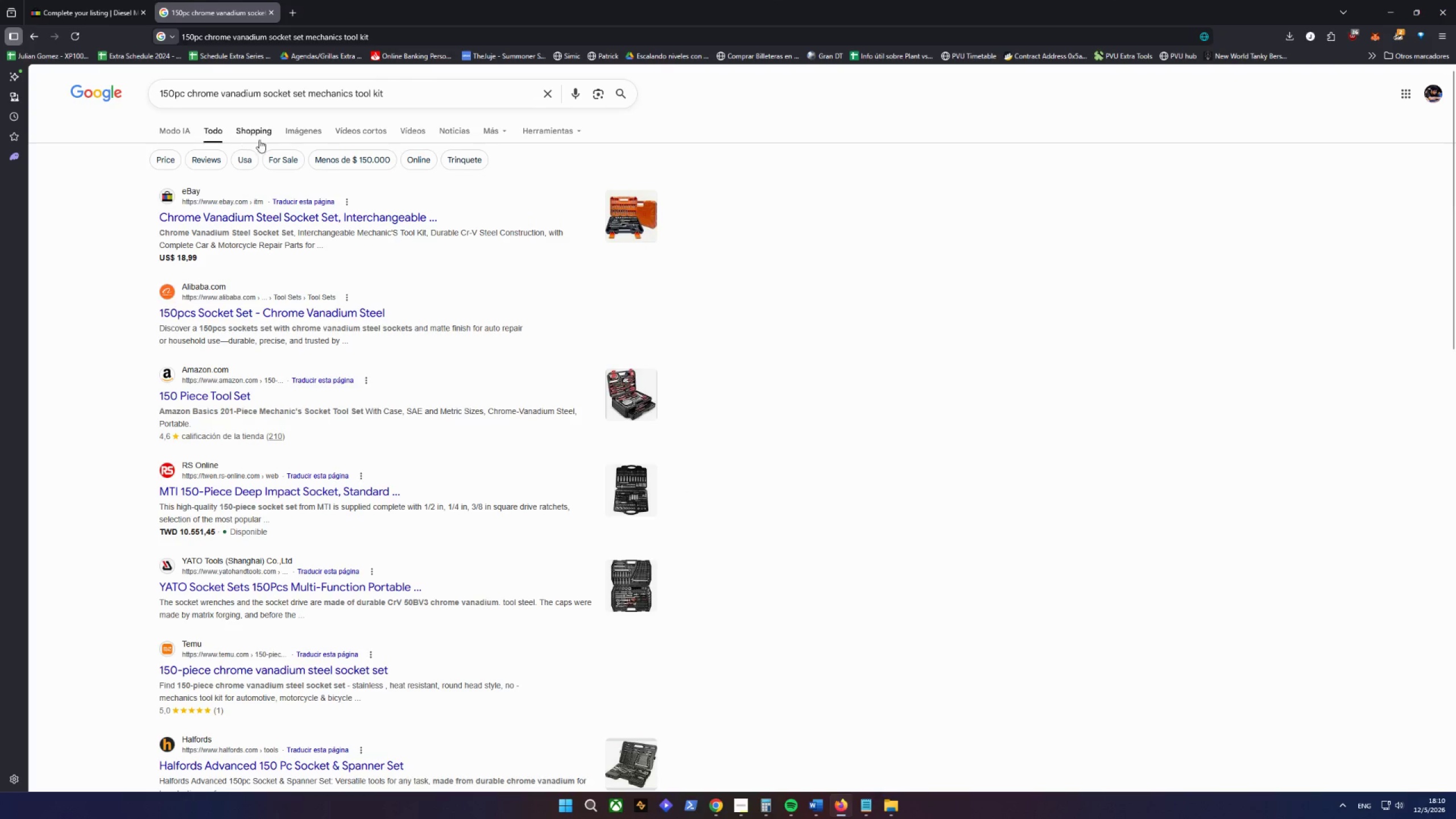 
left_click([290, 128])
 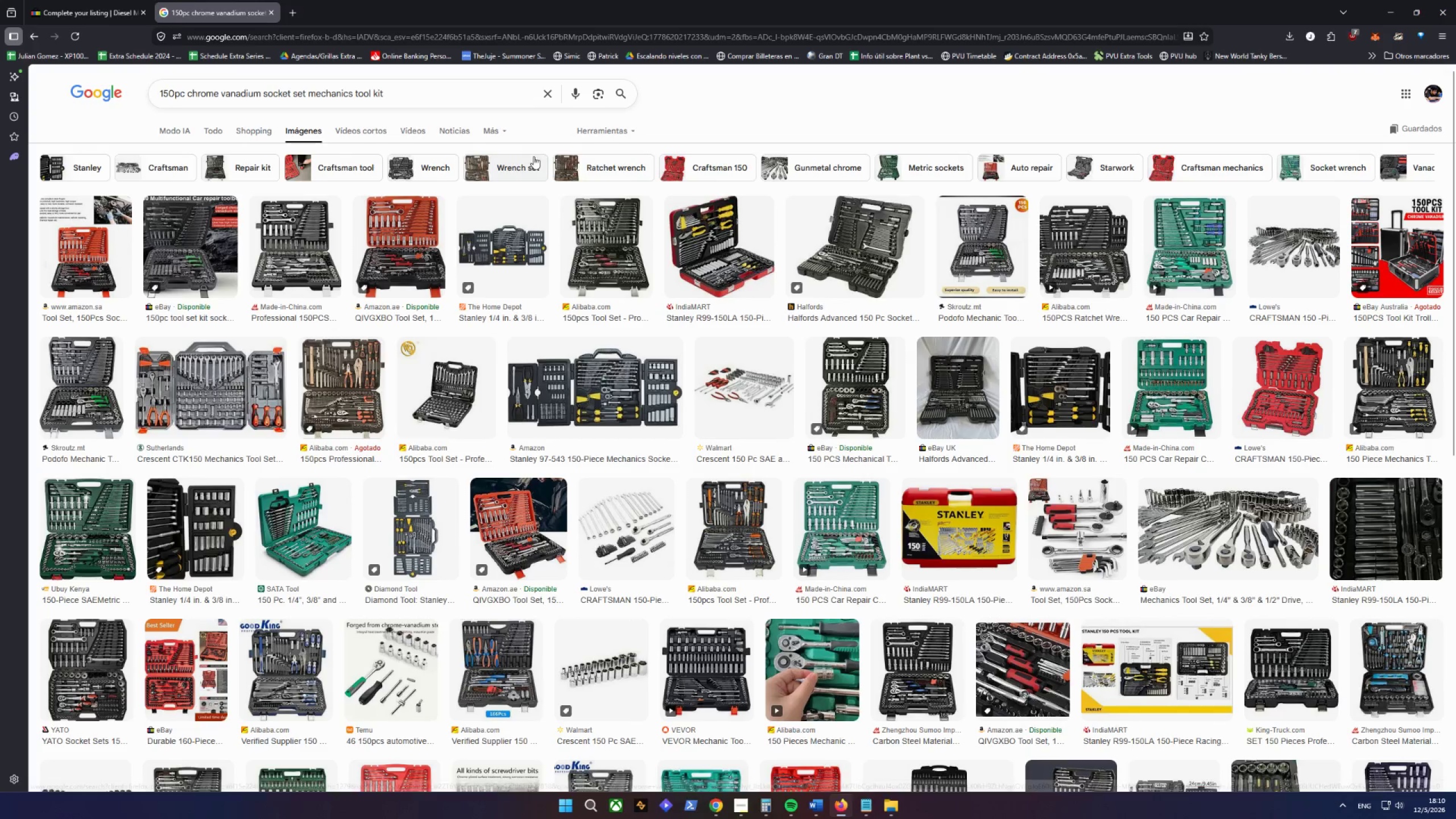 
key(Space)
 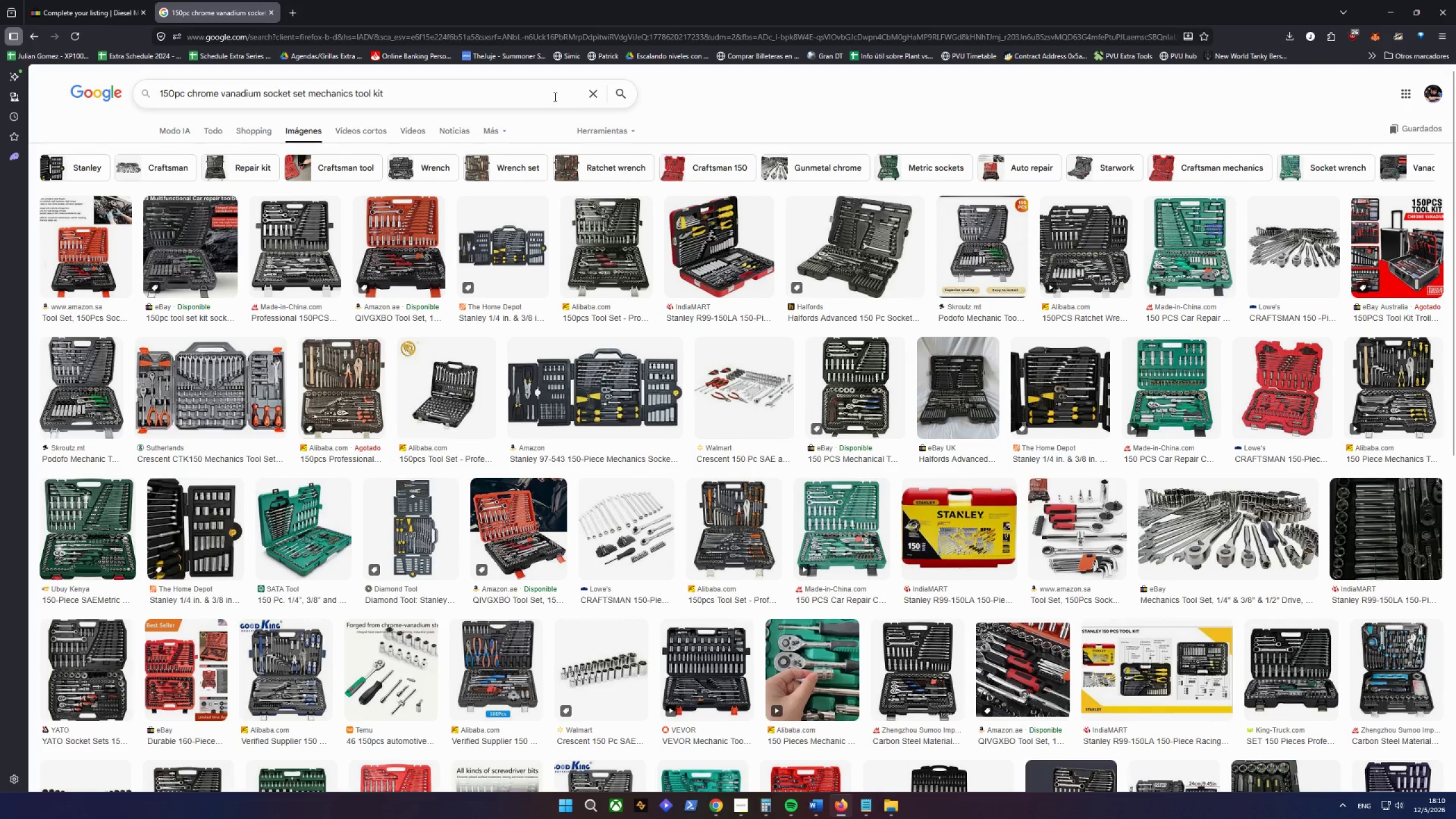 
wait(5.97)
 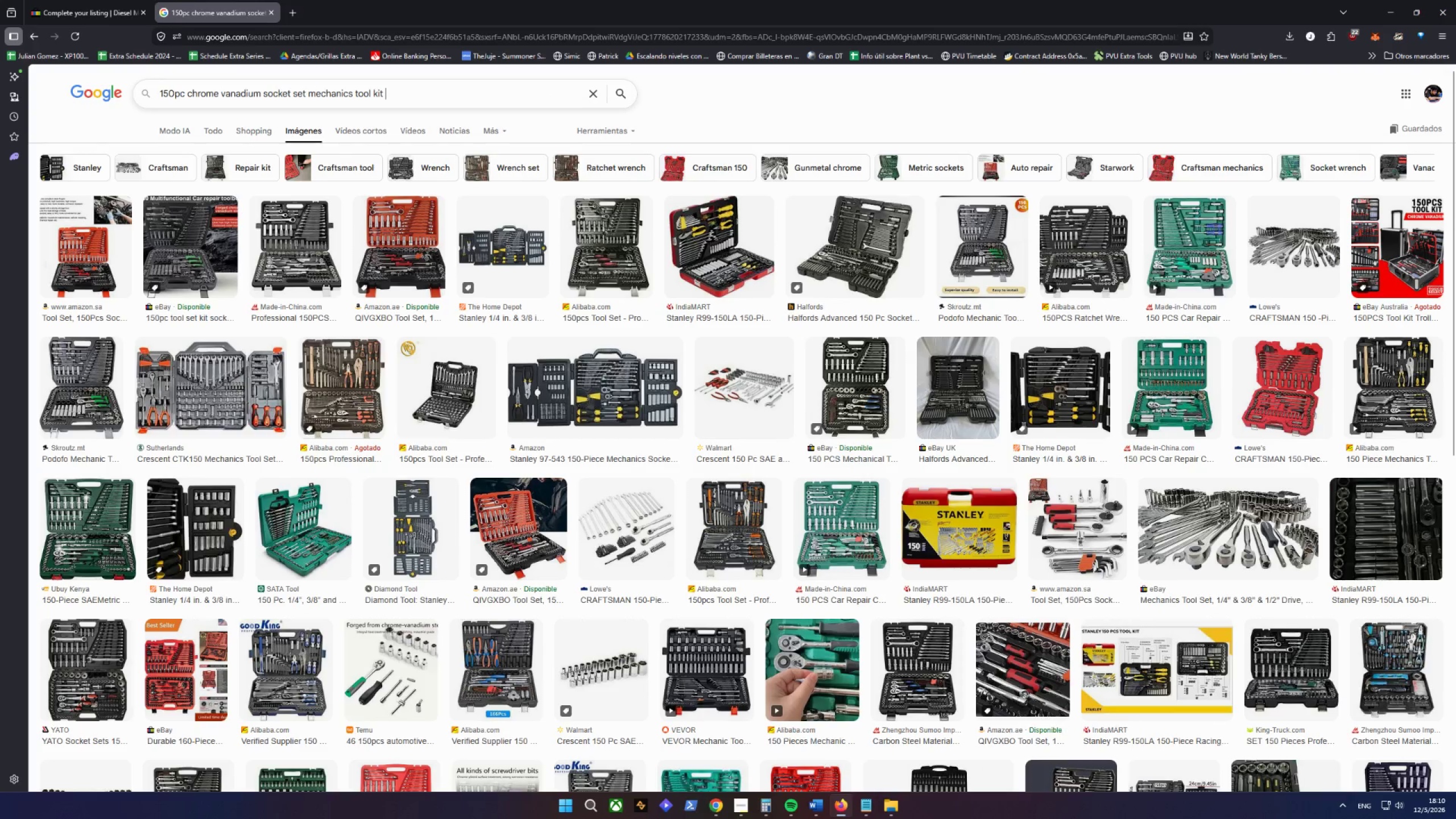 
type(backgrouj)
key(Backspace)
key(Backspace)
type(und wu)
key(Backspace)
type(hite)
 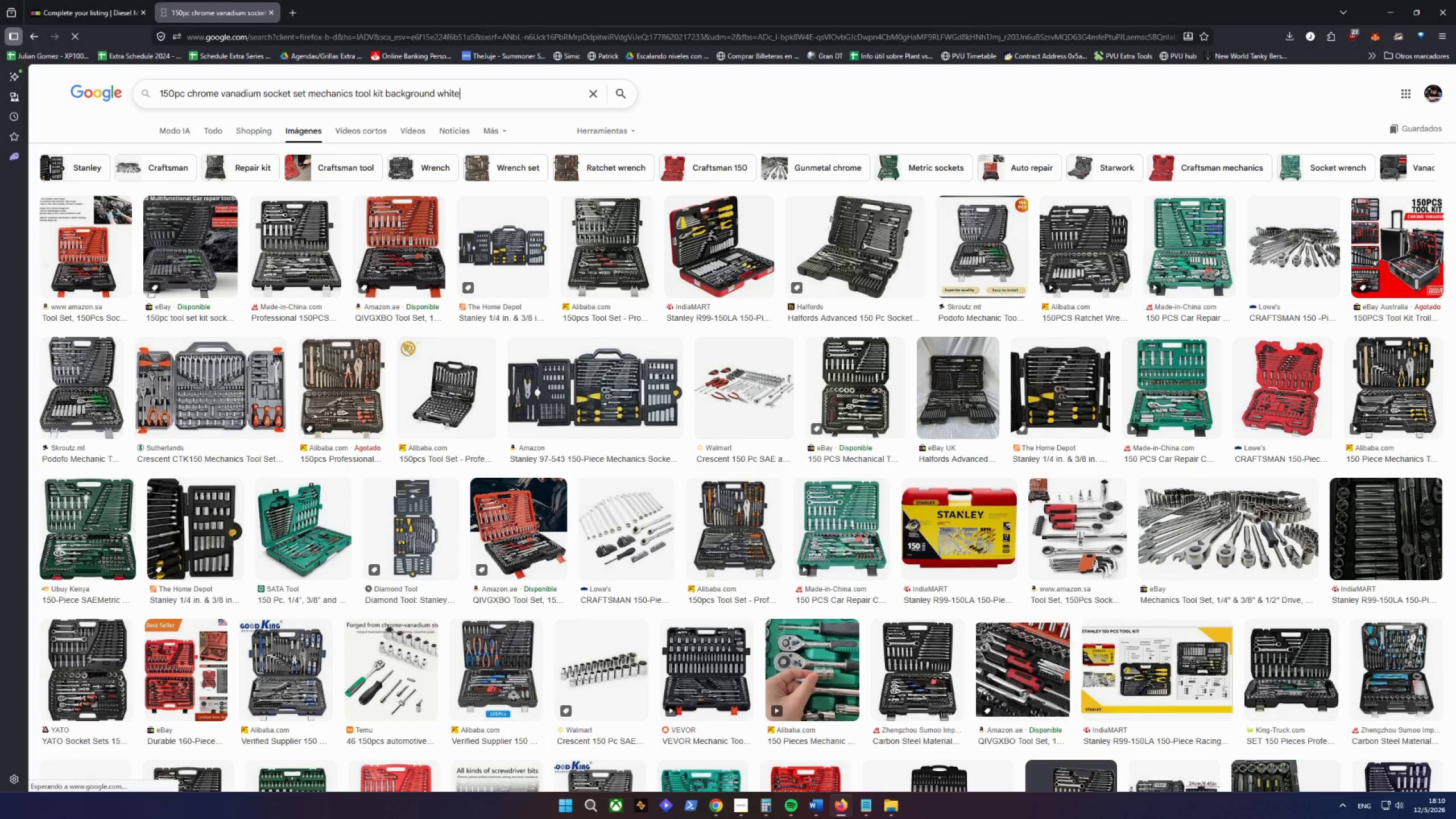 
key(Enter)
 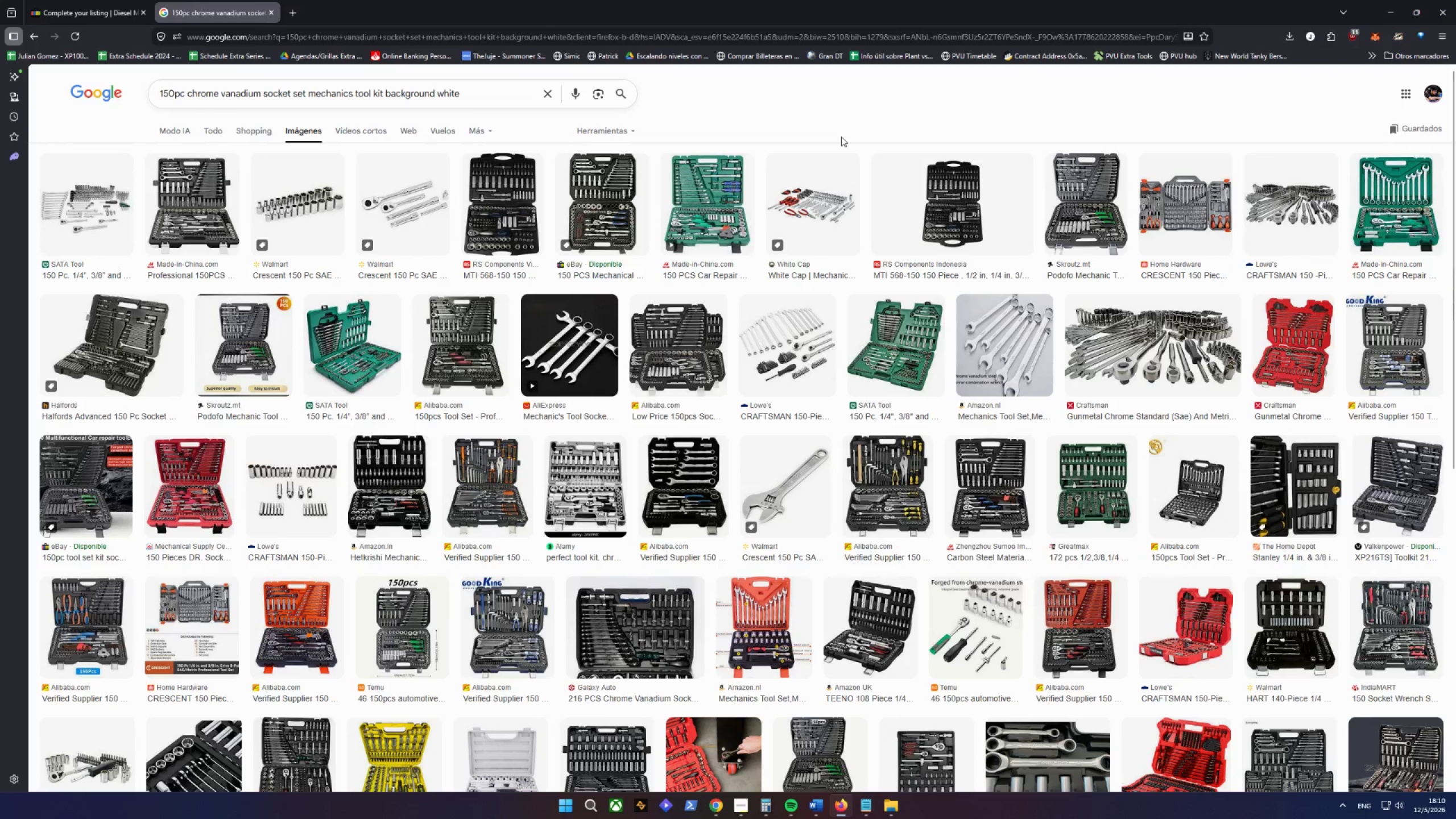 
left_click([602, 123])
 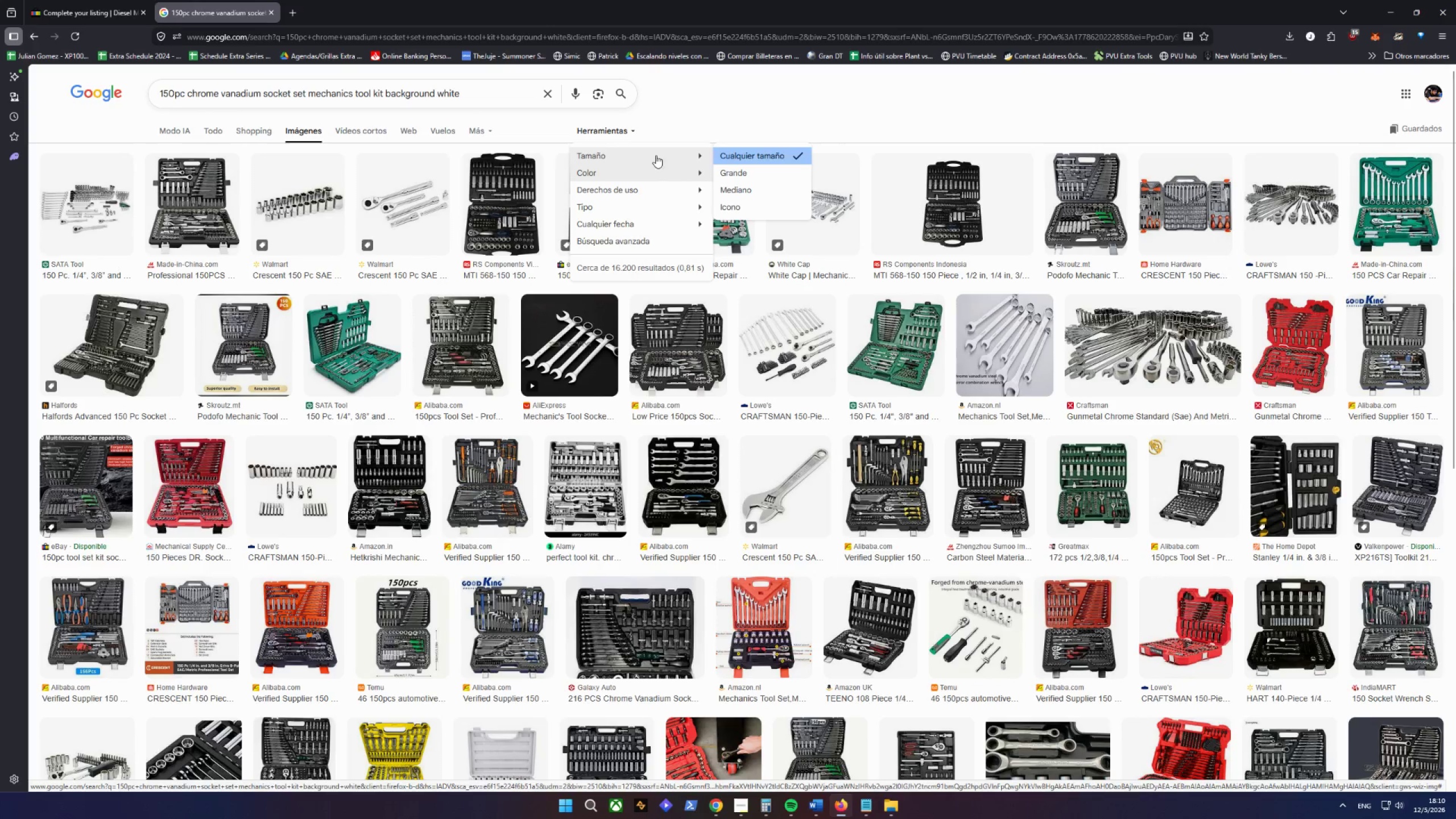 
left_click([751, 173])
 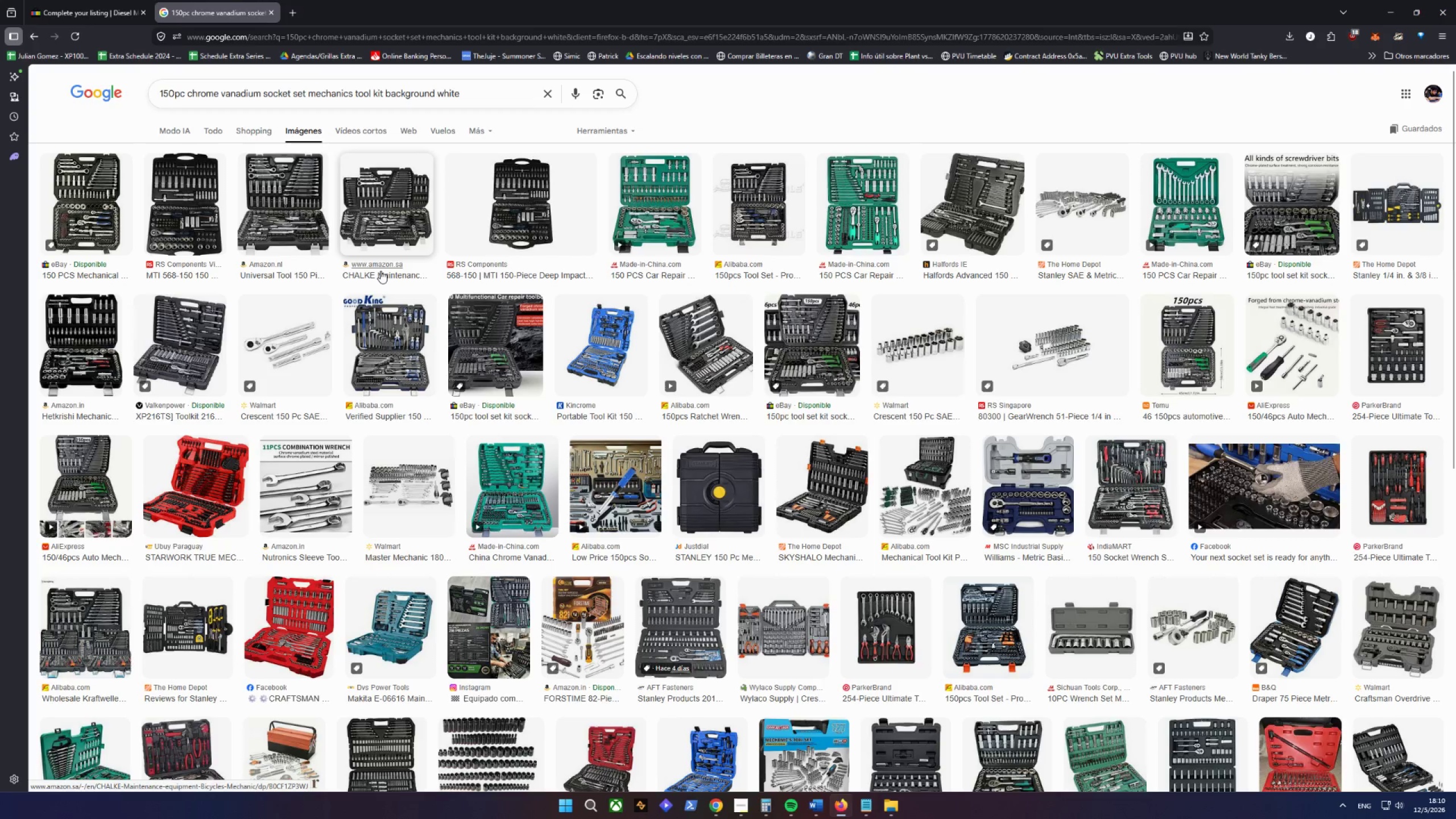 
wait(12.67)
 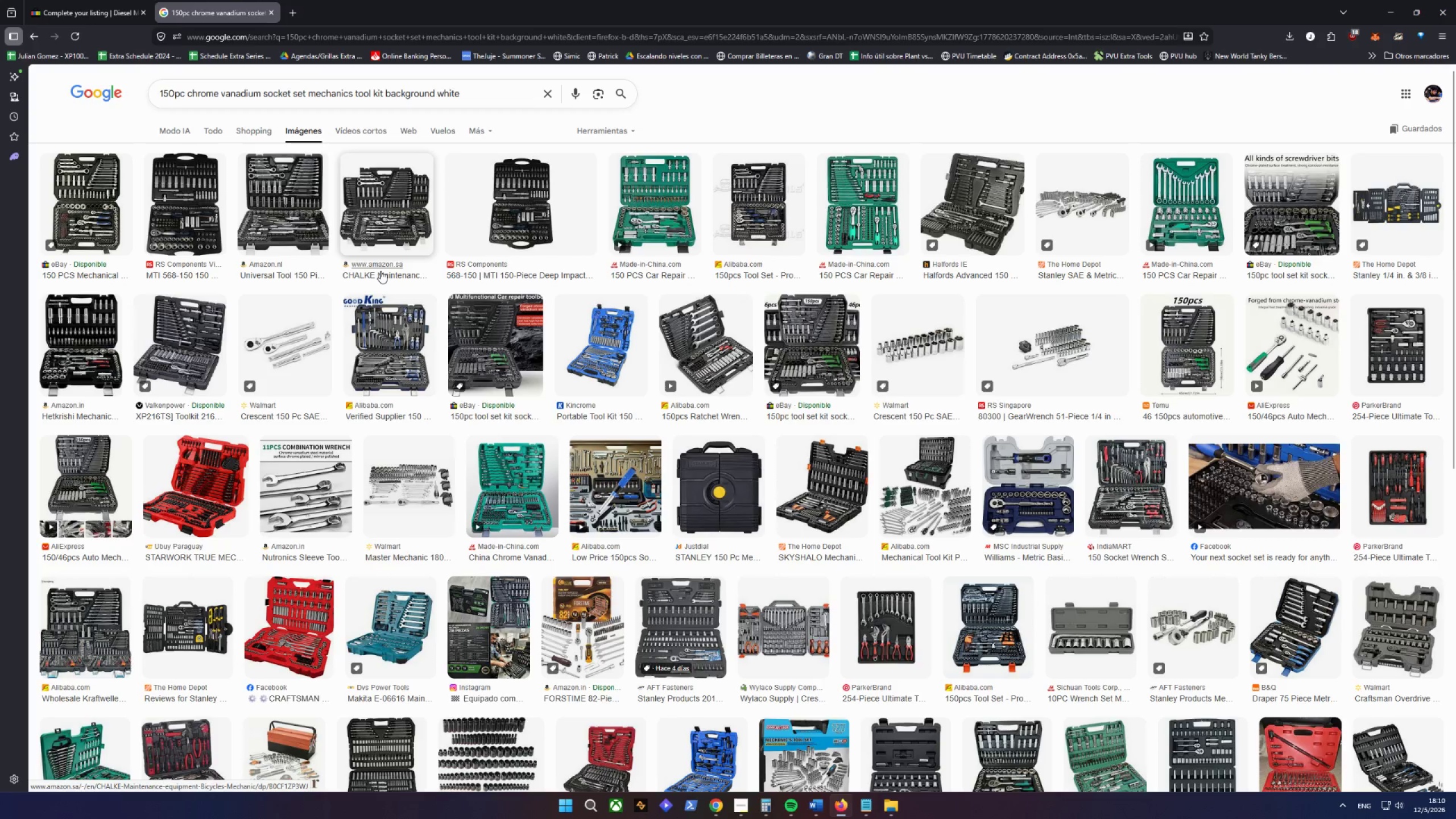 
left_click([537, 213])
 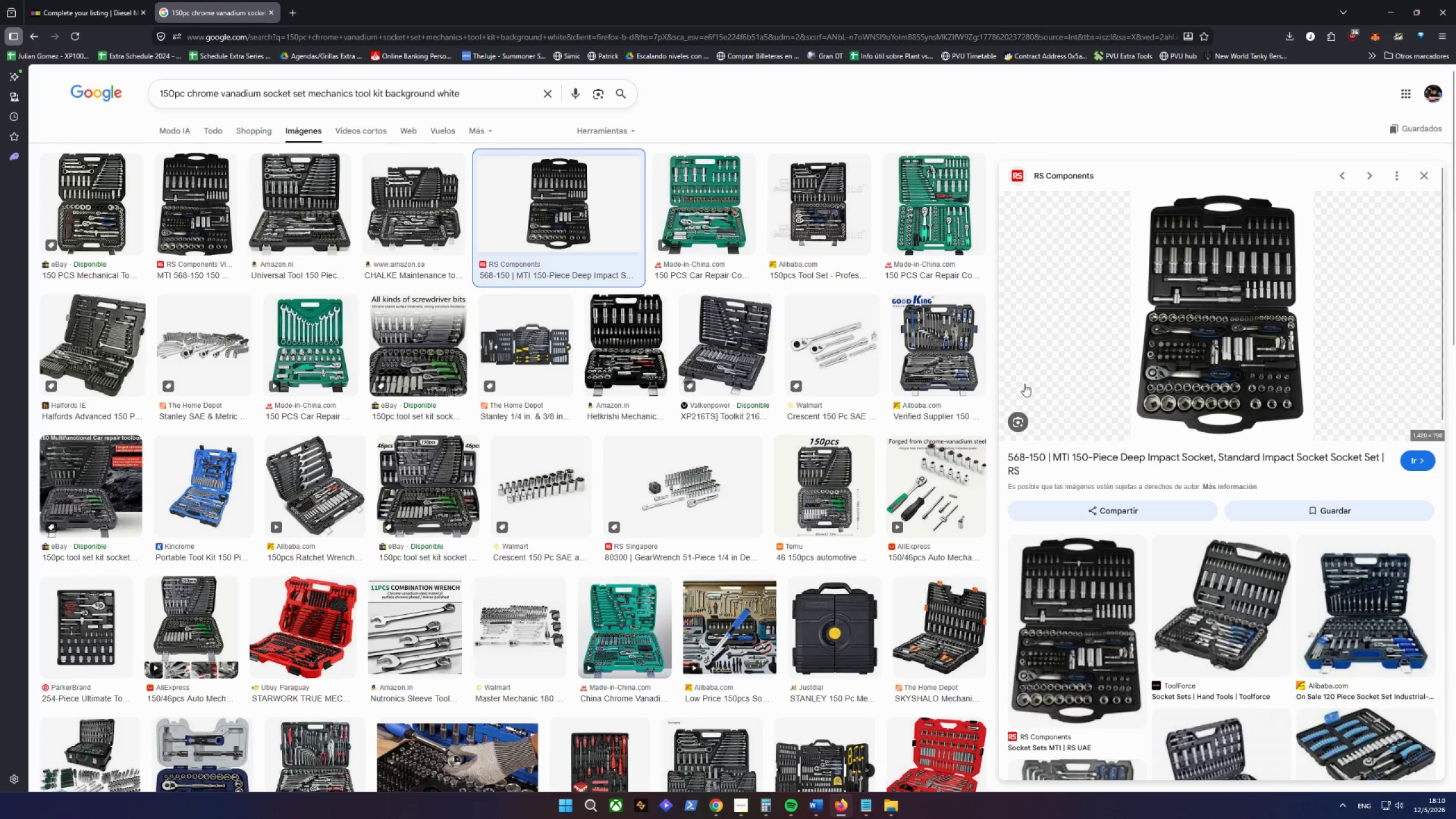 
left_click([729, 201])
 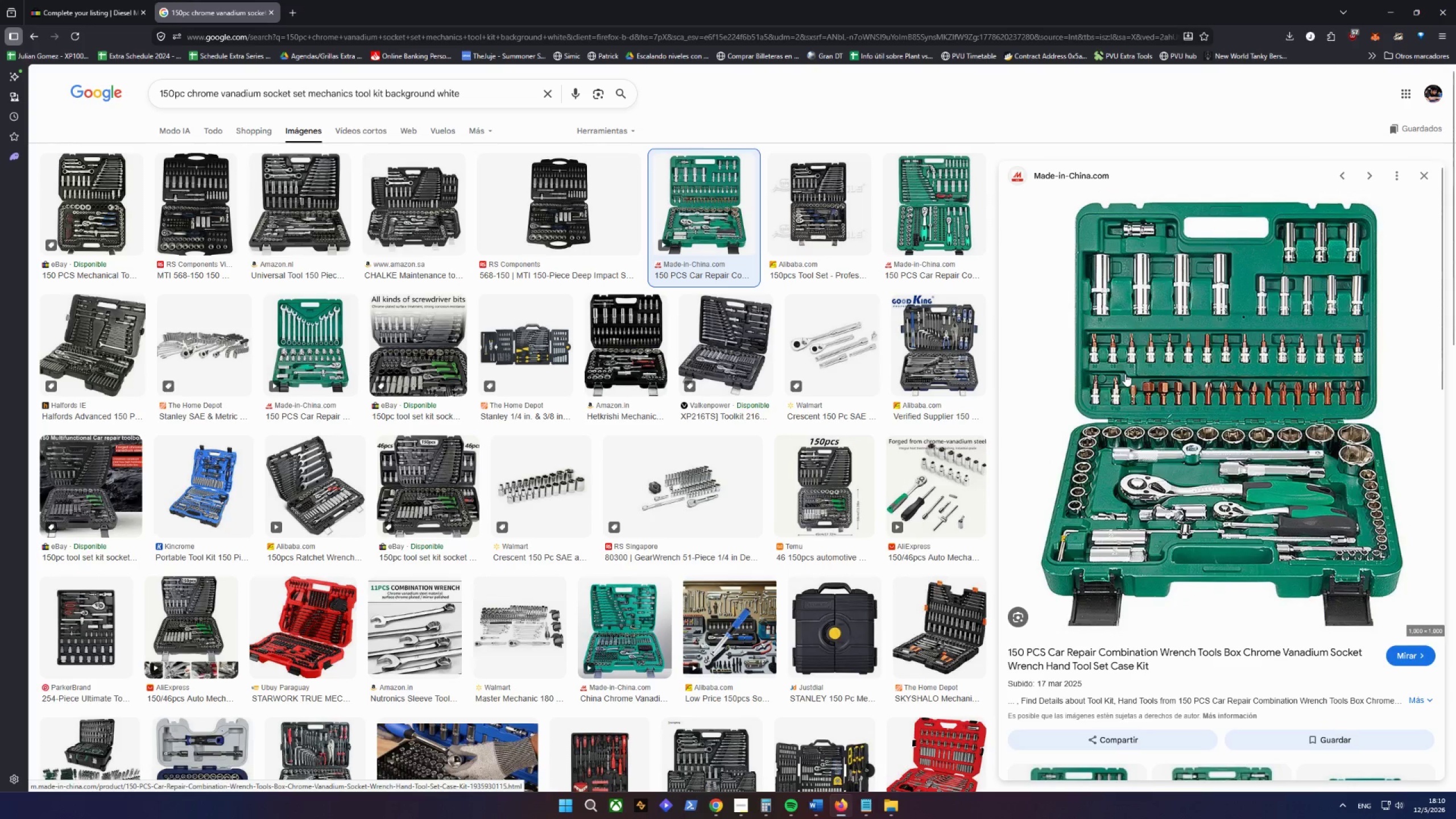 
right_click([1140, 361])
 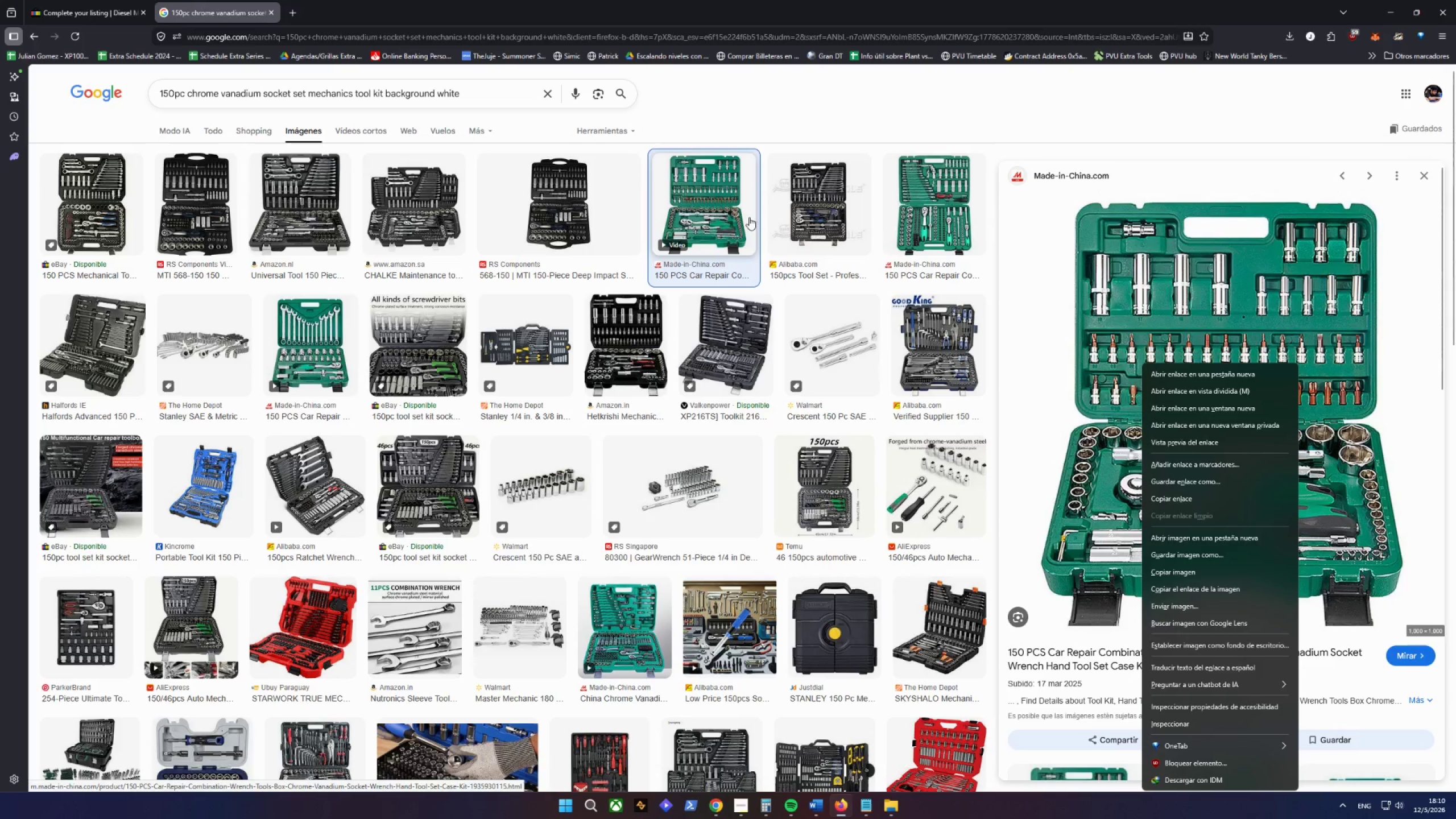 
left_click([1139, 272])
 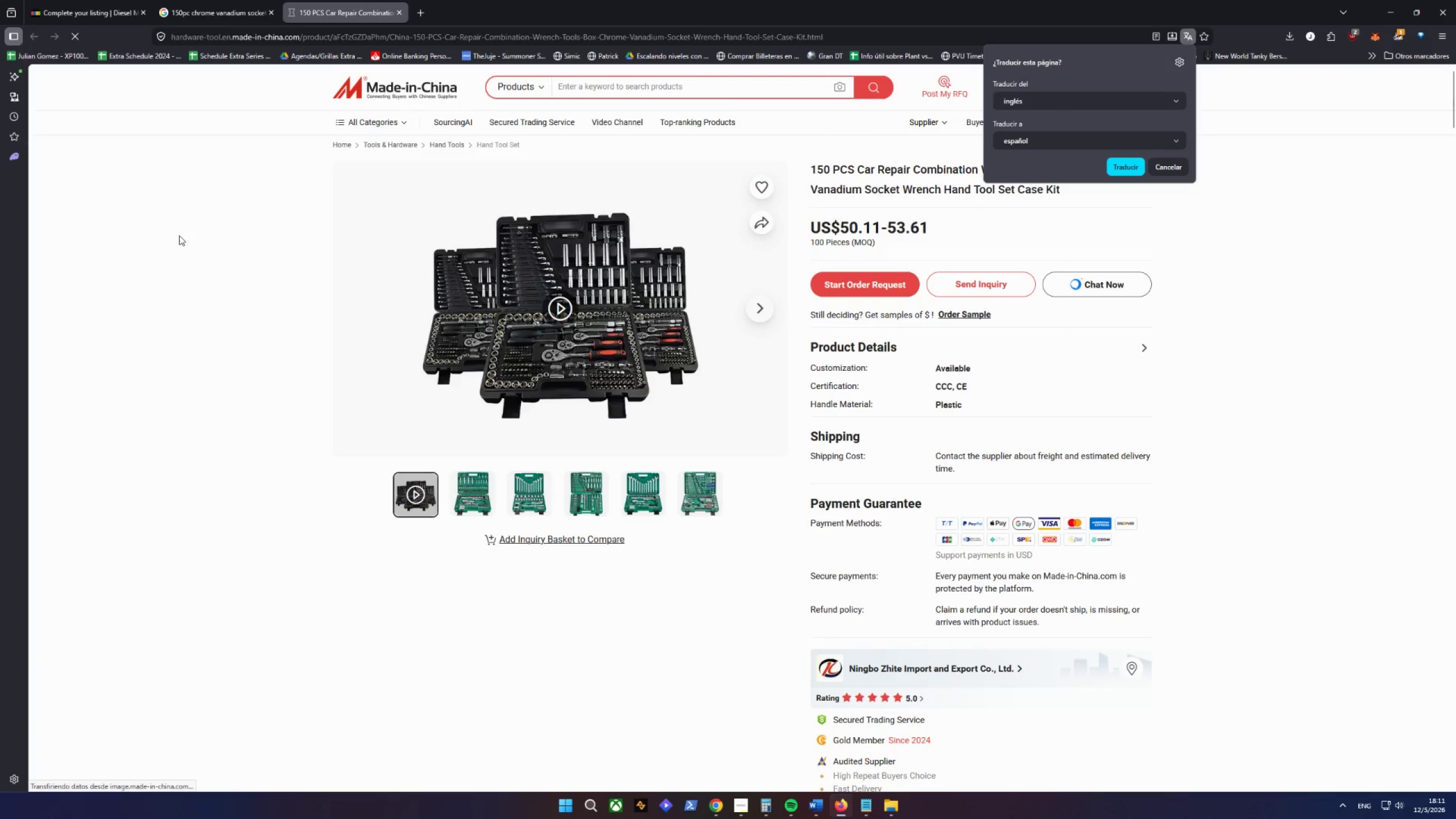 
left_click([462, 481])
 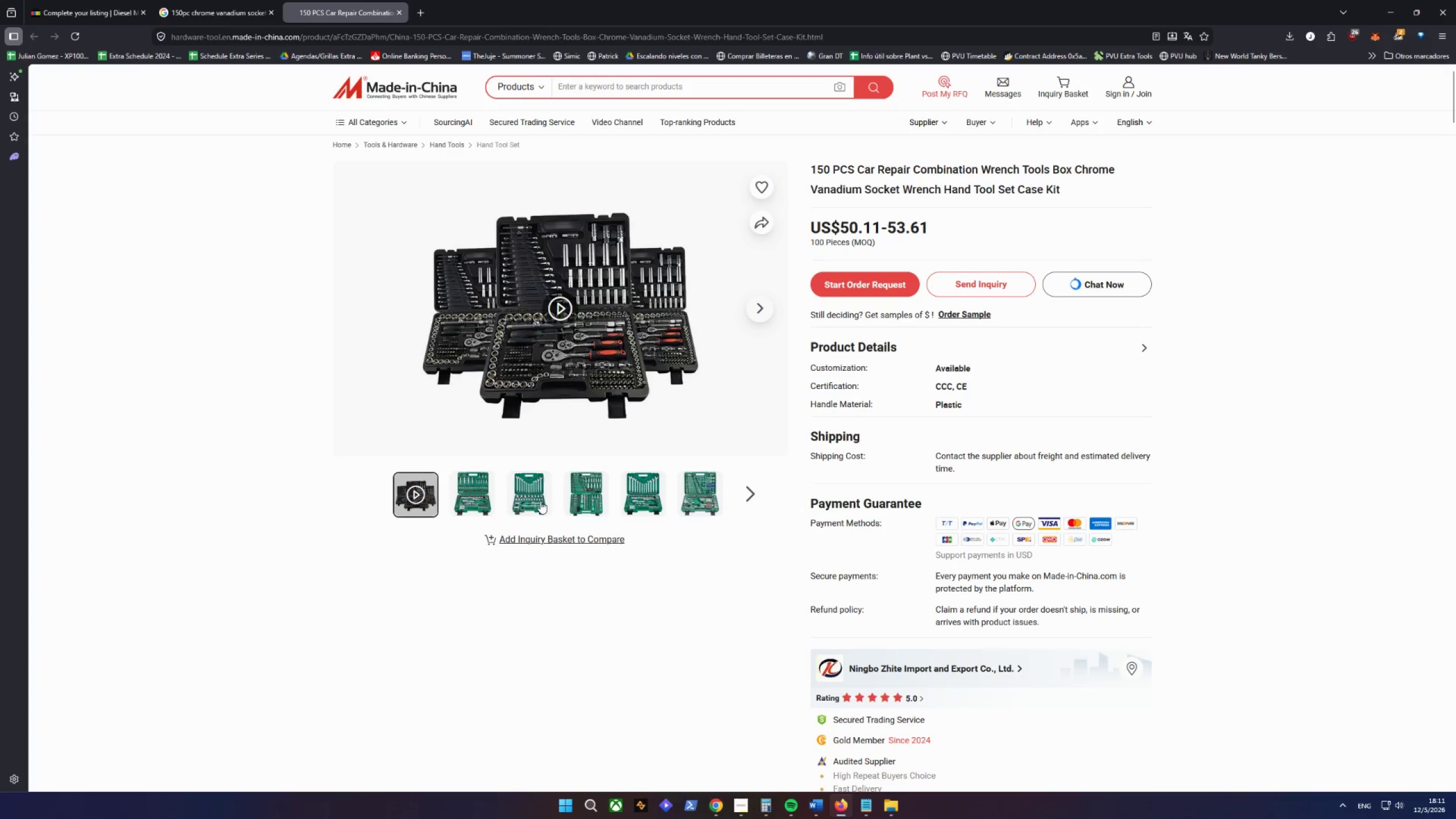 
left_click([479, 503])
 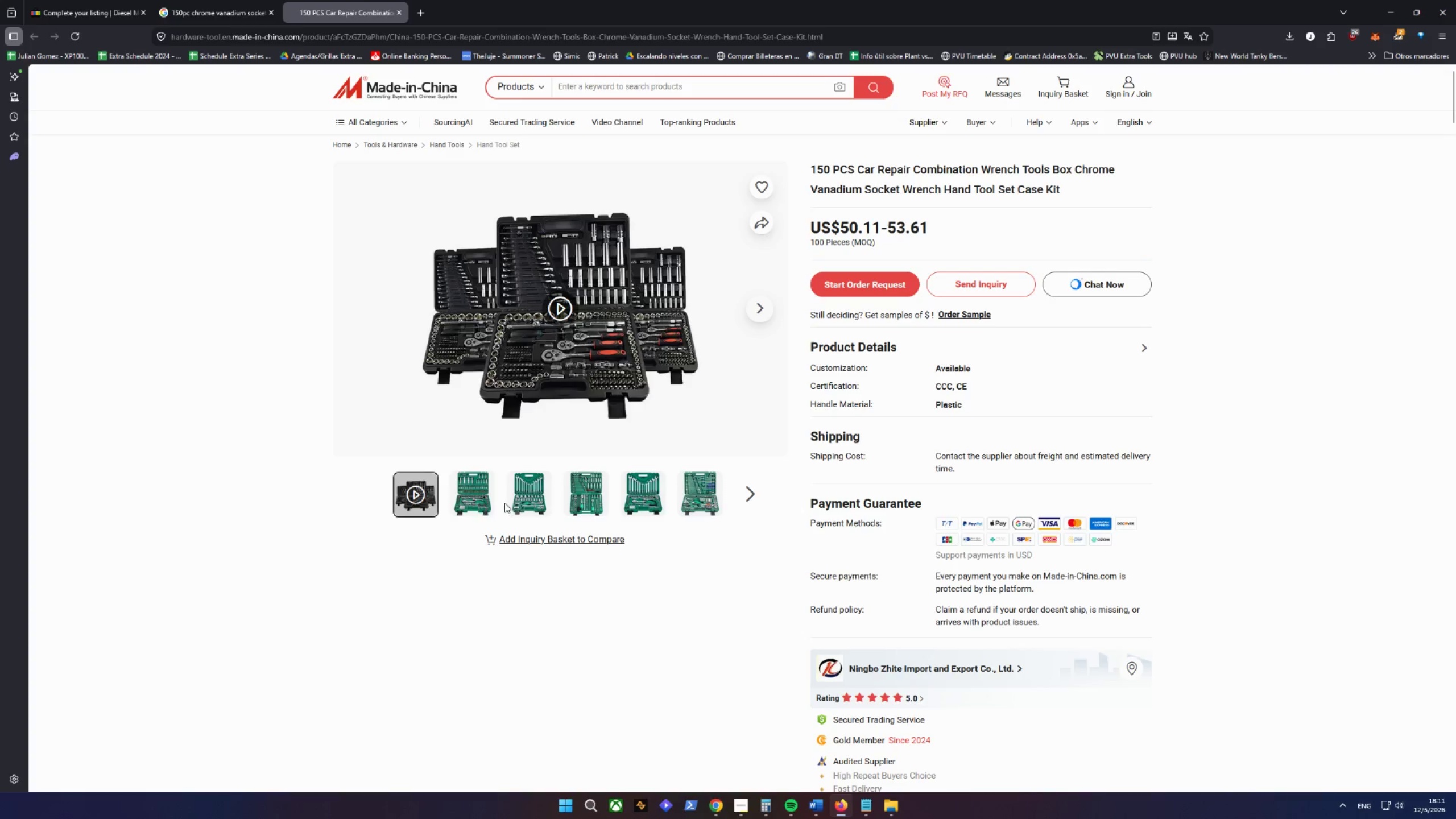 
left_click([541, 499])
 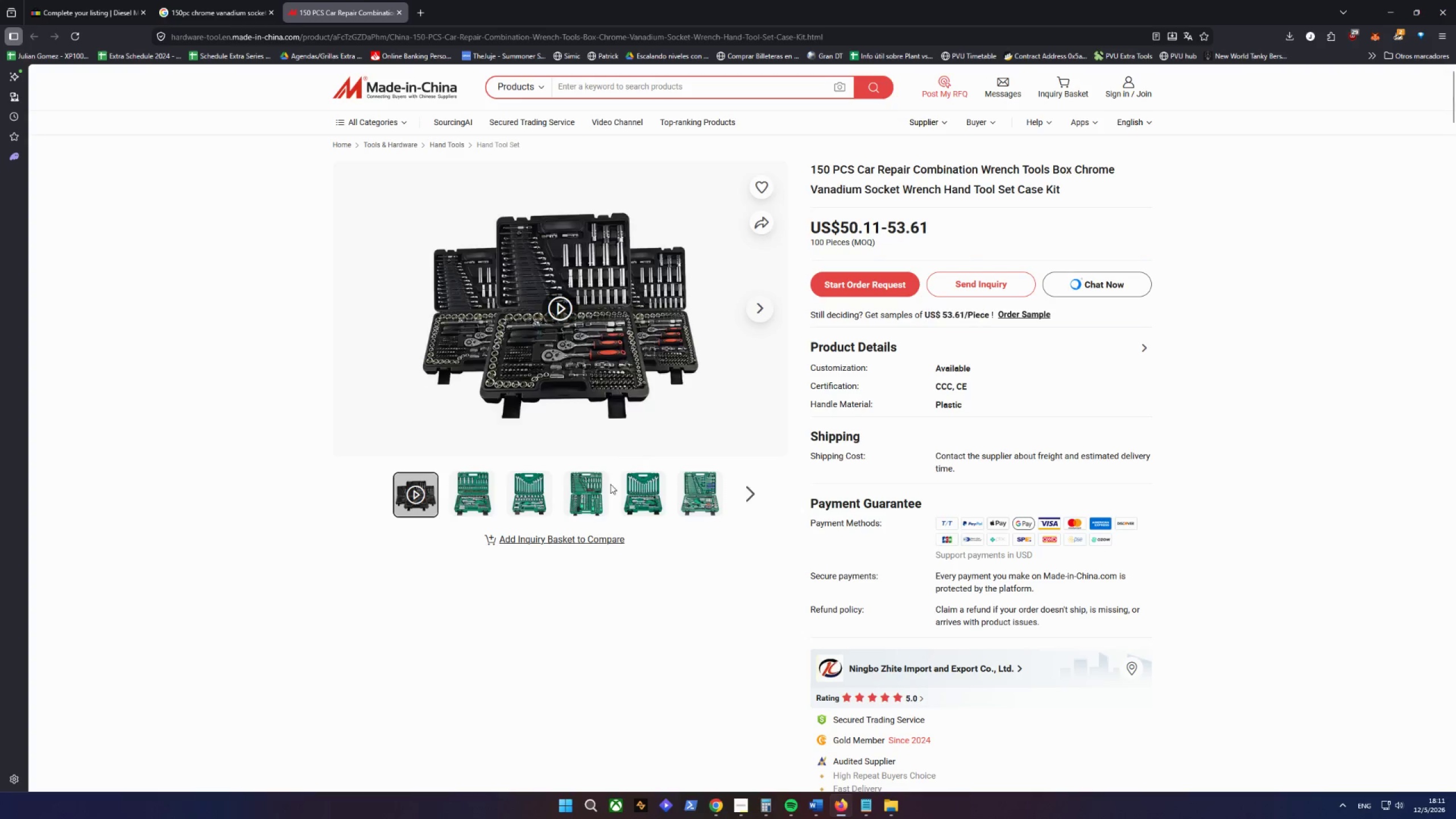 
left_click([573, 498])
 